 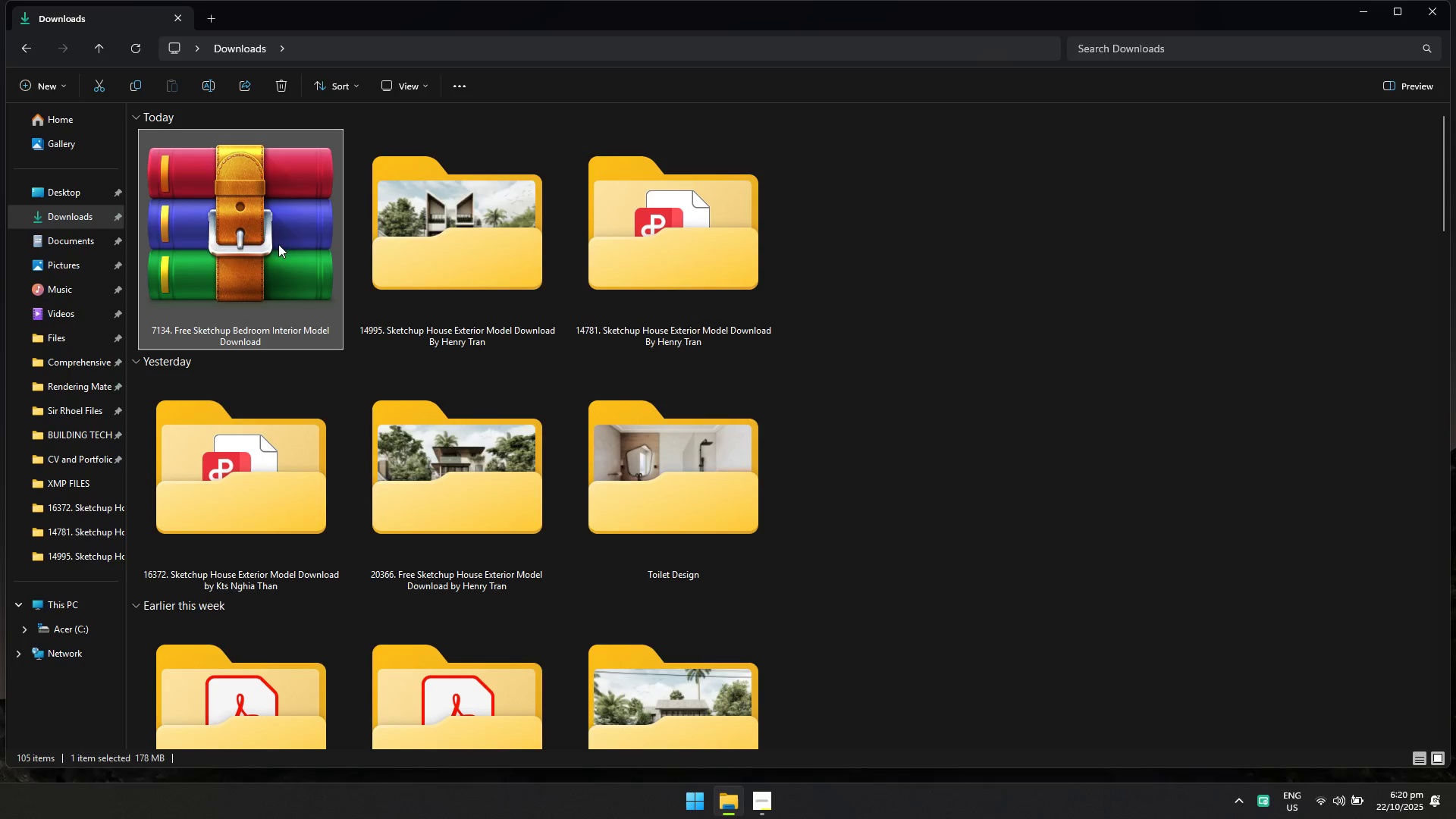 
right_click([278, 244])
 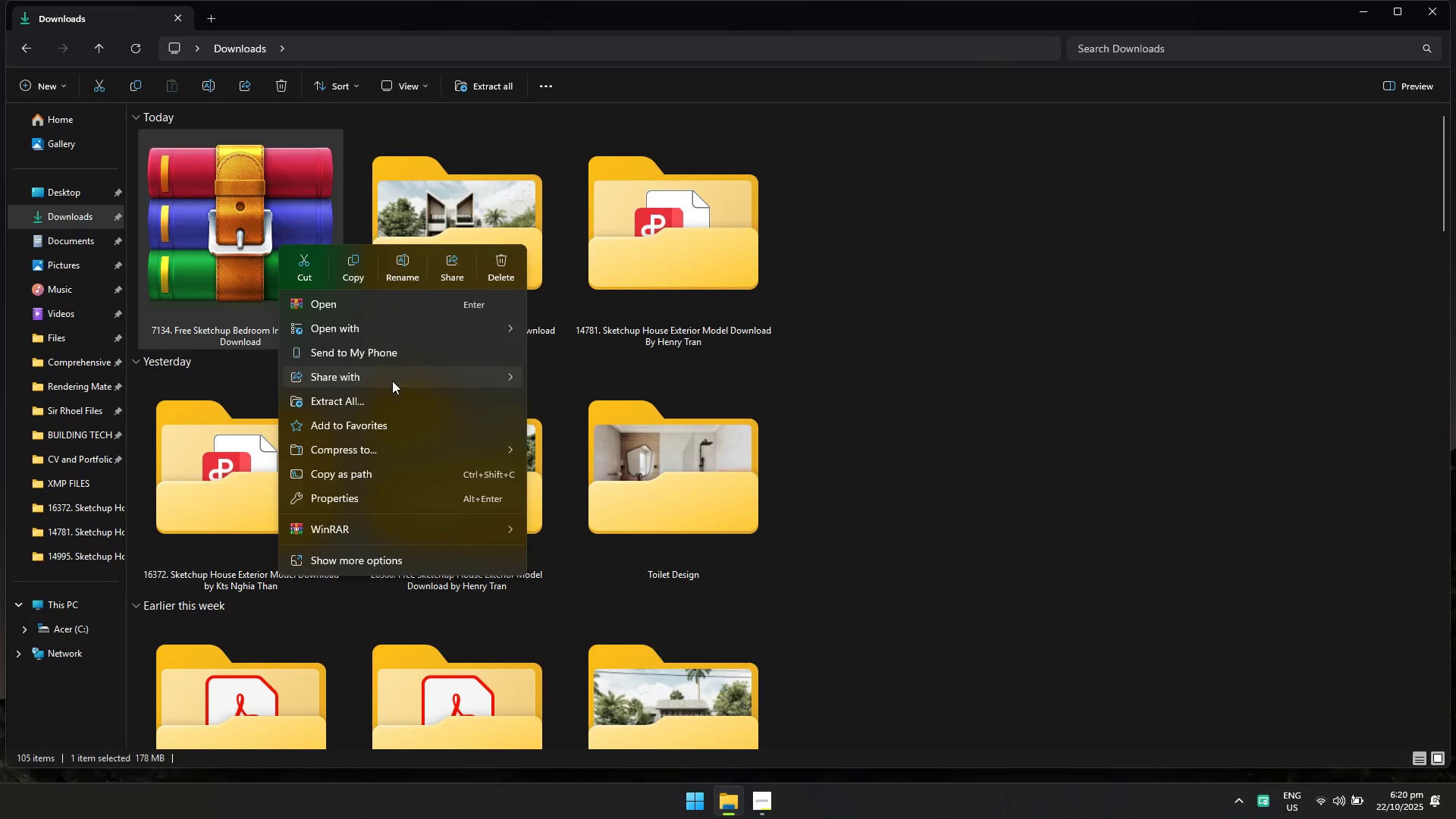 
left_click([392, 394])
 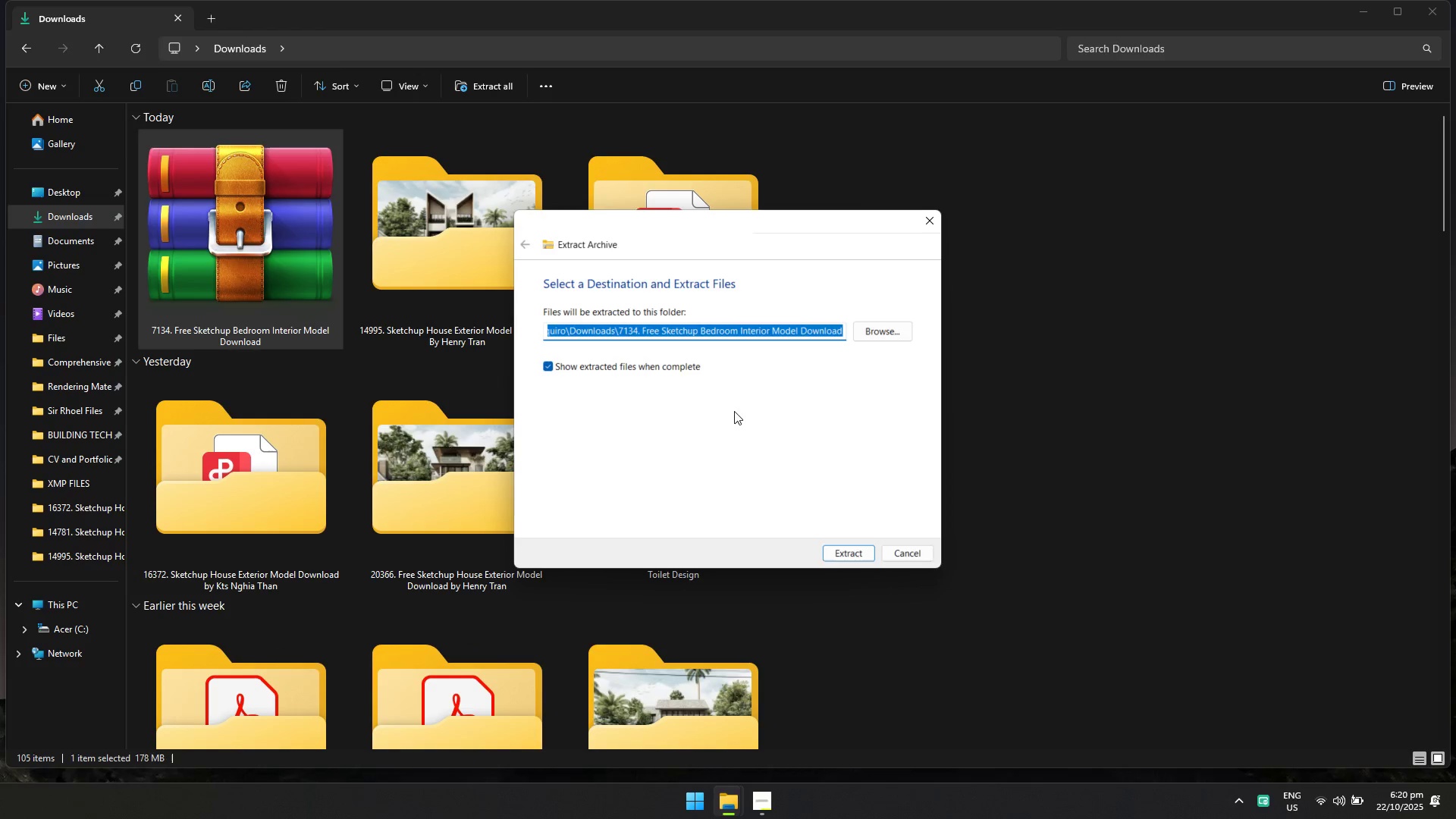 
hold_key(key=Enter, duration=6.01)
 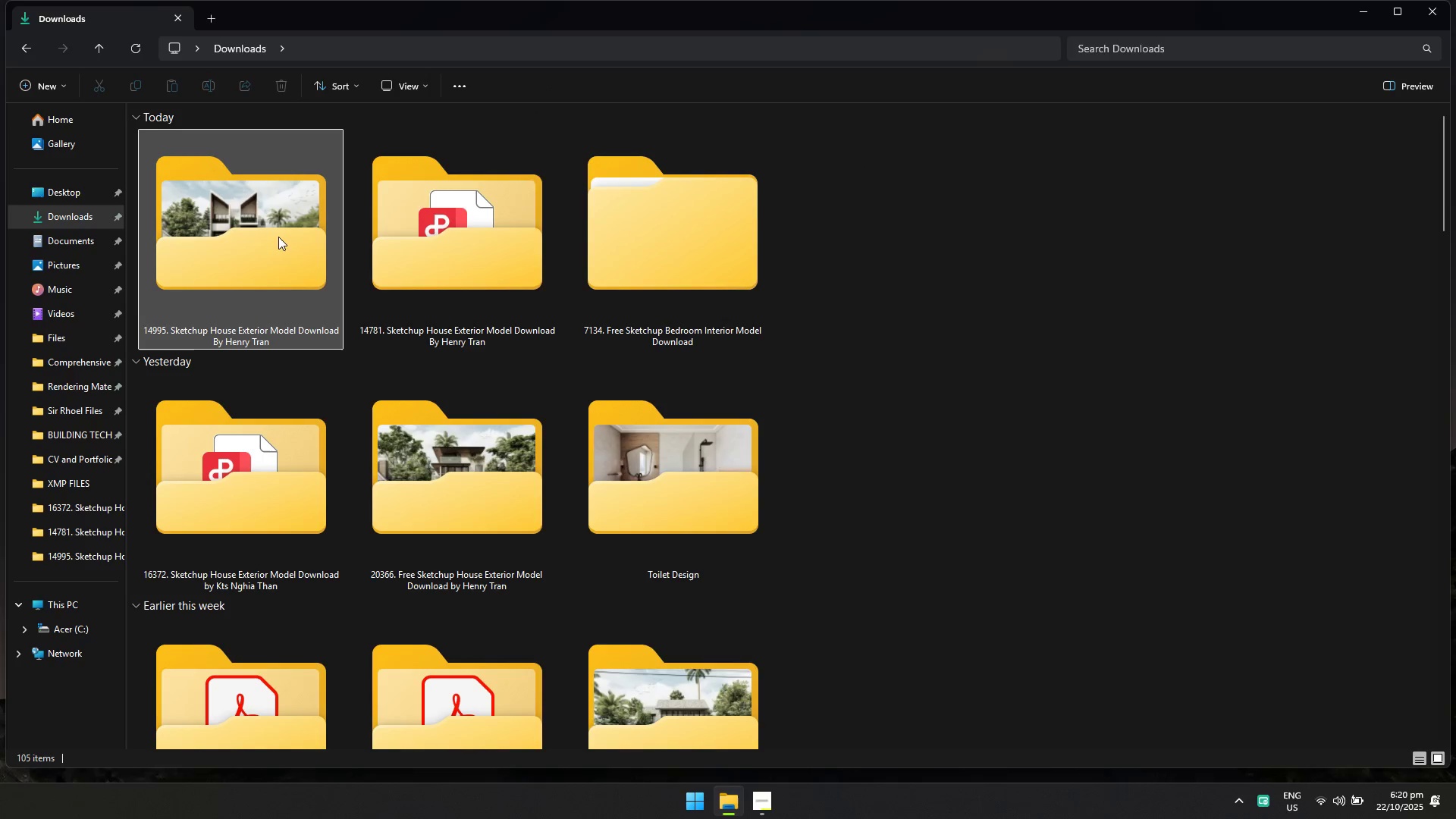 
left_click([1432, 17])
 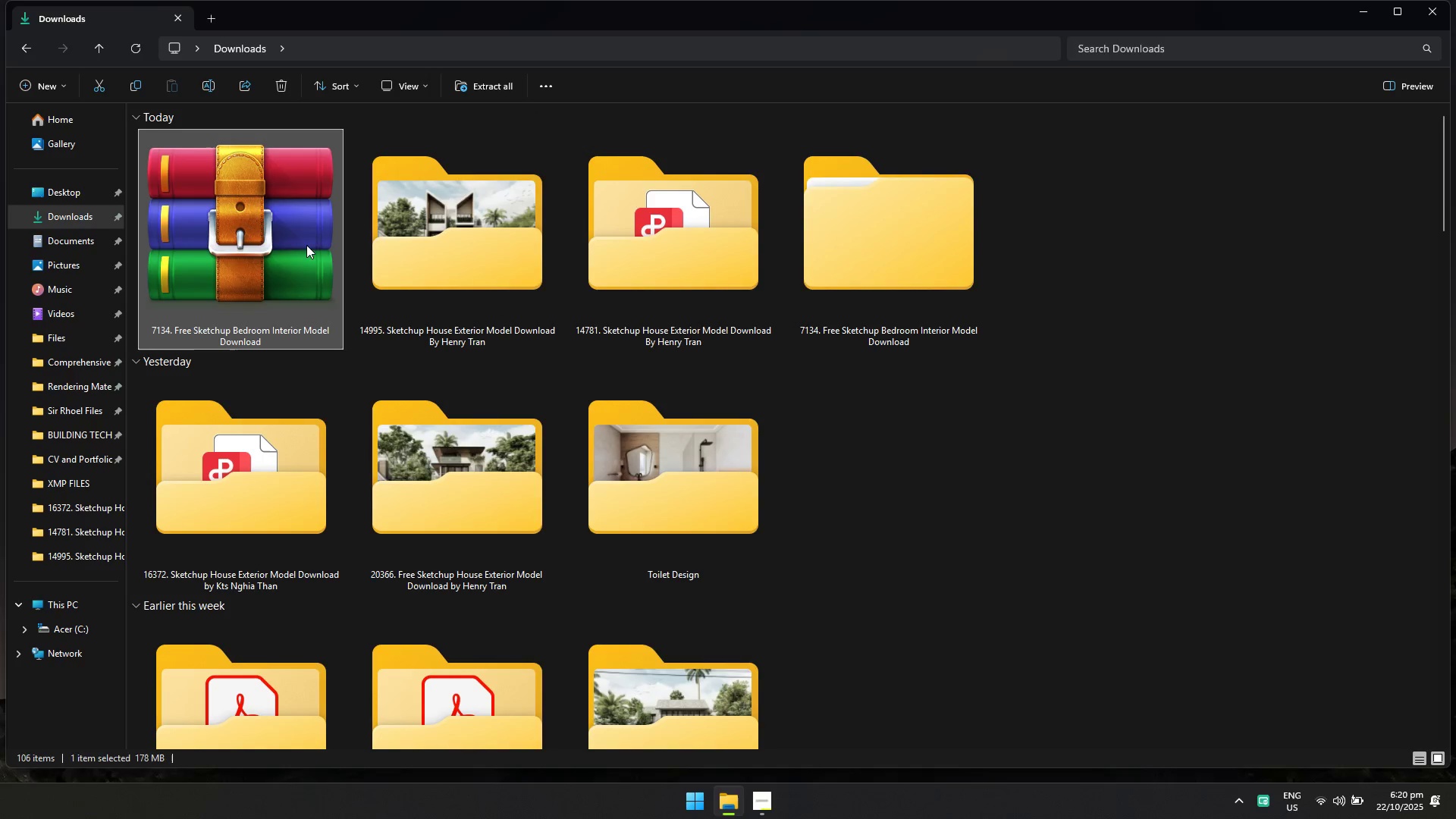 
left_click([275, 239])
 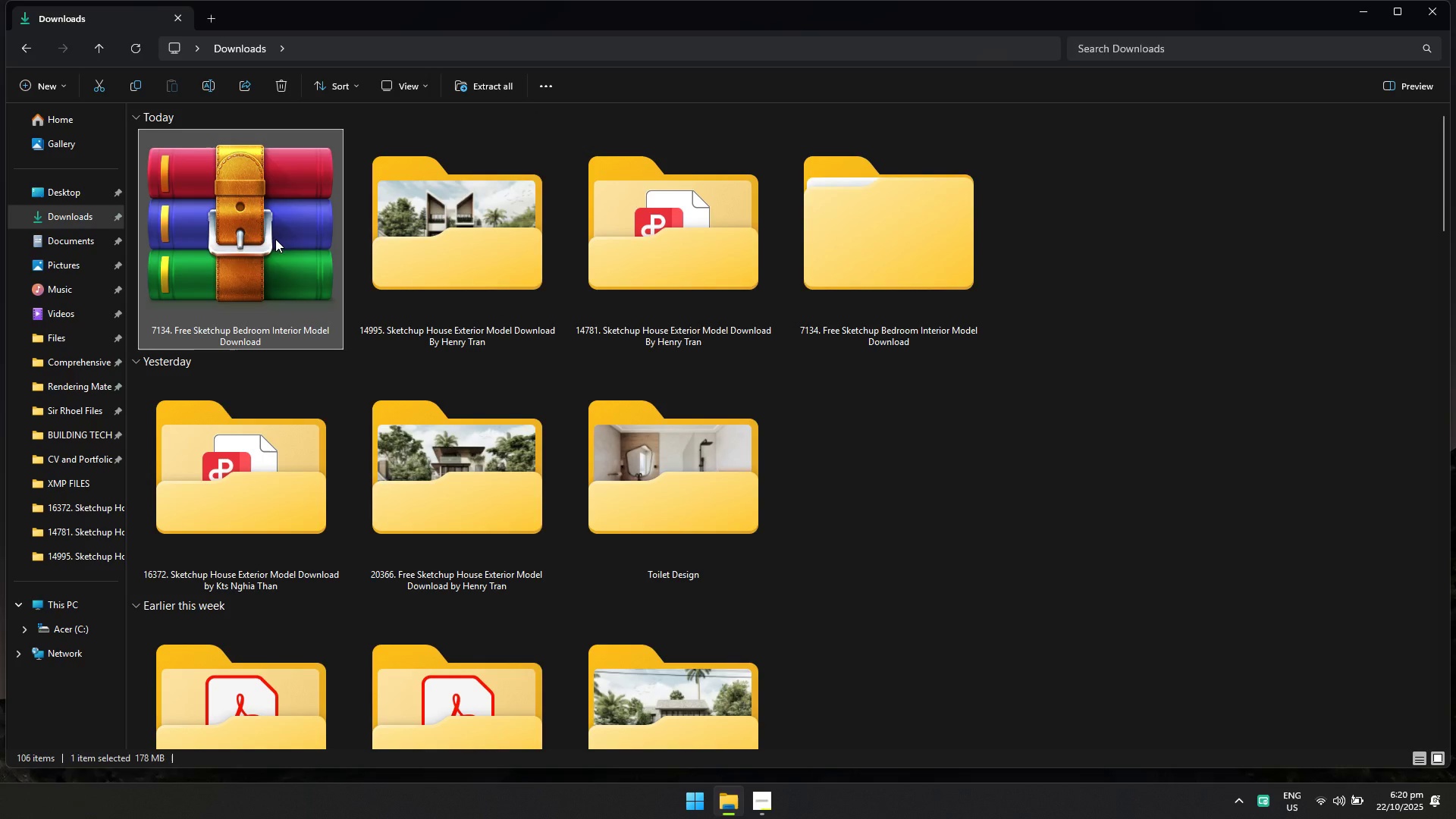 
key(Shift+Delete)
 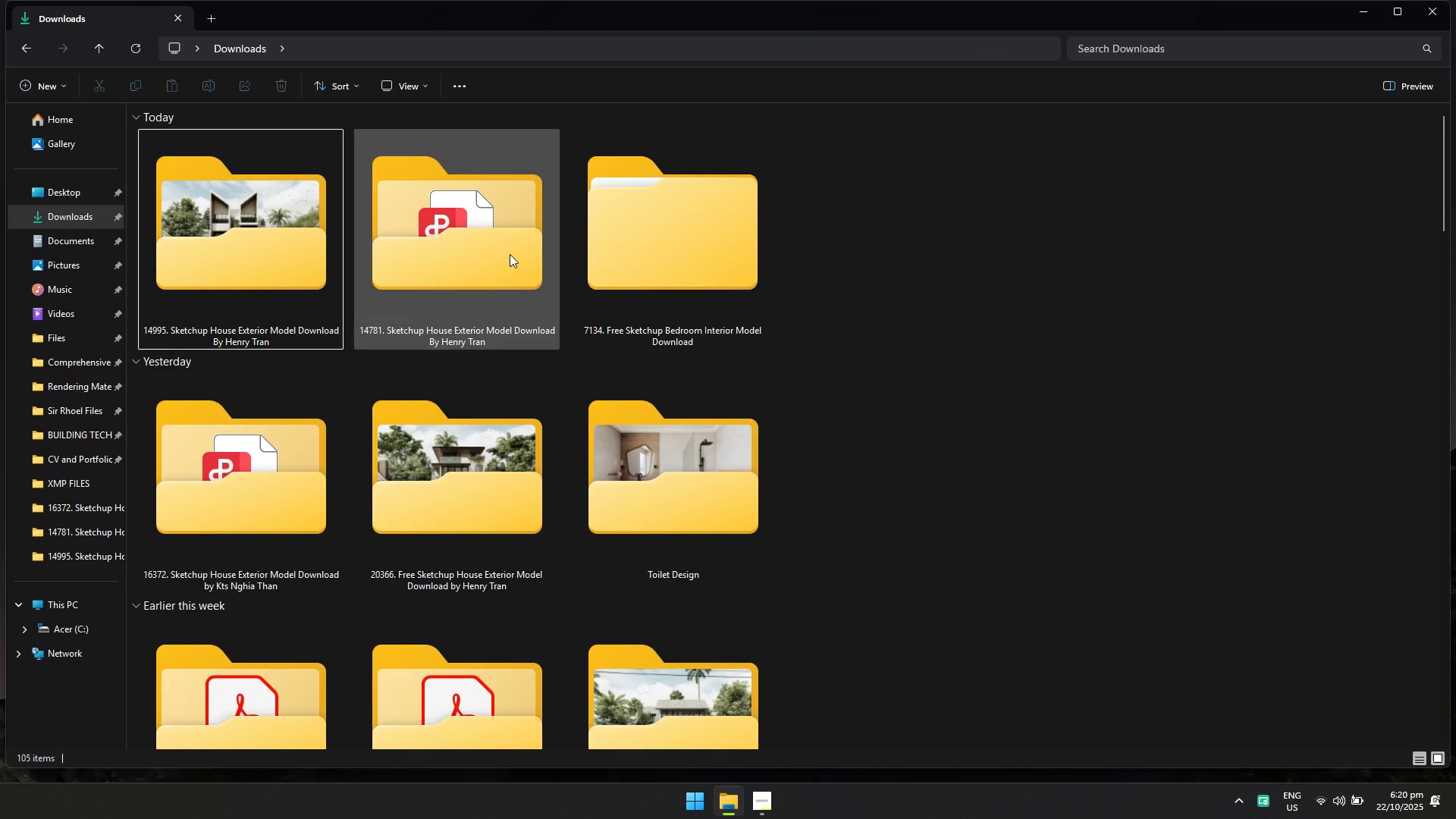 
double_click([650, 256])
 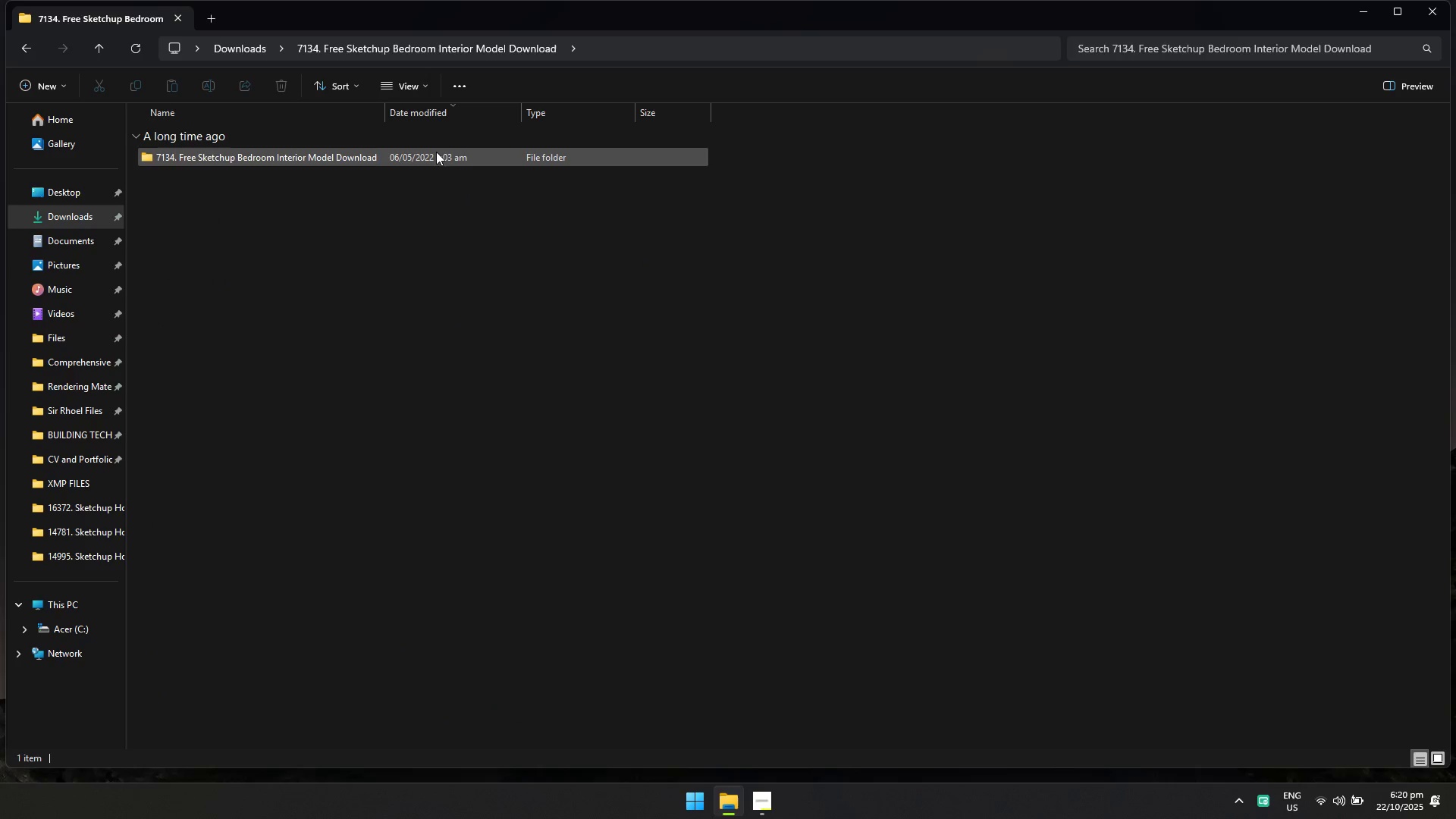 
double_click([436, 148])
 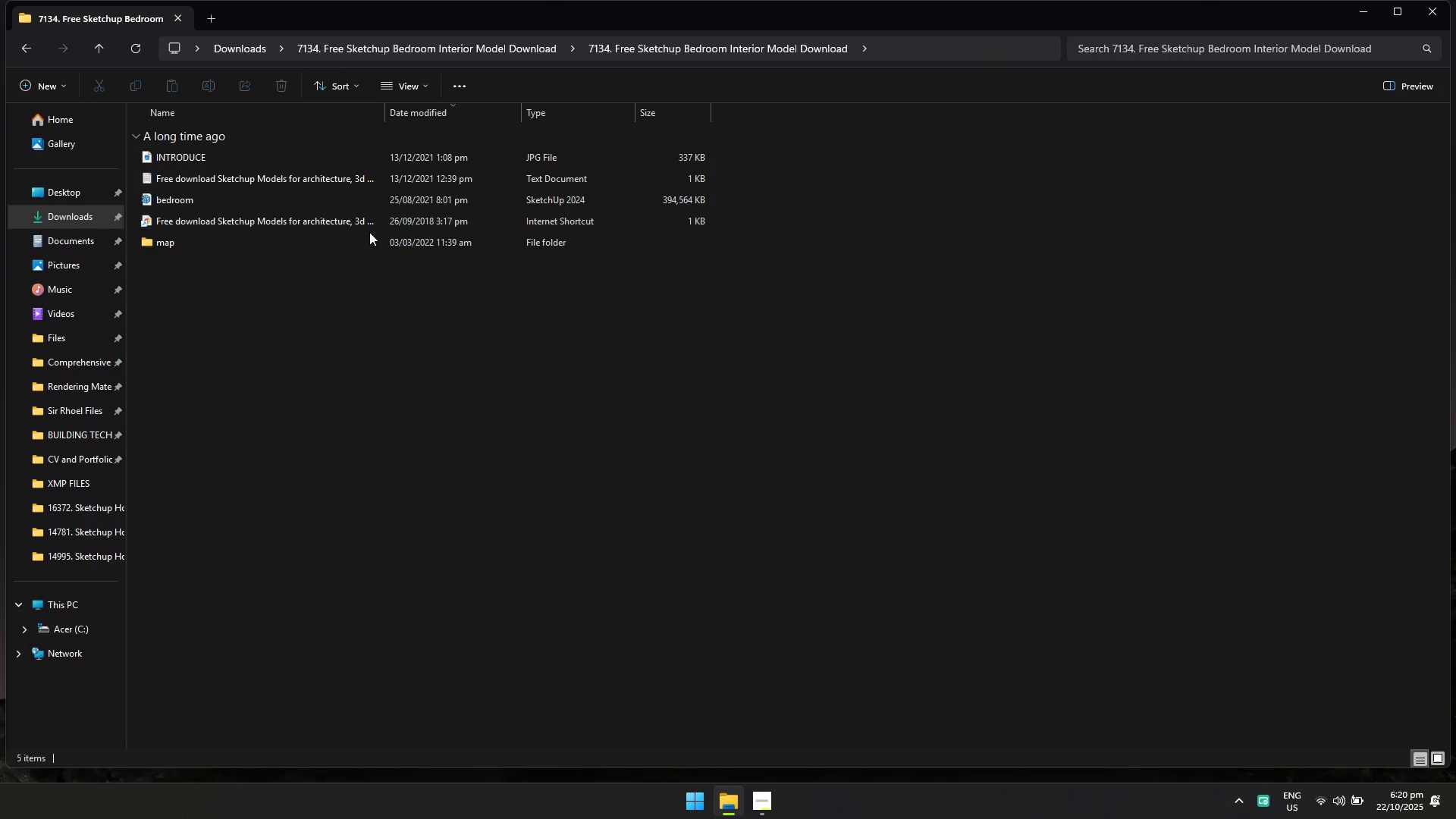 
left_click([356, 248])
 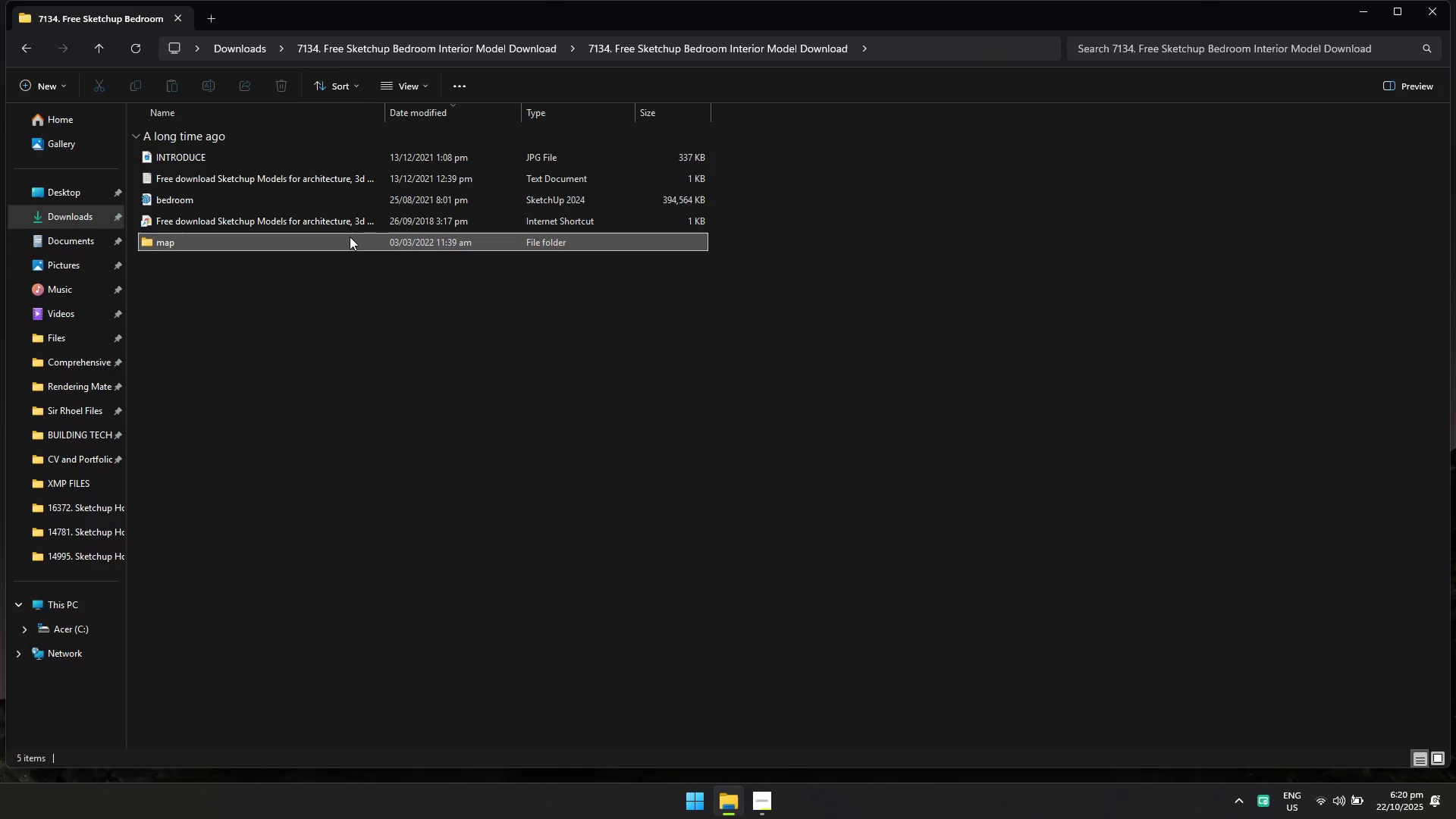 
hold_key(key=ControlLeft, duration=1.5)
left_click([350, 224])
 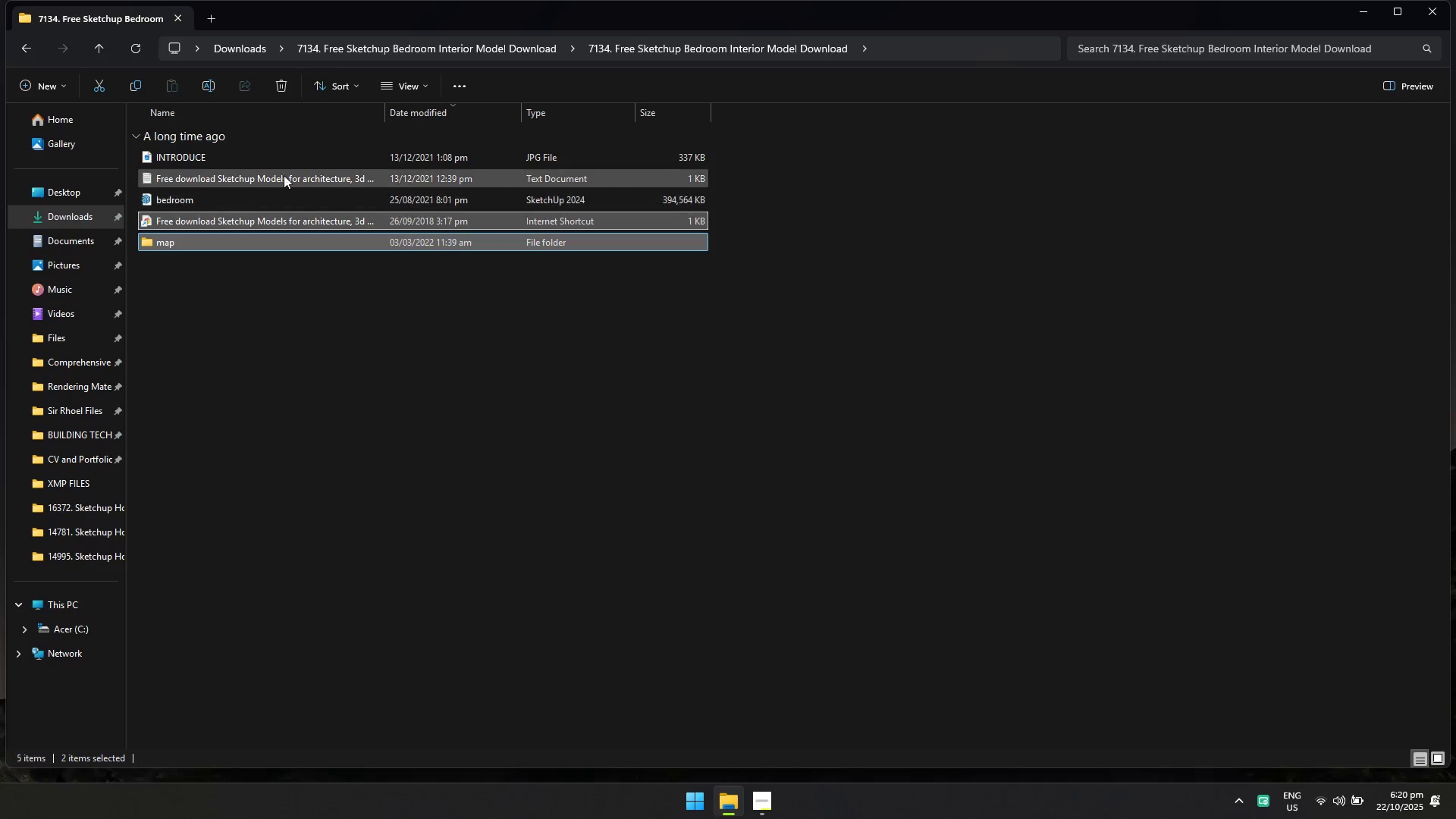 
left_click([284, 175])
 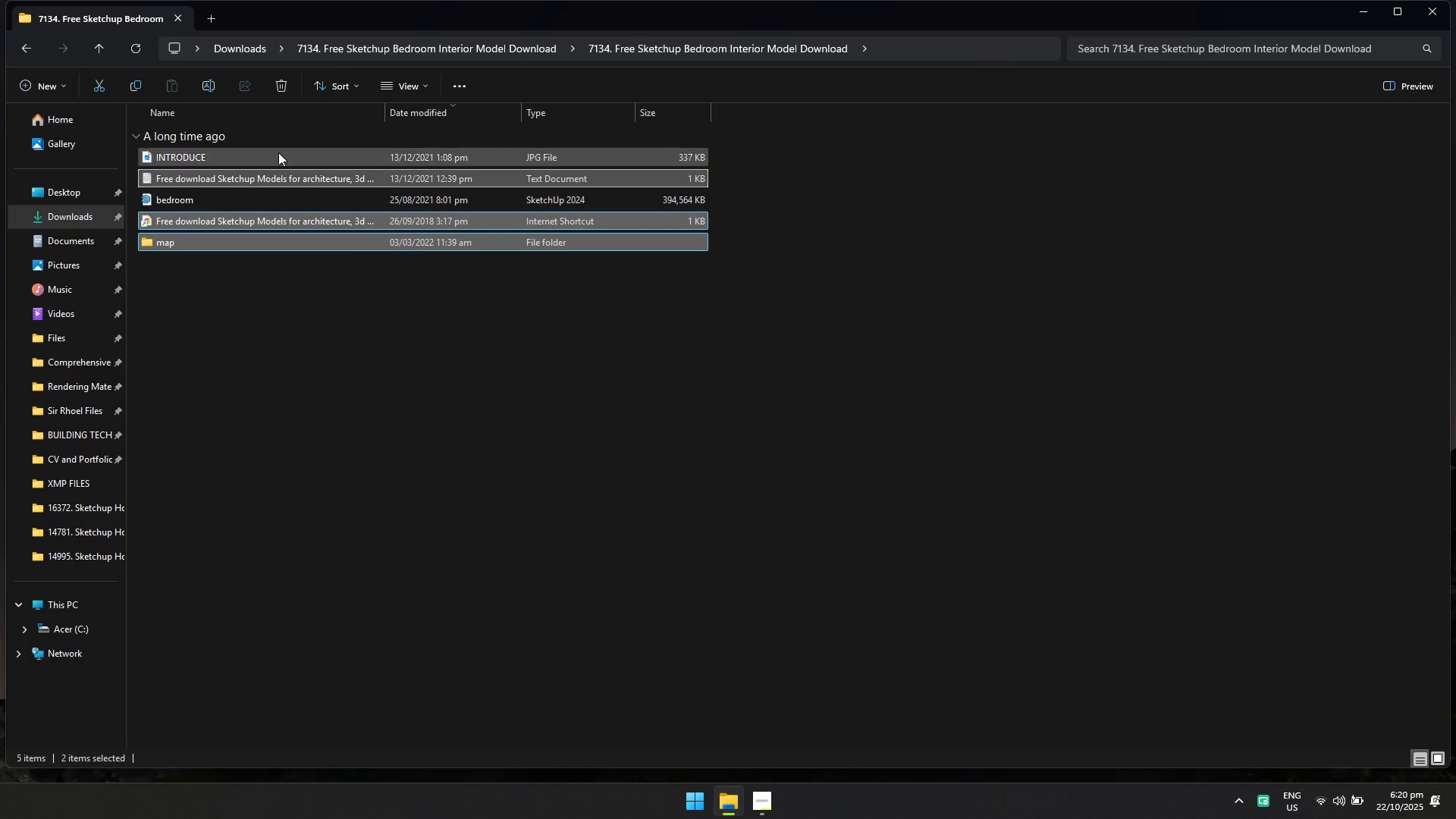 
hold_key(key=ControlLeft, duration=0.37)
double_click([278, 150])
 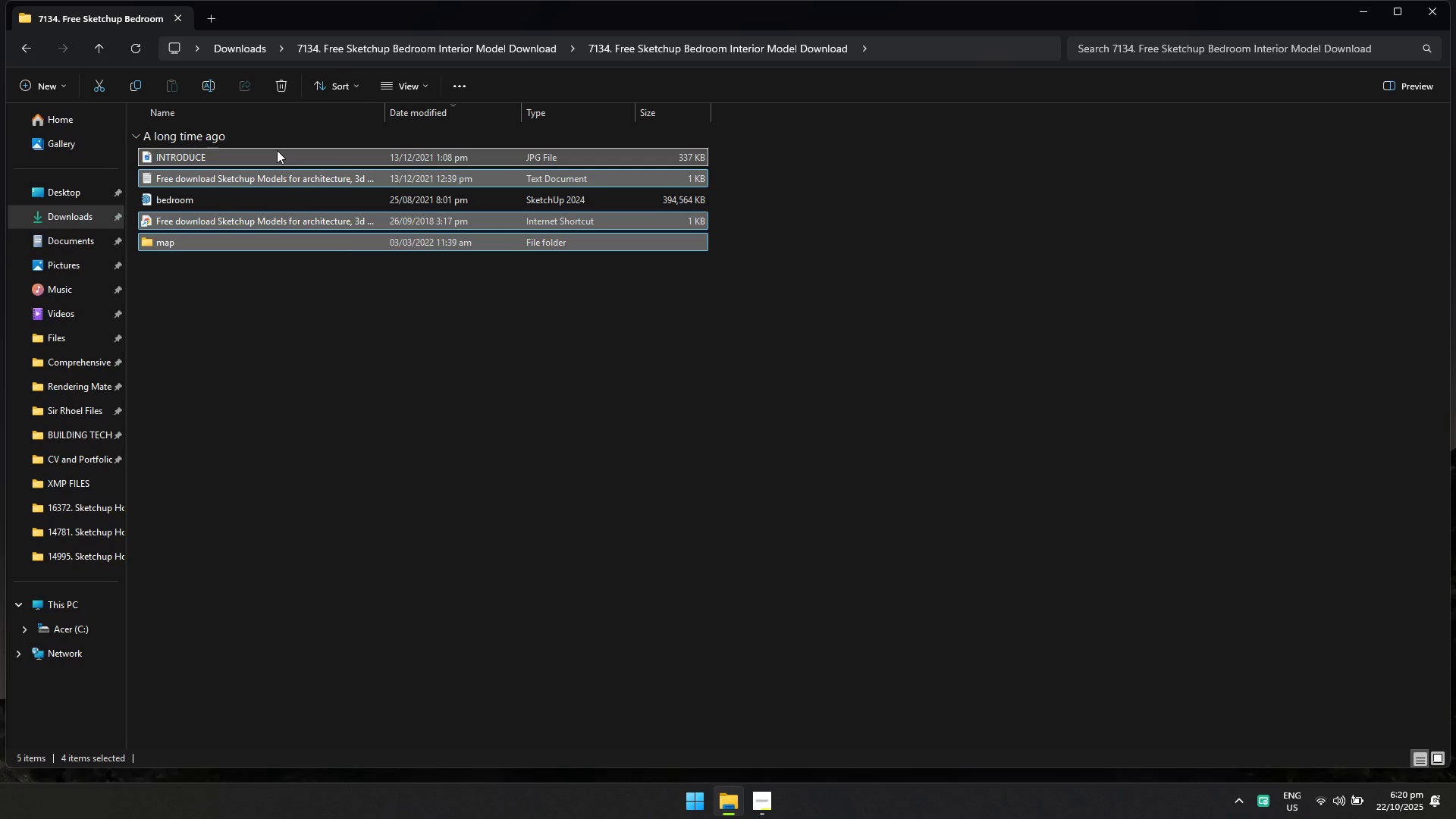 
key(Control+Shift+Delete)
 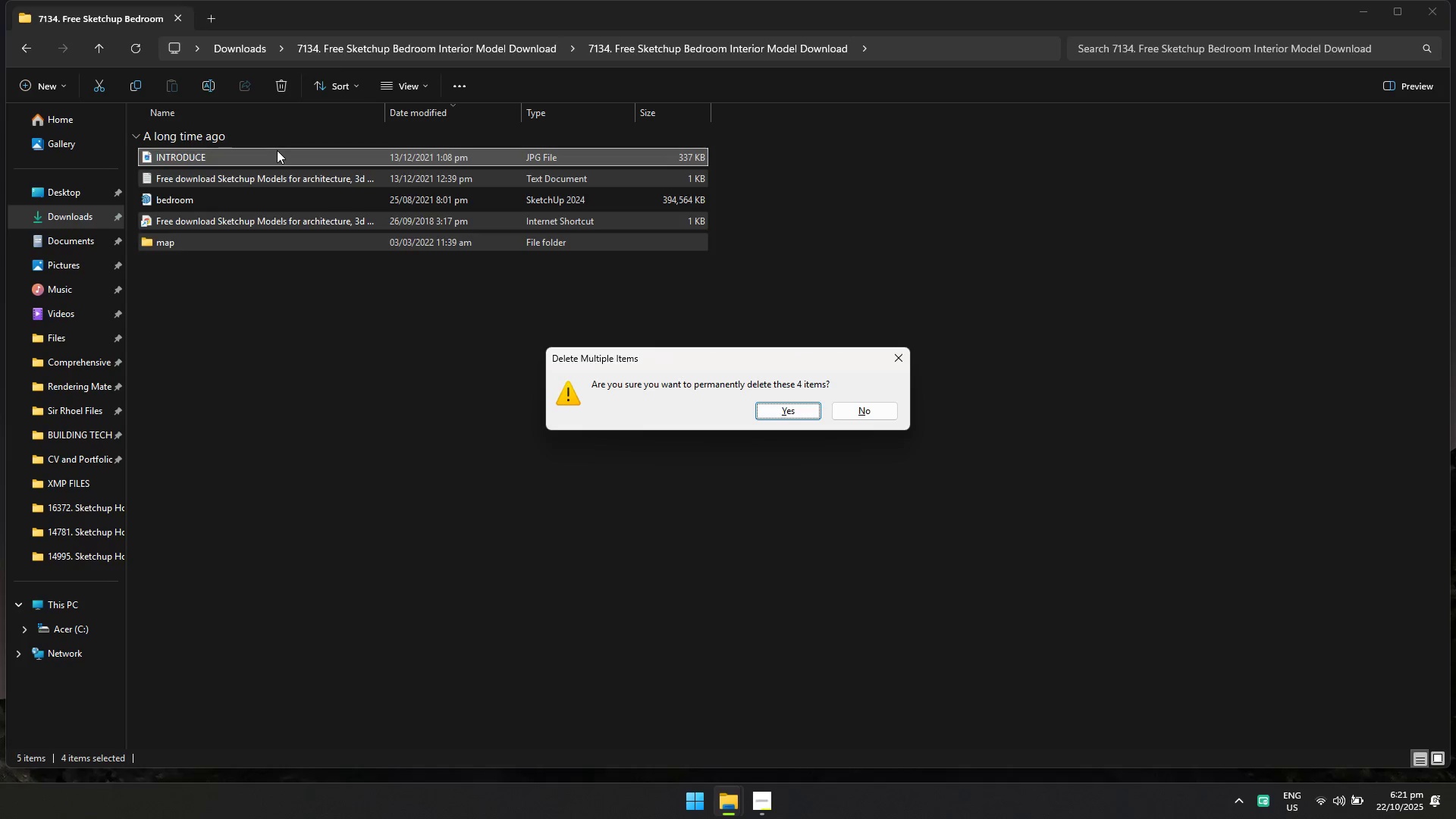 
key(Enter)
 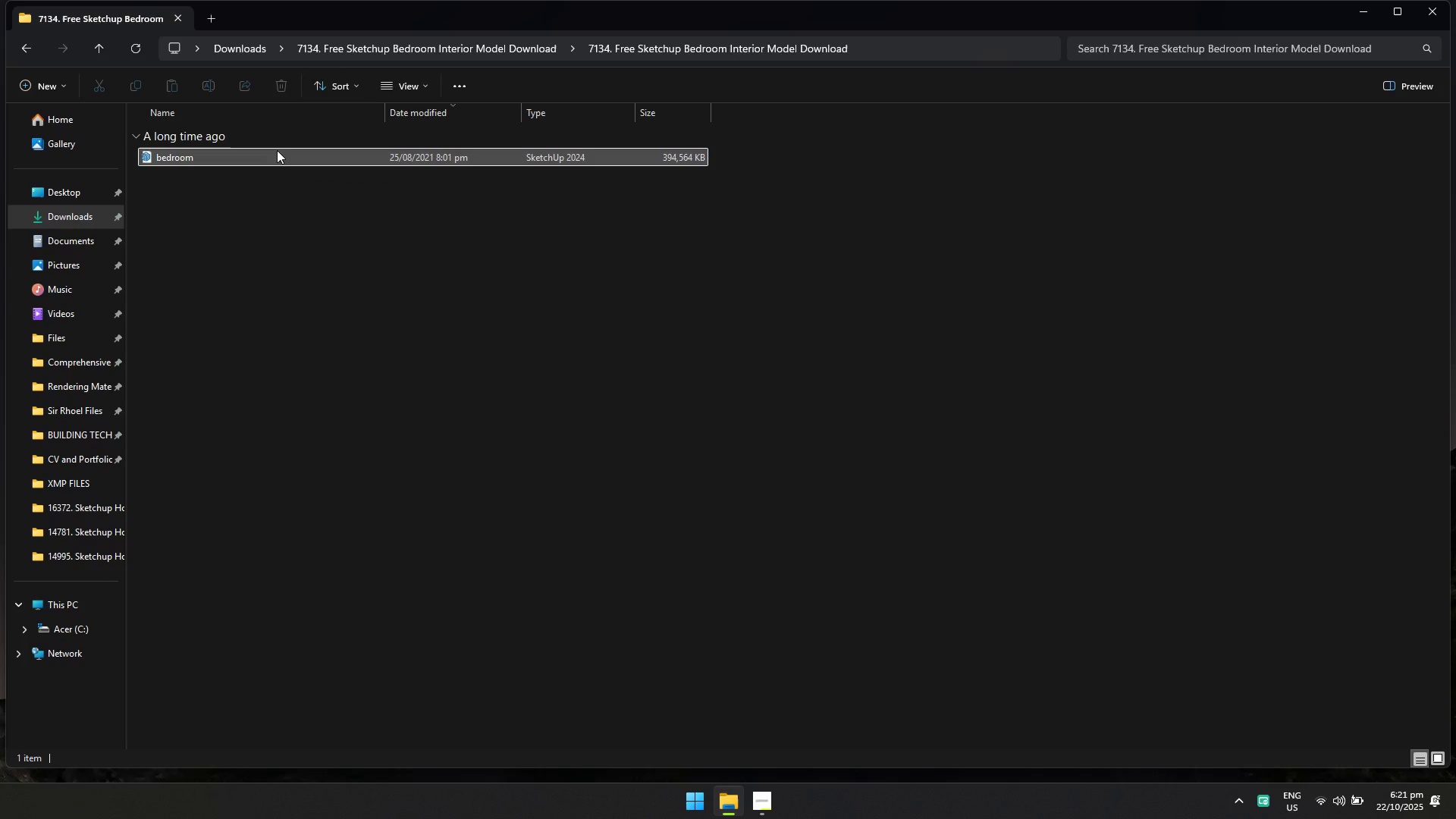 
double_click([277, 150])
 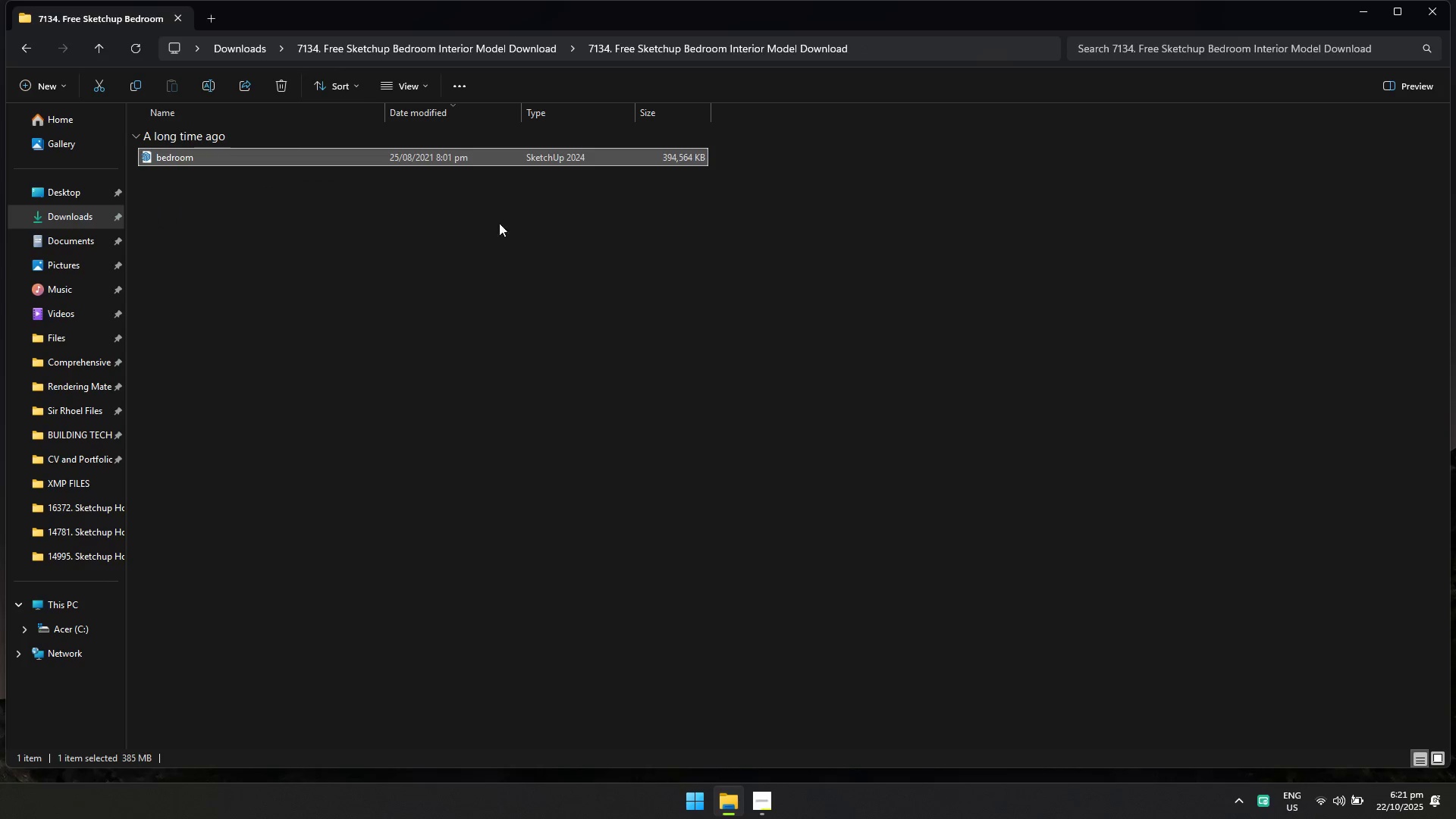 
left_click([1429, 17])
 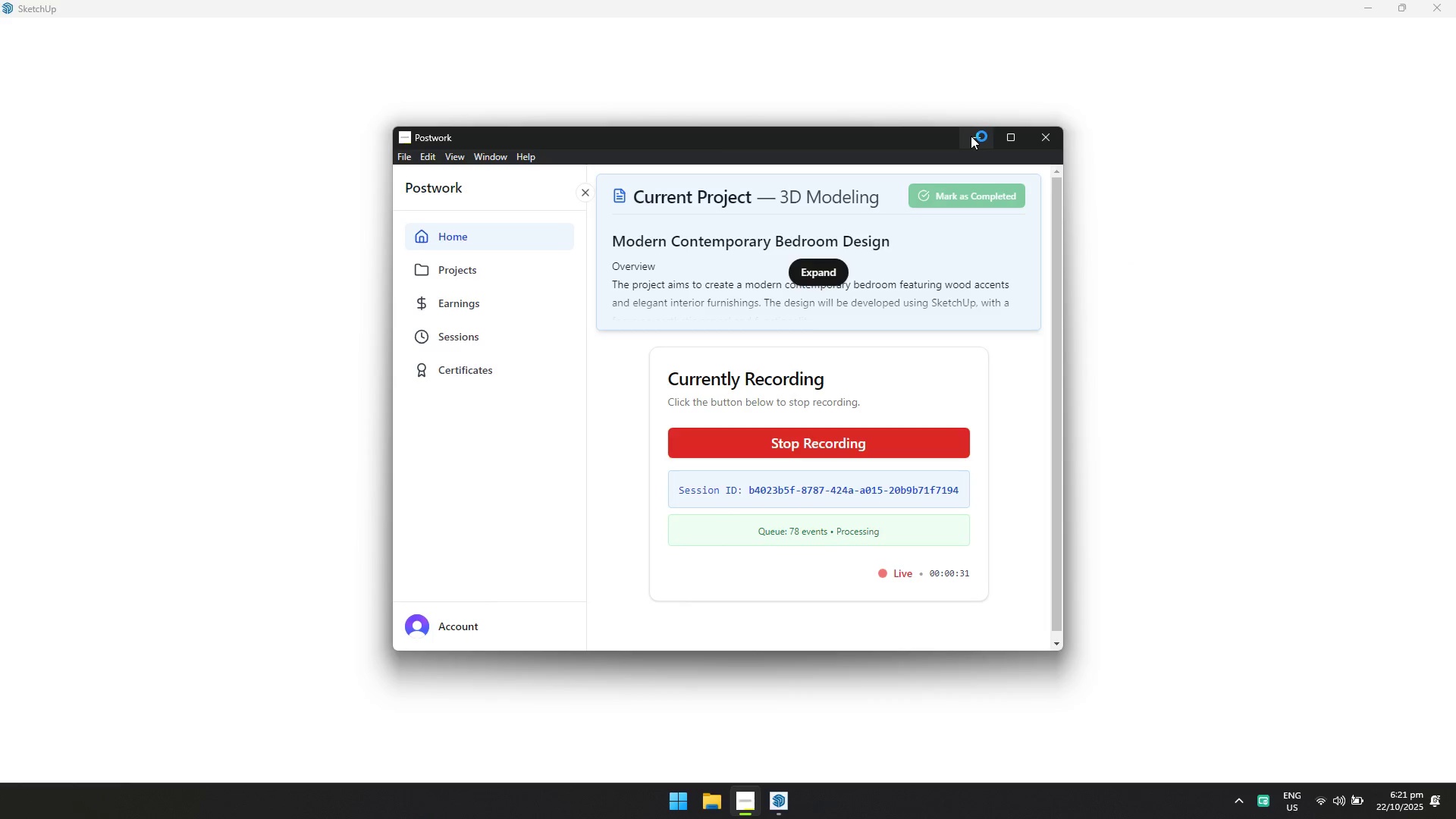 
left_click([971, 136])
 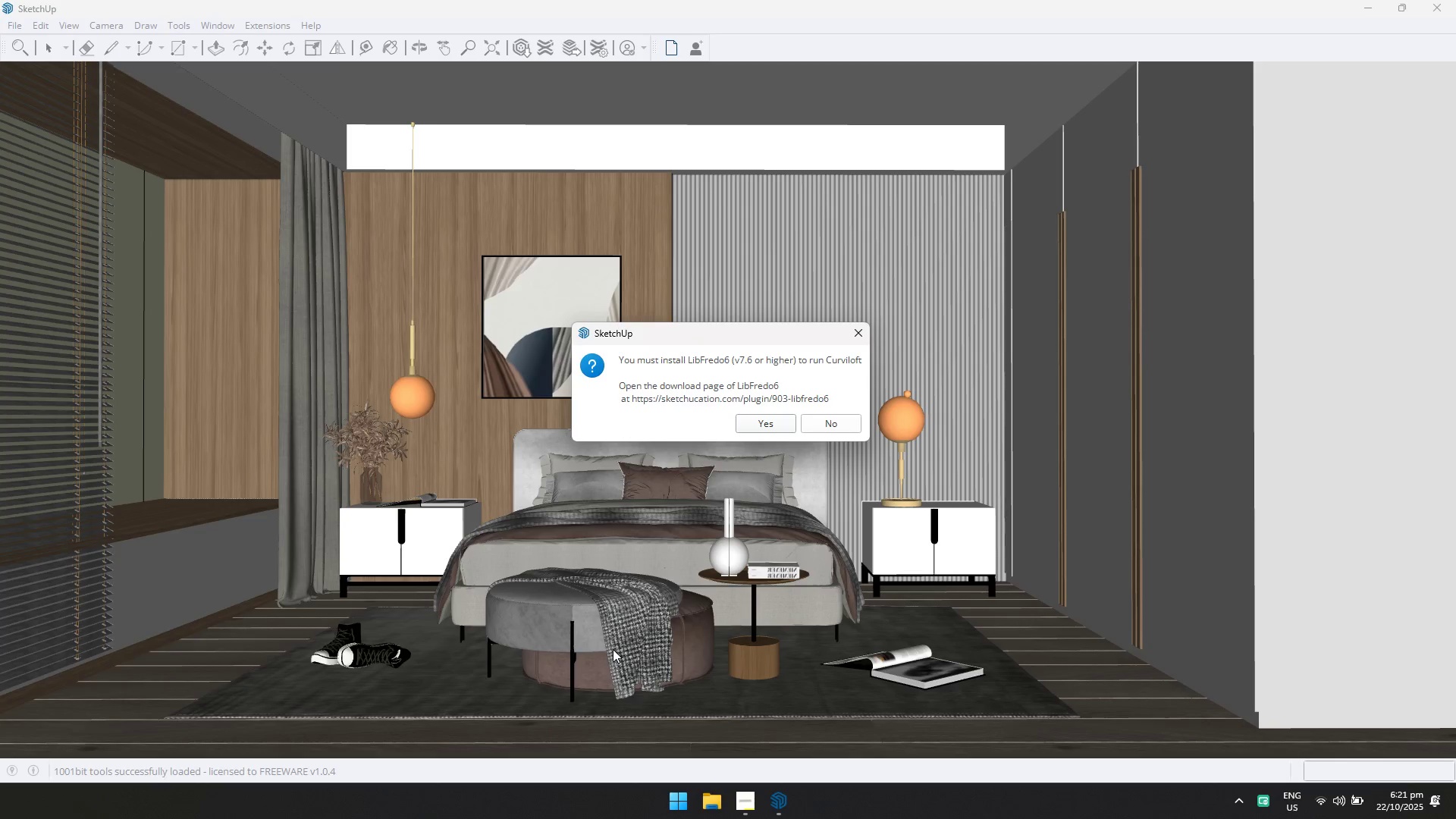 
wait(45.65)
 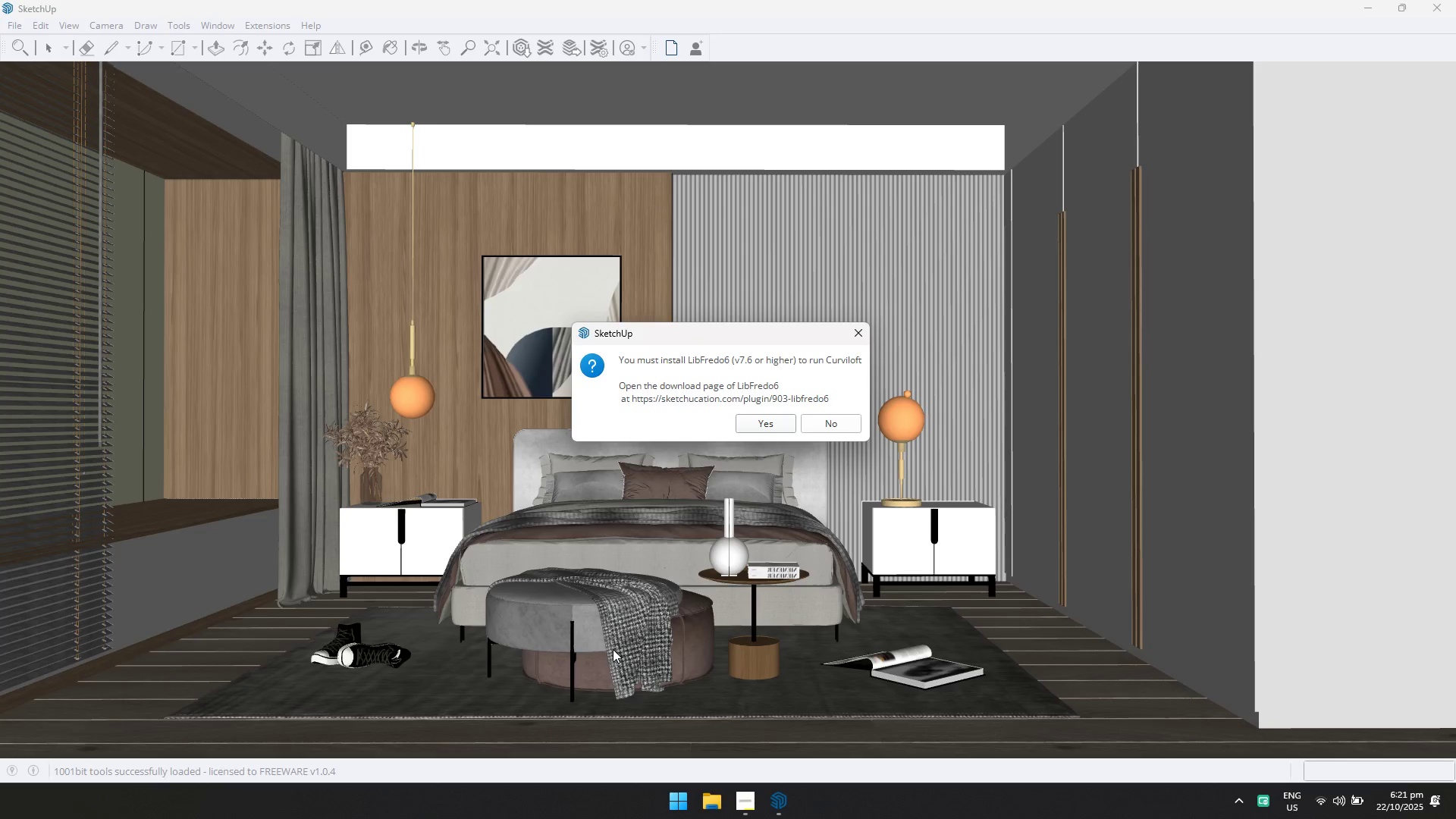 
left_click([865, 333])
 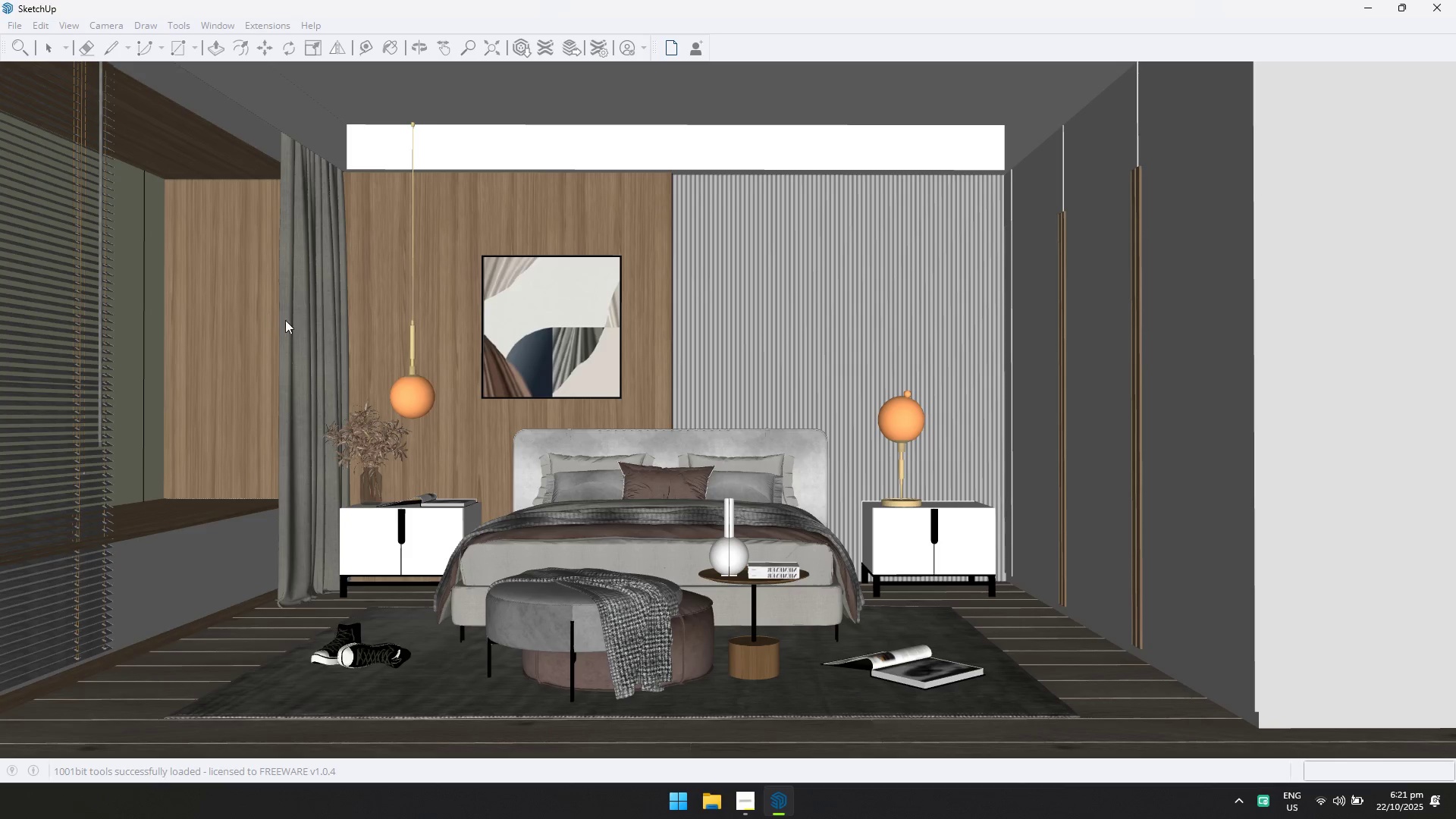 
scroll: coordinate [899, 556], scroll_direction: up, amount: 4.0
 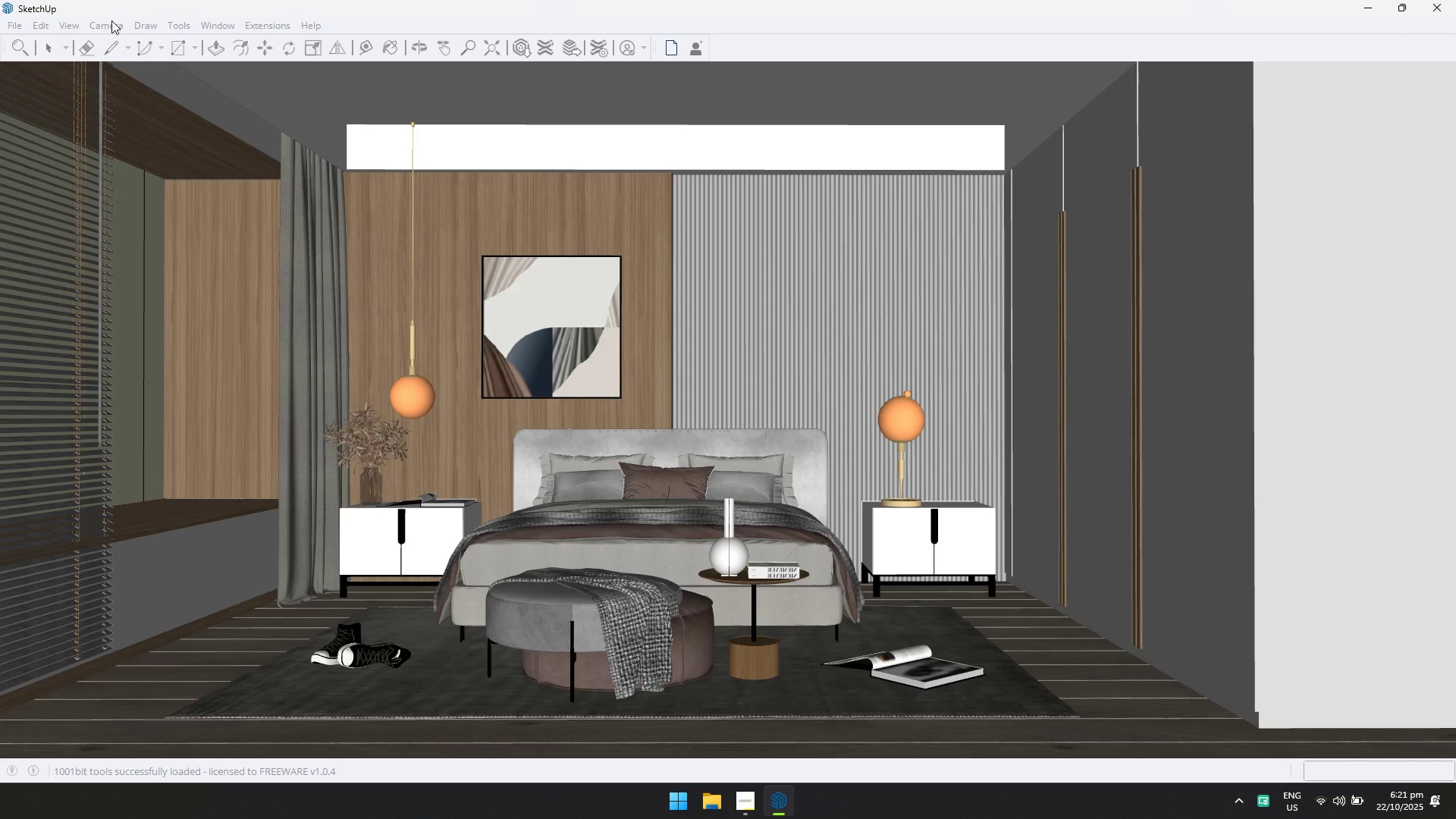 
mouse_move([132, 41])
 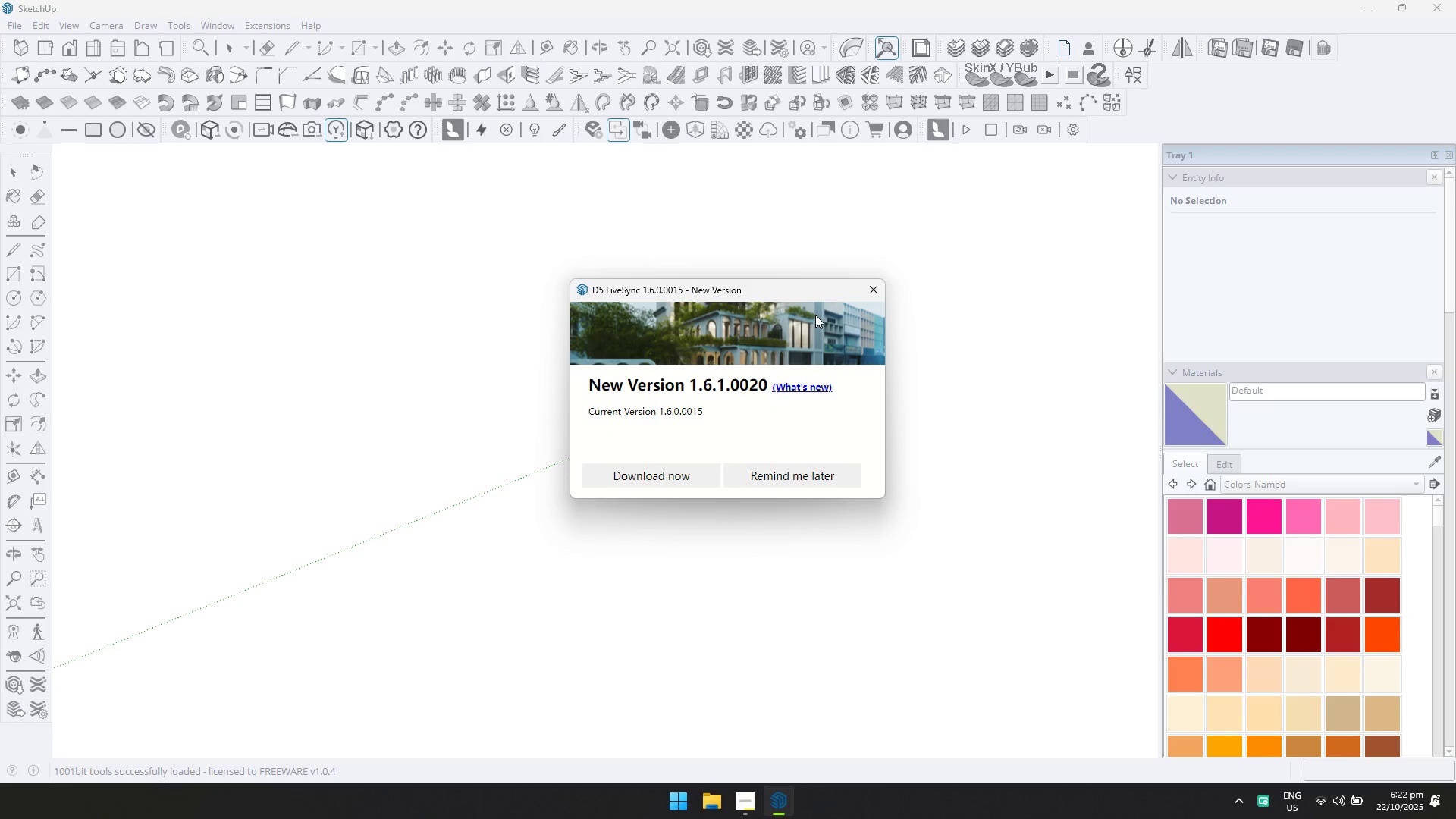 
double_click([877, 288])
 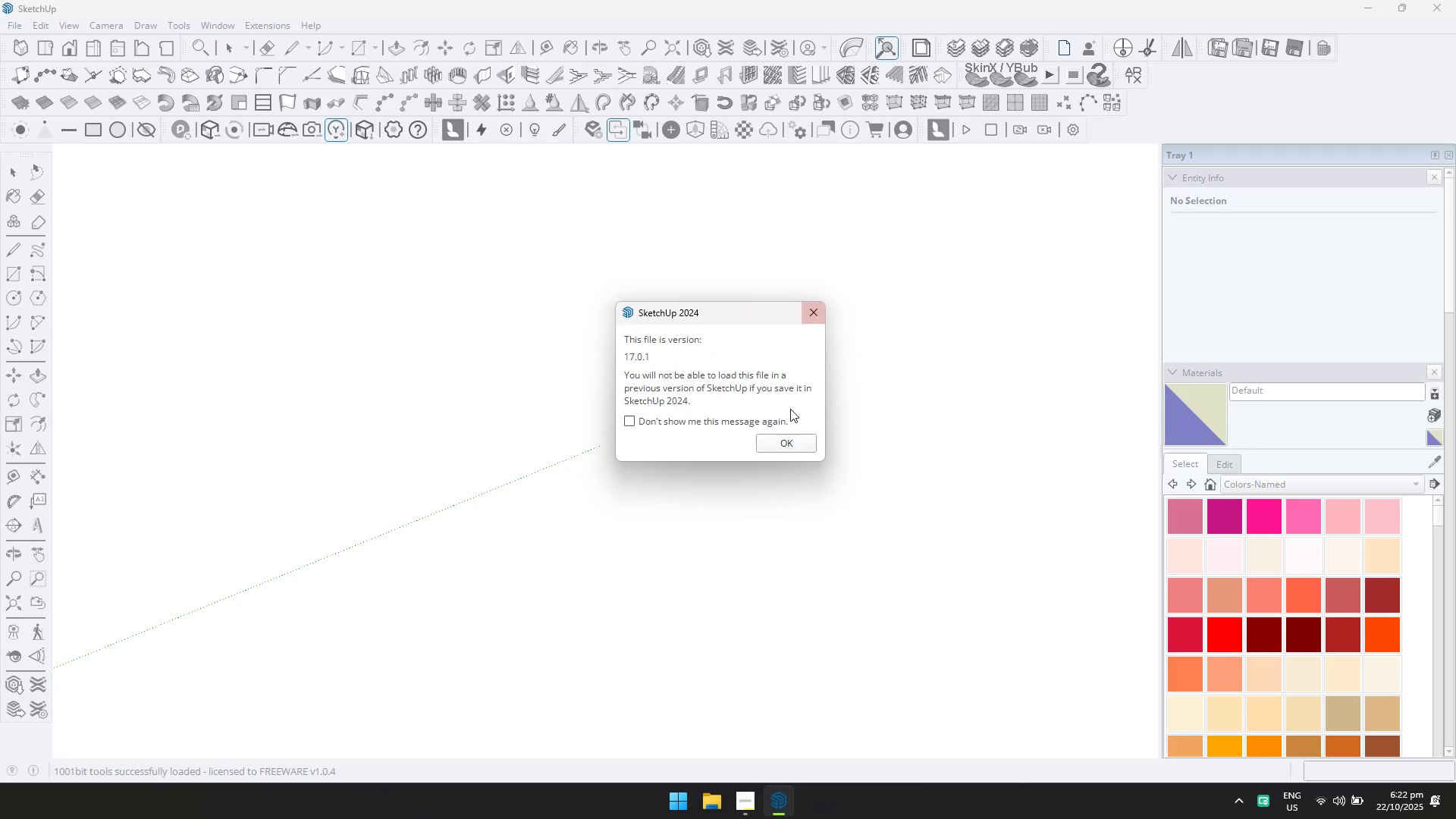 
left_click([777, 441])
 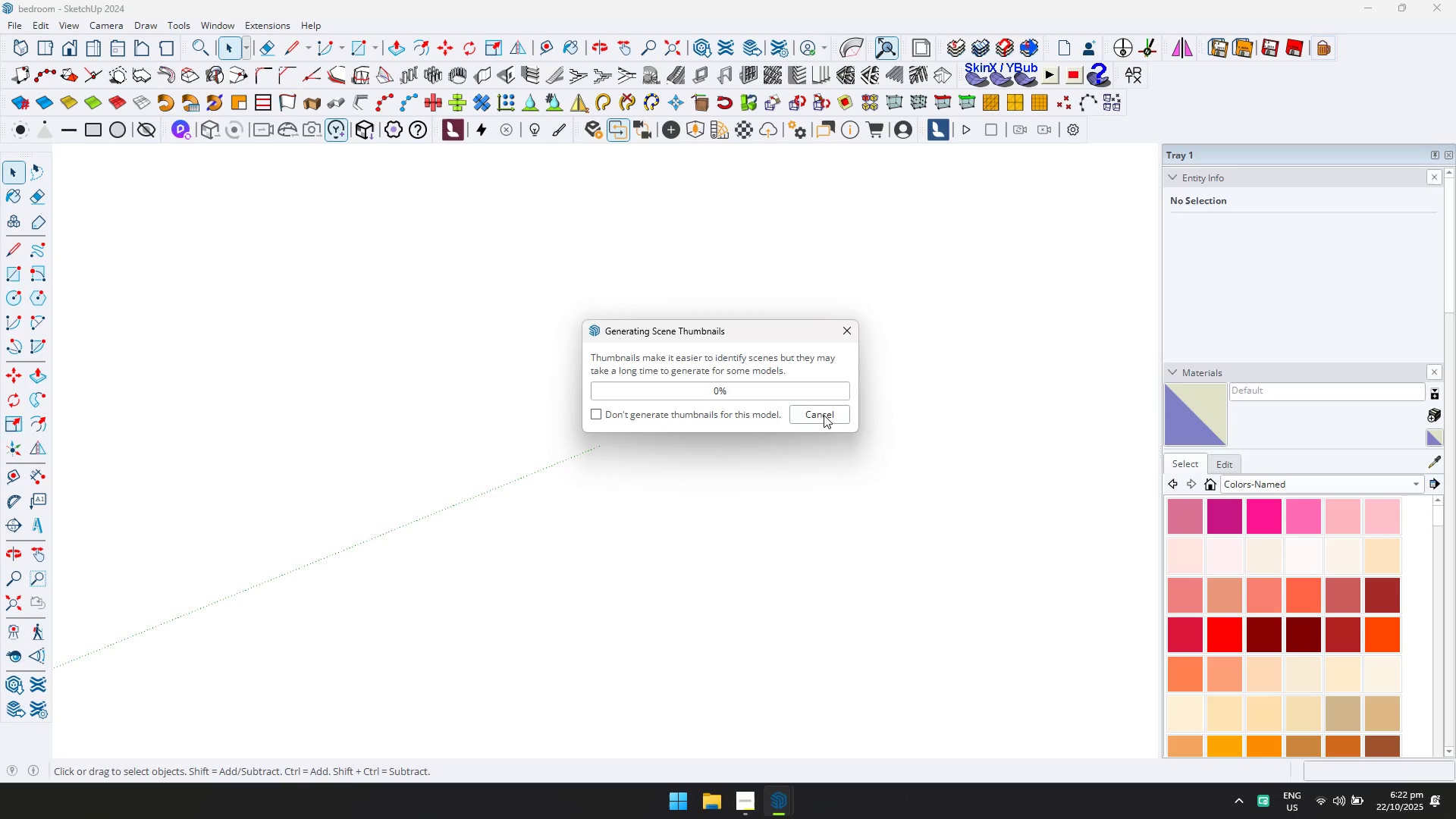 
left_click([846, 337])
 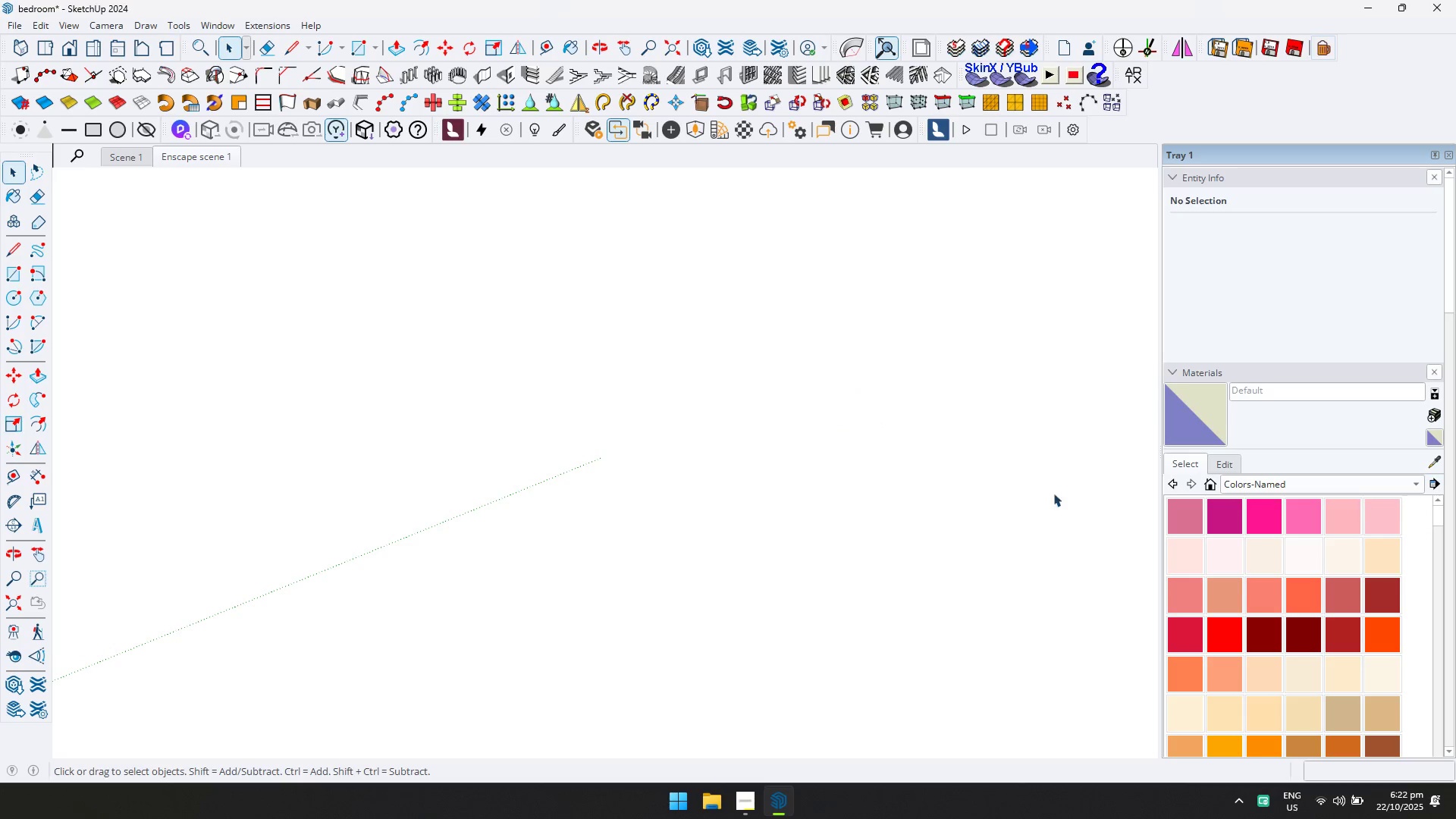 
scroll: coordinate [485, 309], scroll_direction: down, amount: 6.0
 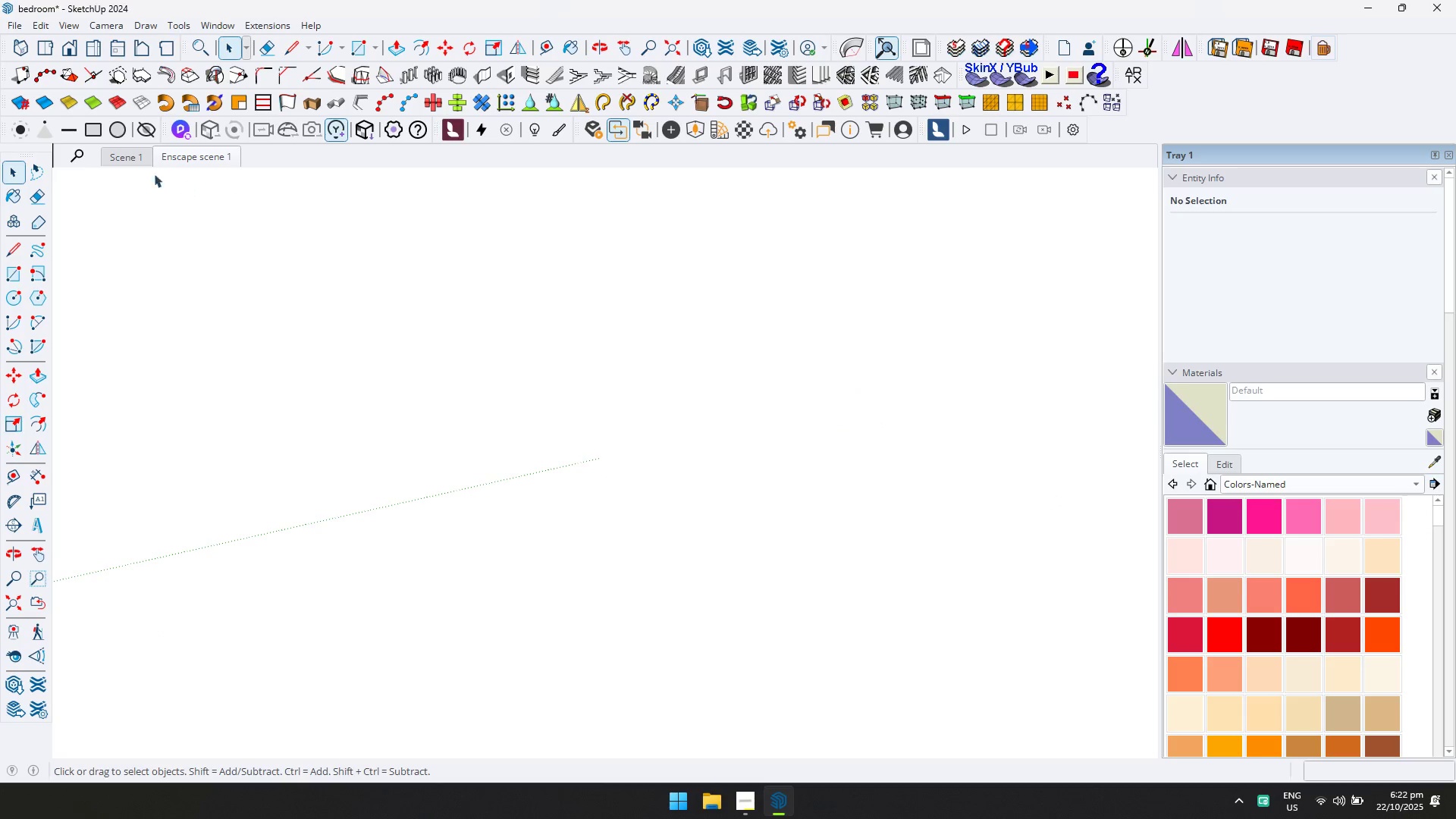 
left_click([124, 162])
 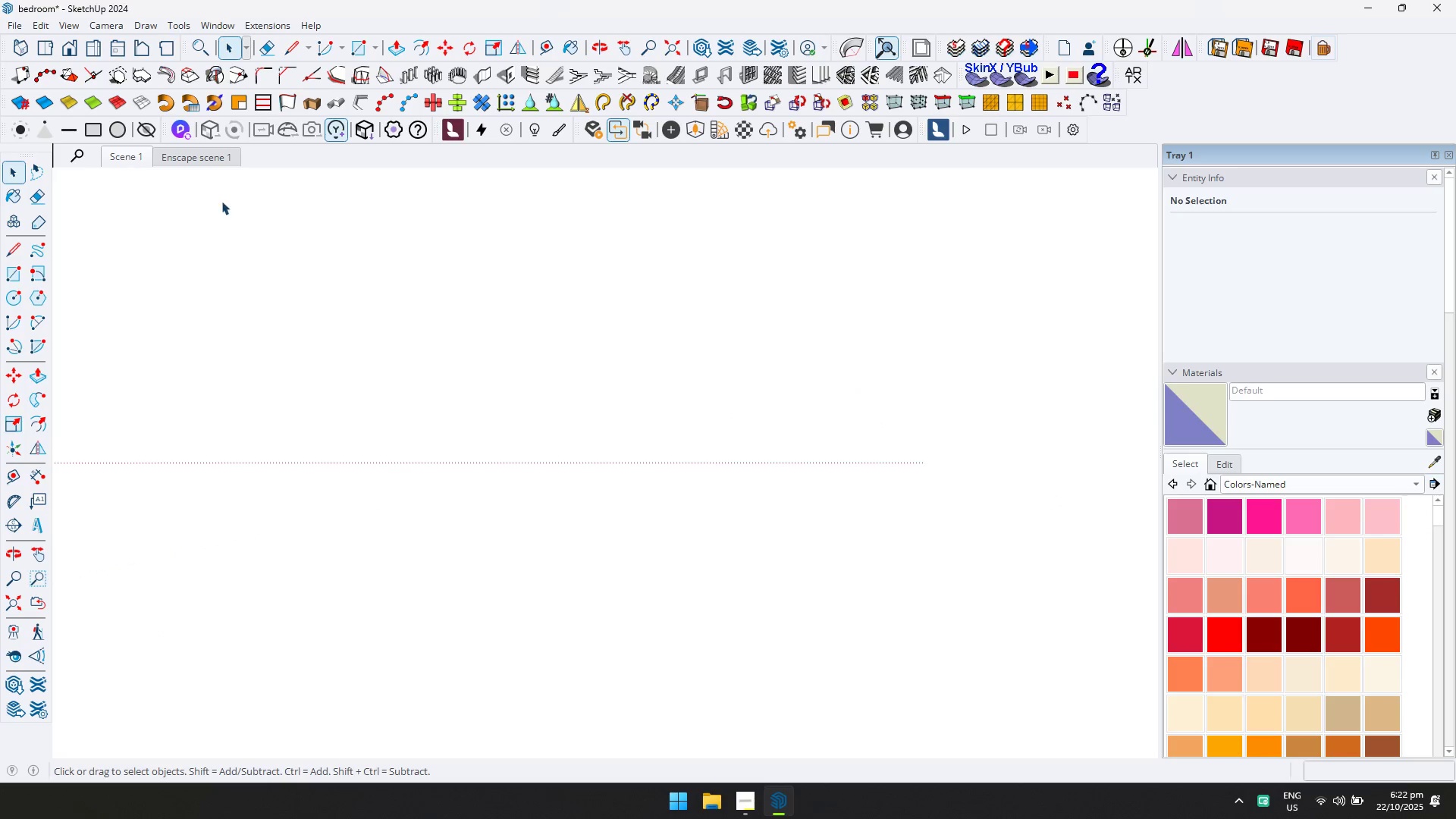 
scroll: coordinate [625, 482], scroll_direction: down, amount: 24.0
 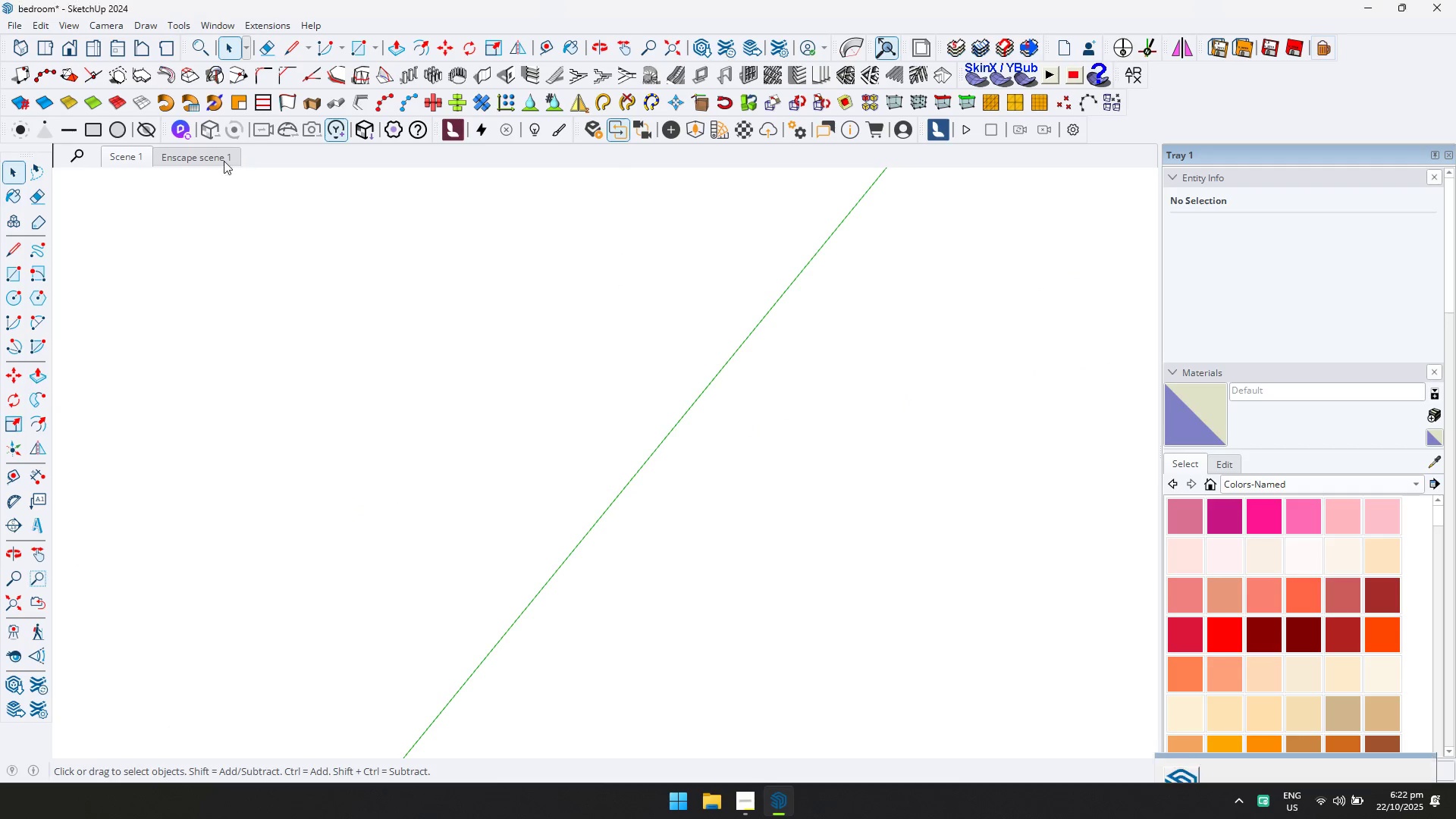 
double_click([220, 161])
 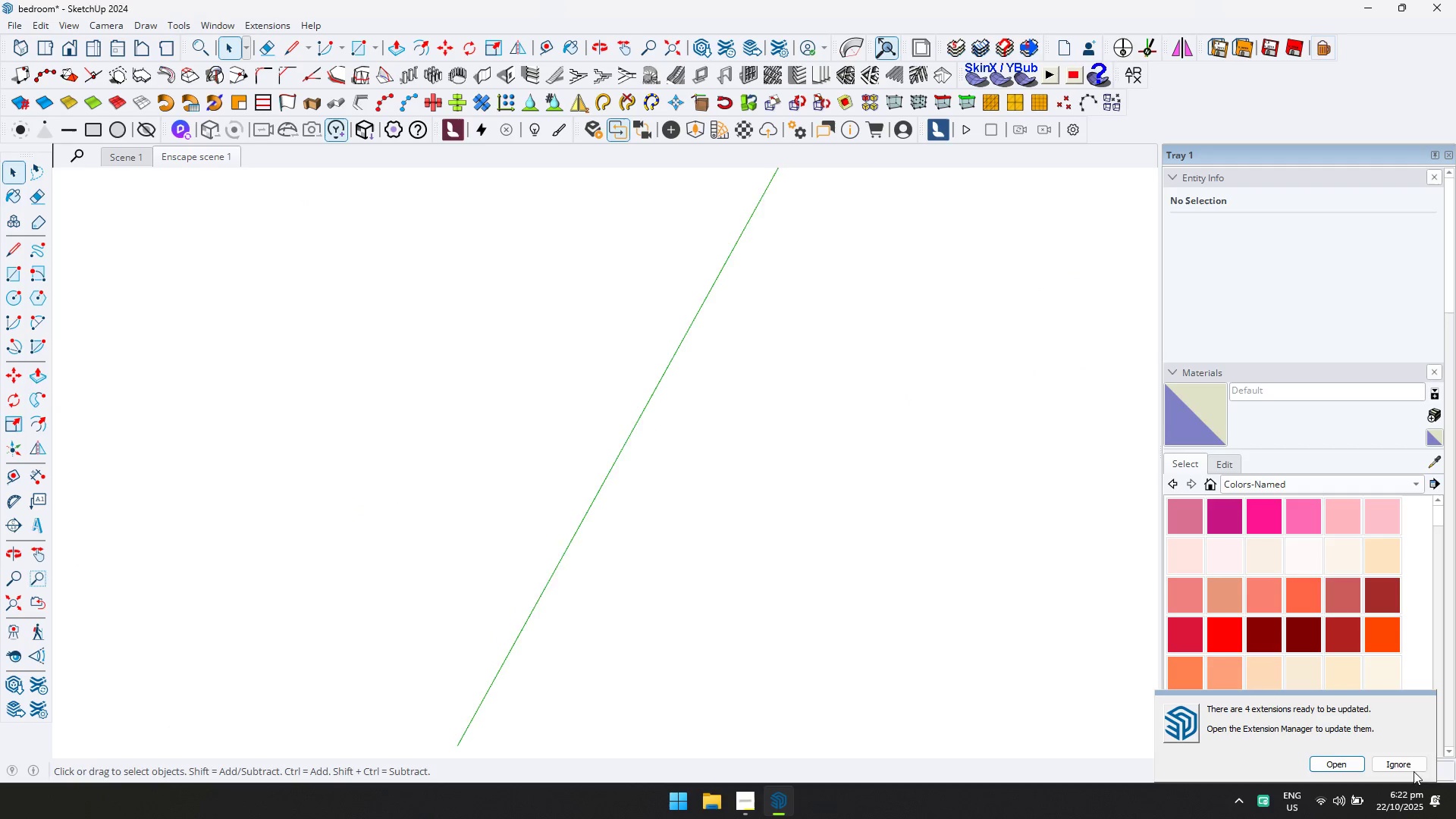 
left_click([1410, 764])
 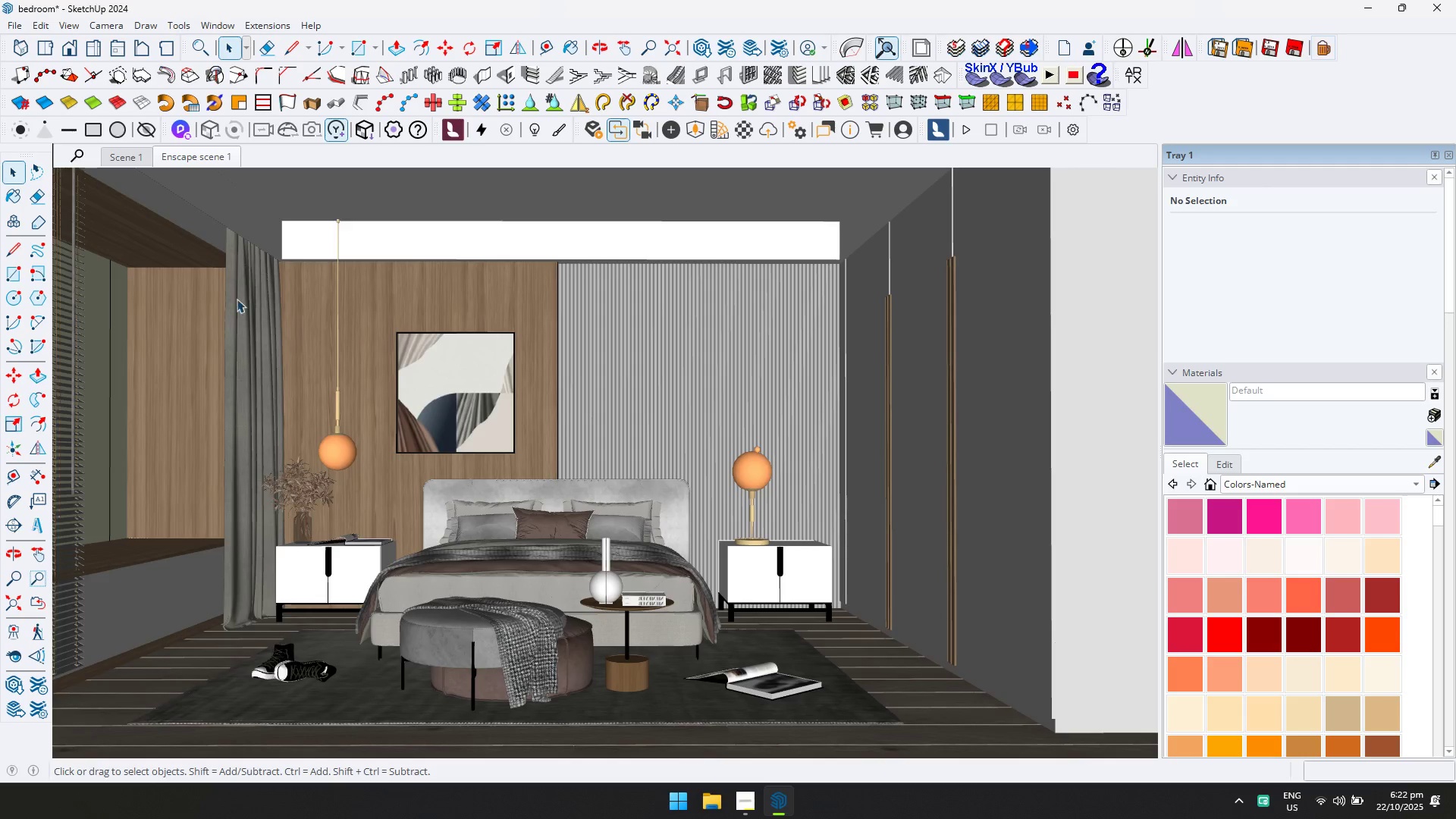 
scroll: coordinate [466, 368], scroll_direction: down, amount: 15.0
 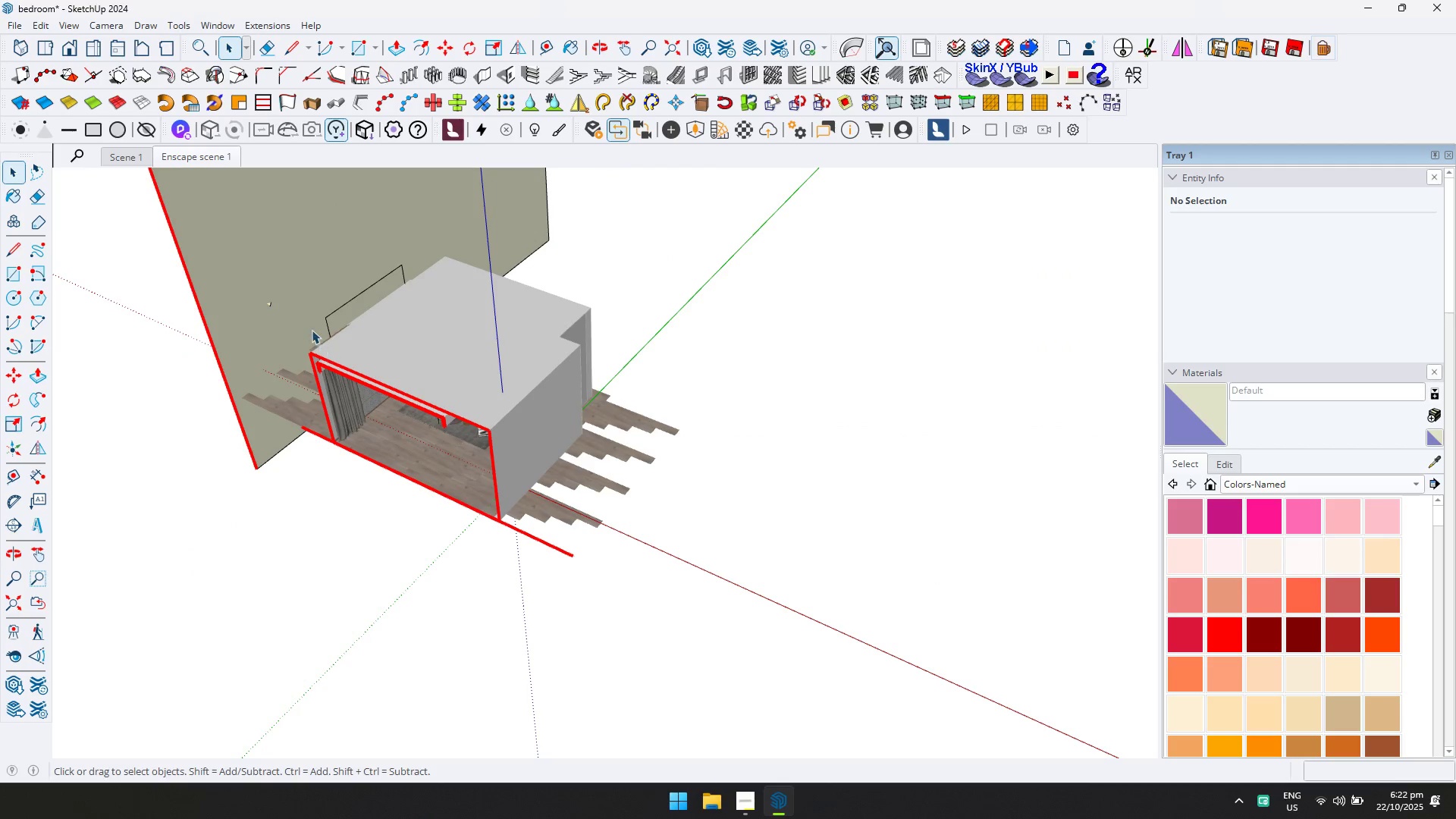 
left_click([277, 278])
 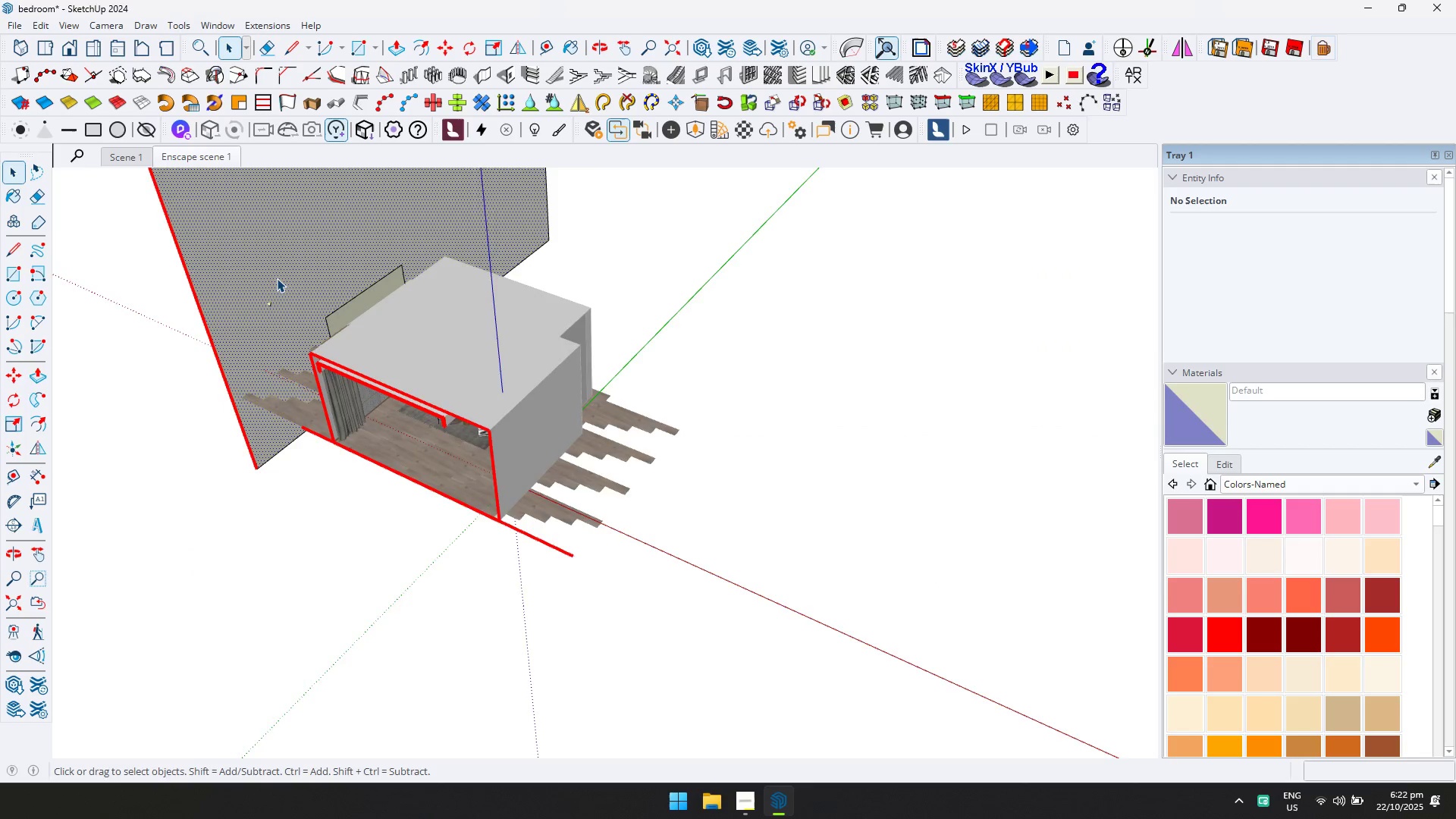 
scroll: coordinate [278, 284], scroll_direction: down, amount: 7.0
 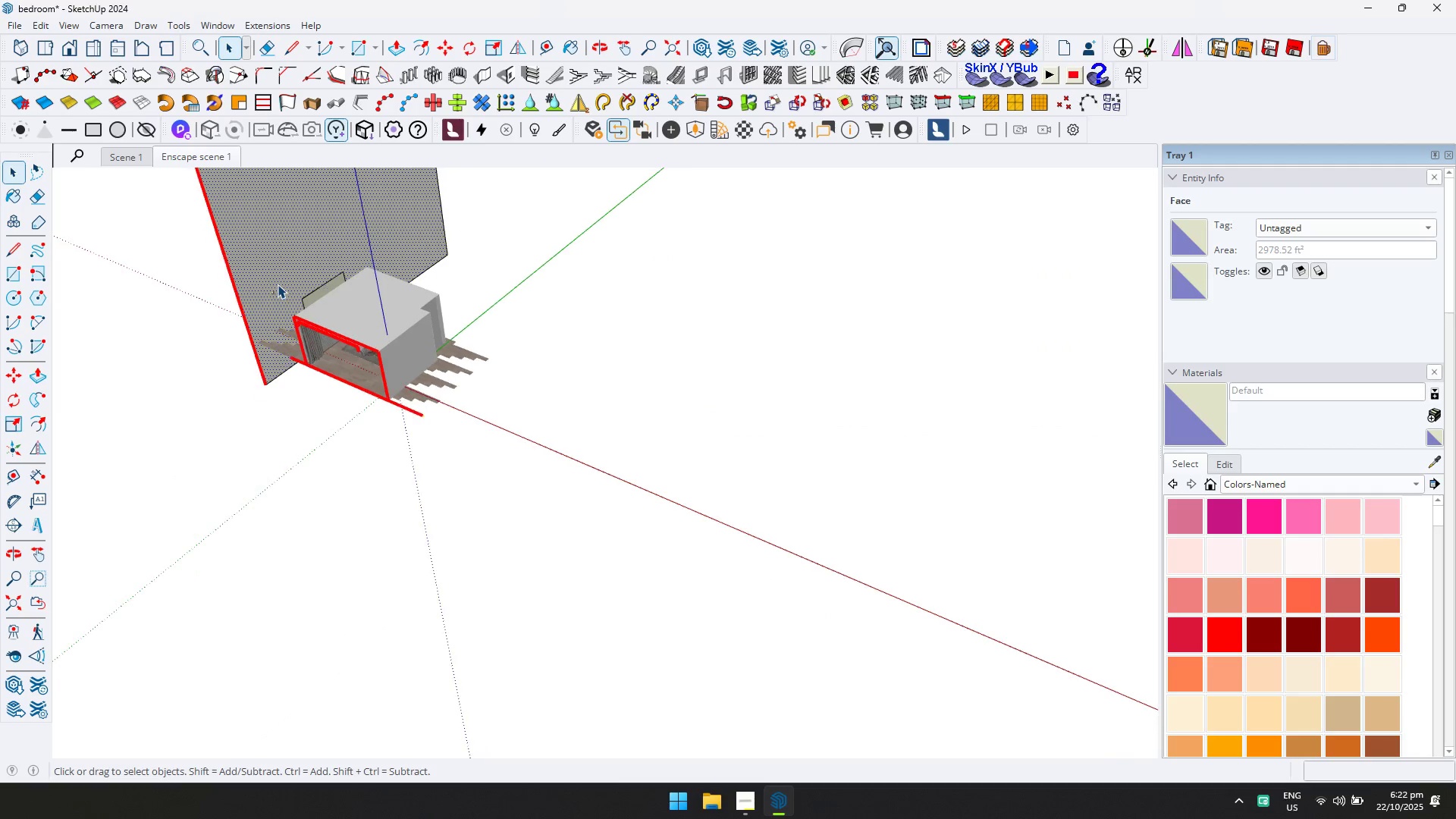 
key(Escape)
 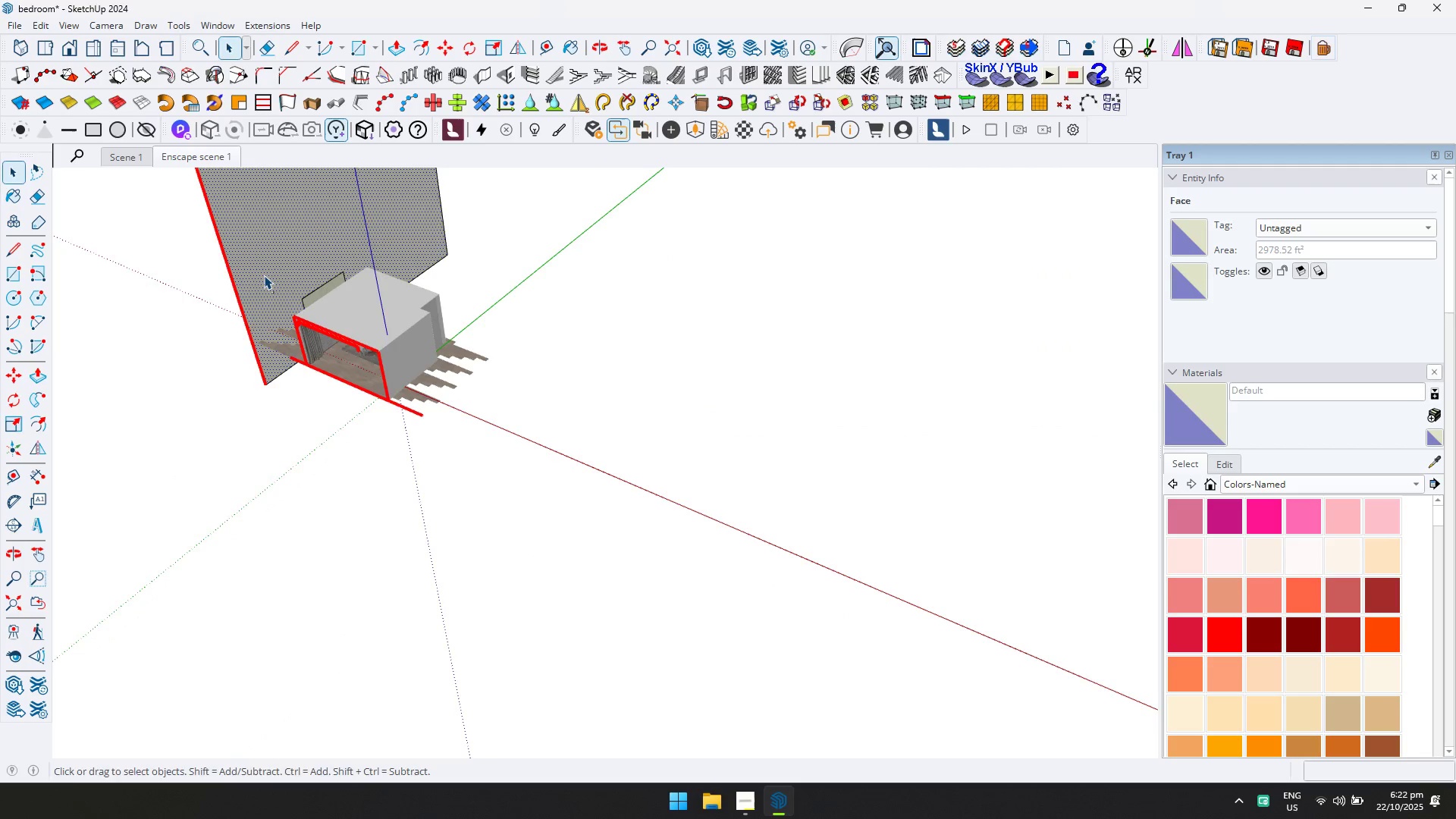 
hold_key(key=ShiftLeft, duration=0.31)
 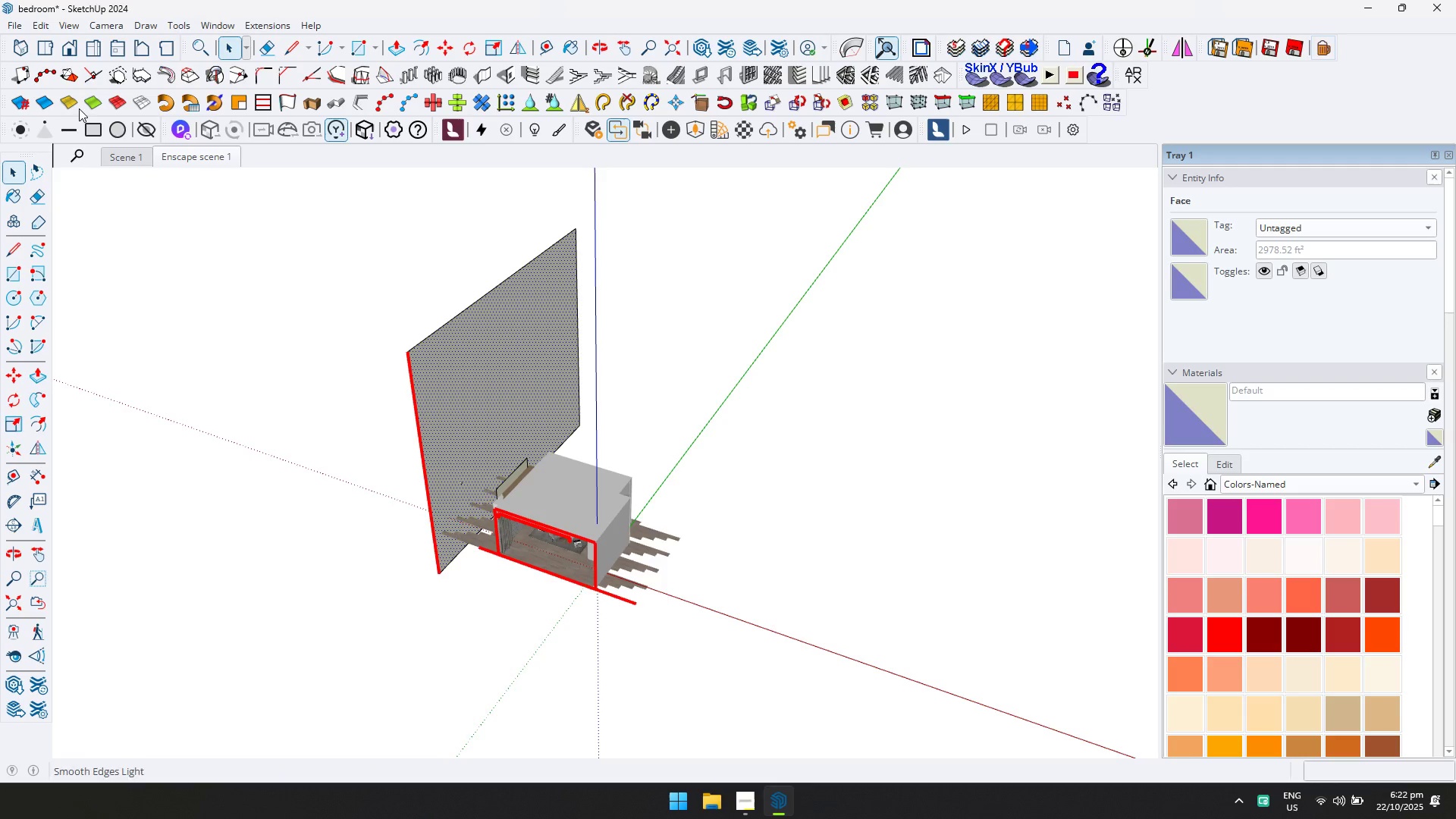 
hold_key(key=ControlLeft, duration=1.04)
left_click([142, 157])
 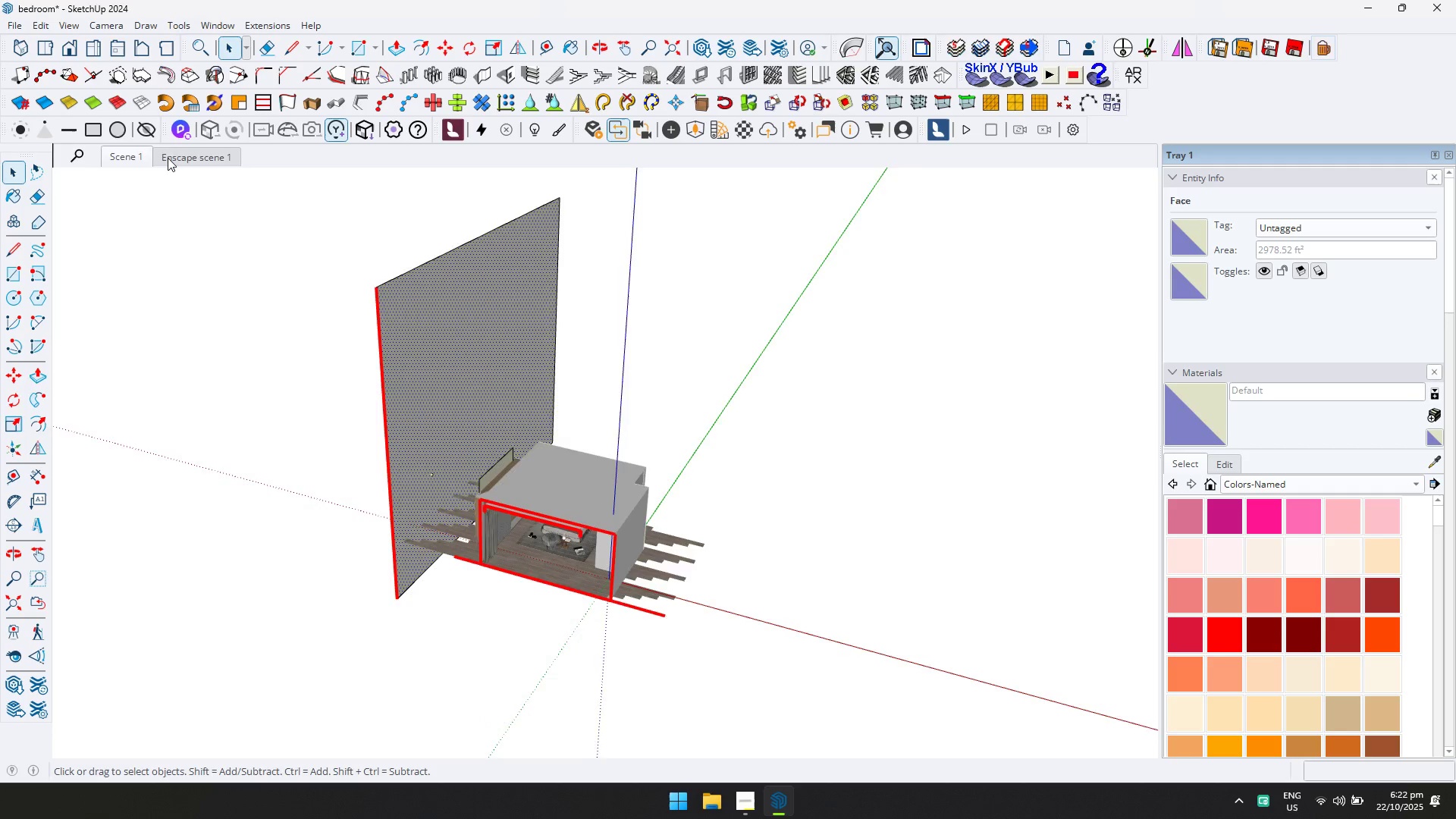 
double_click([168, 158])
 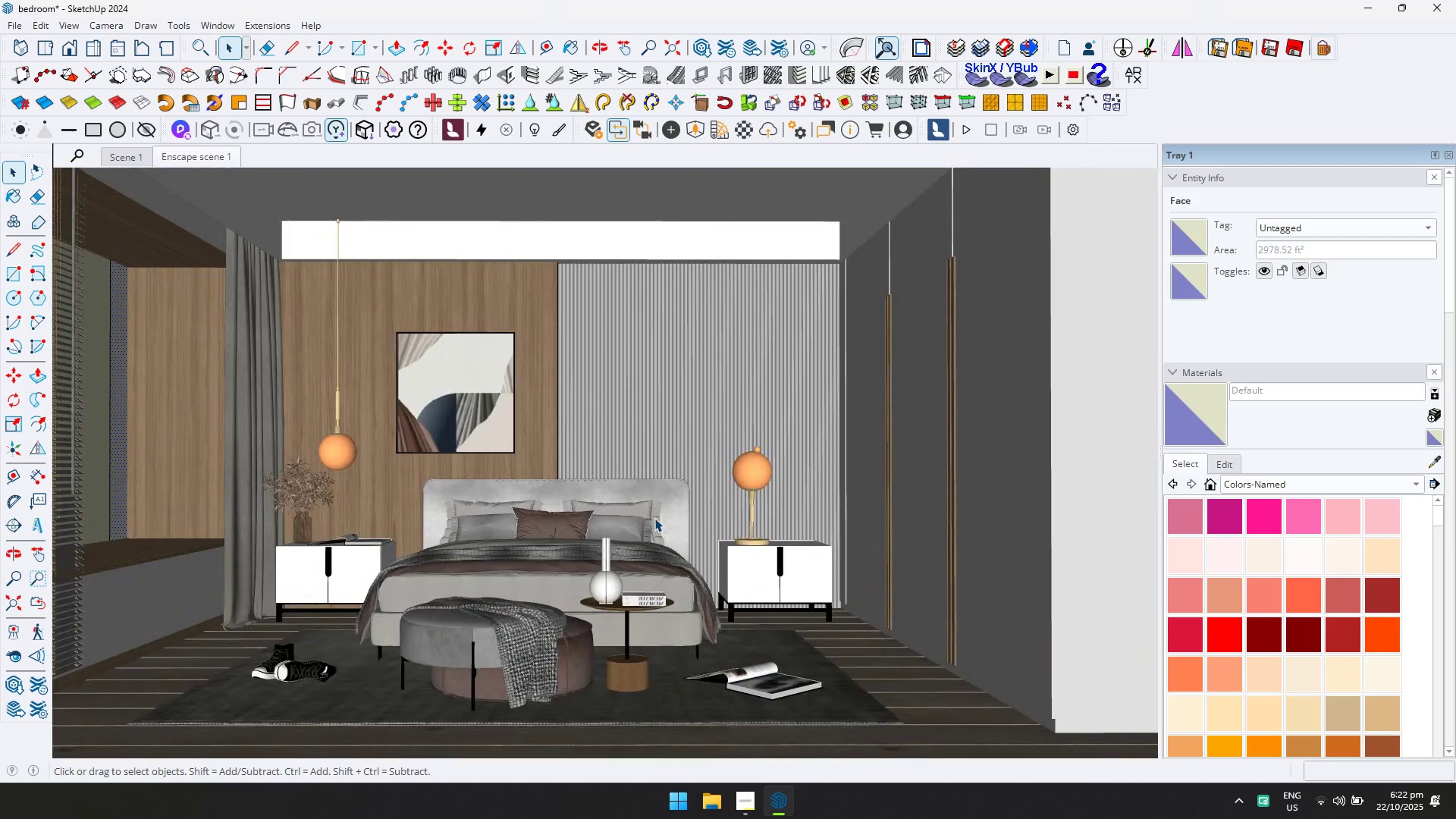 
scroll: coordinate [1442, 629], scroll_direction: down, amount: 28.0
 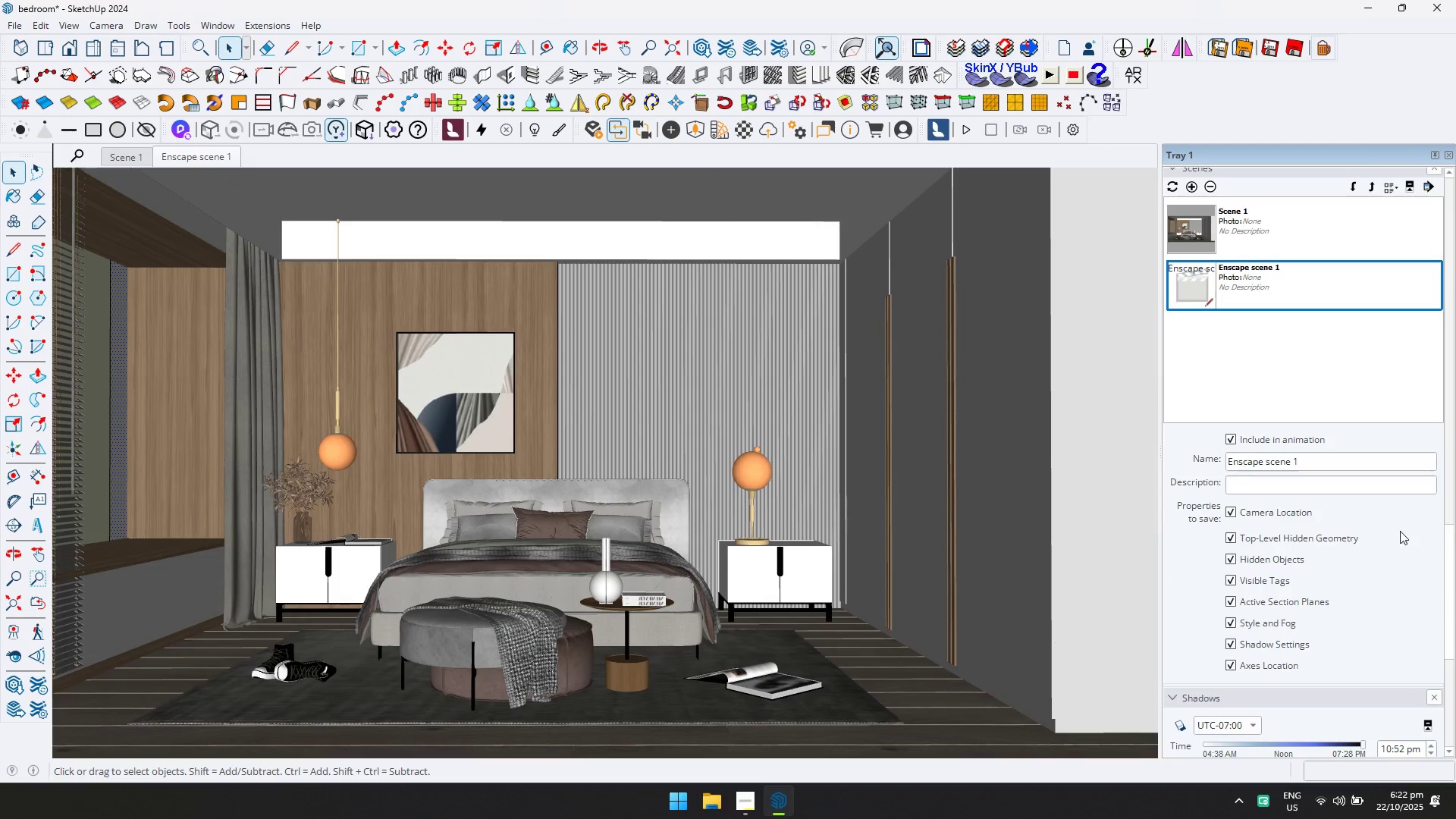 
scroll: coordinate [1299, 366], scroll_direction: up, amount: 1.0
 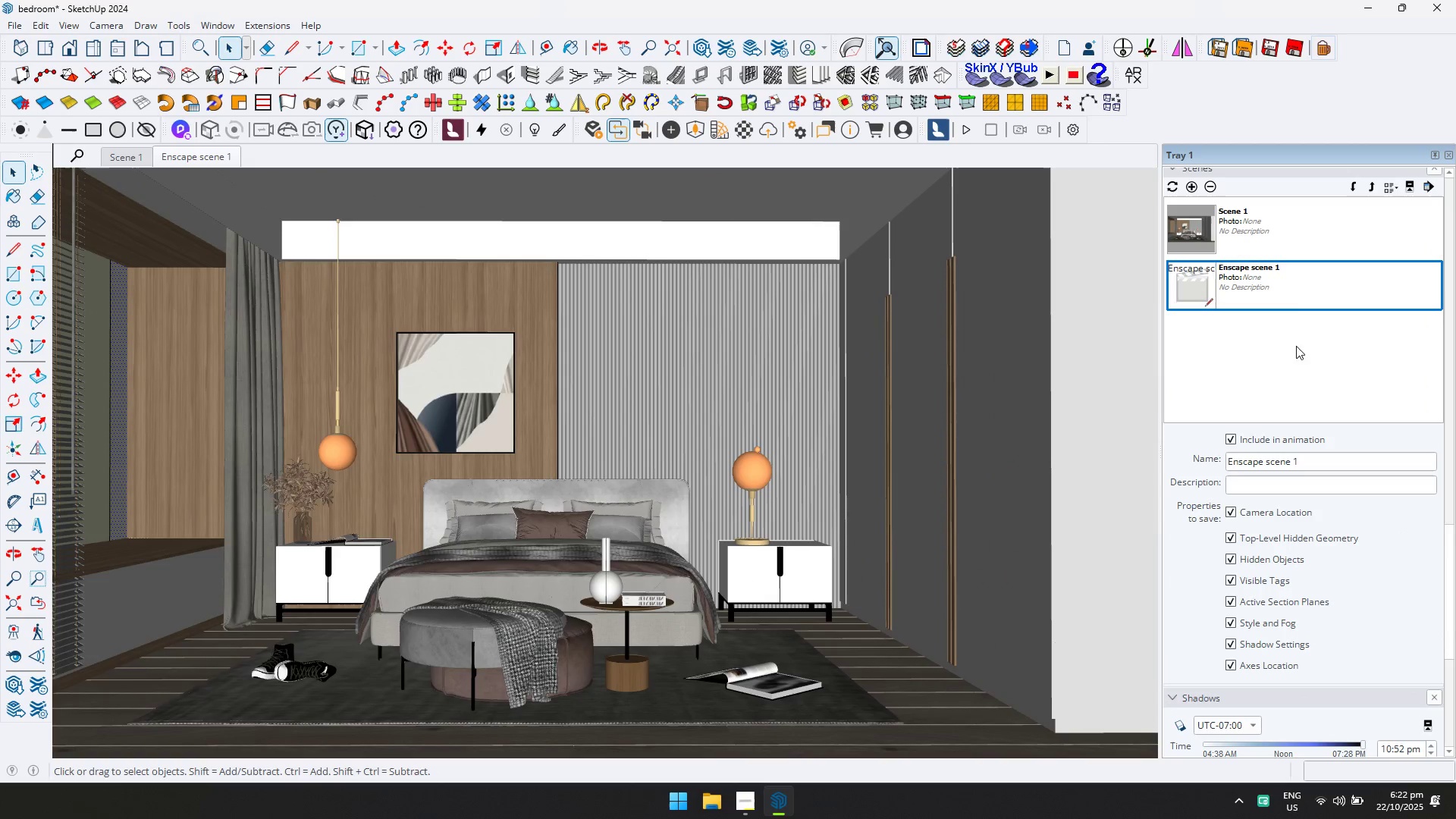 
hold_key(key=ShiftLeft, duration=0.95)
double_click([1275, 276])
 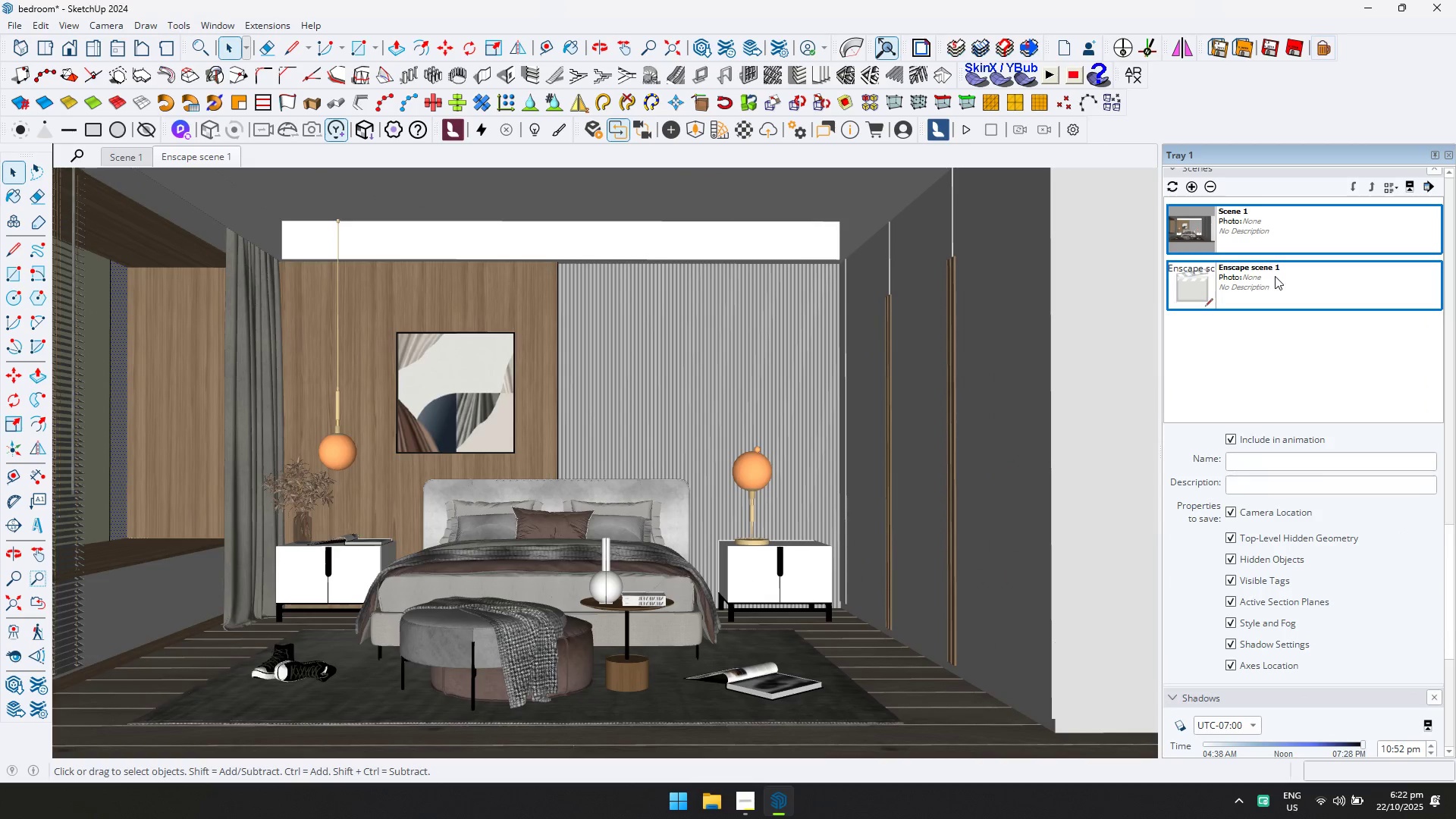 
triple_click([1275, 276])
 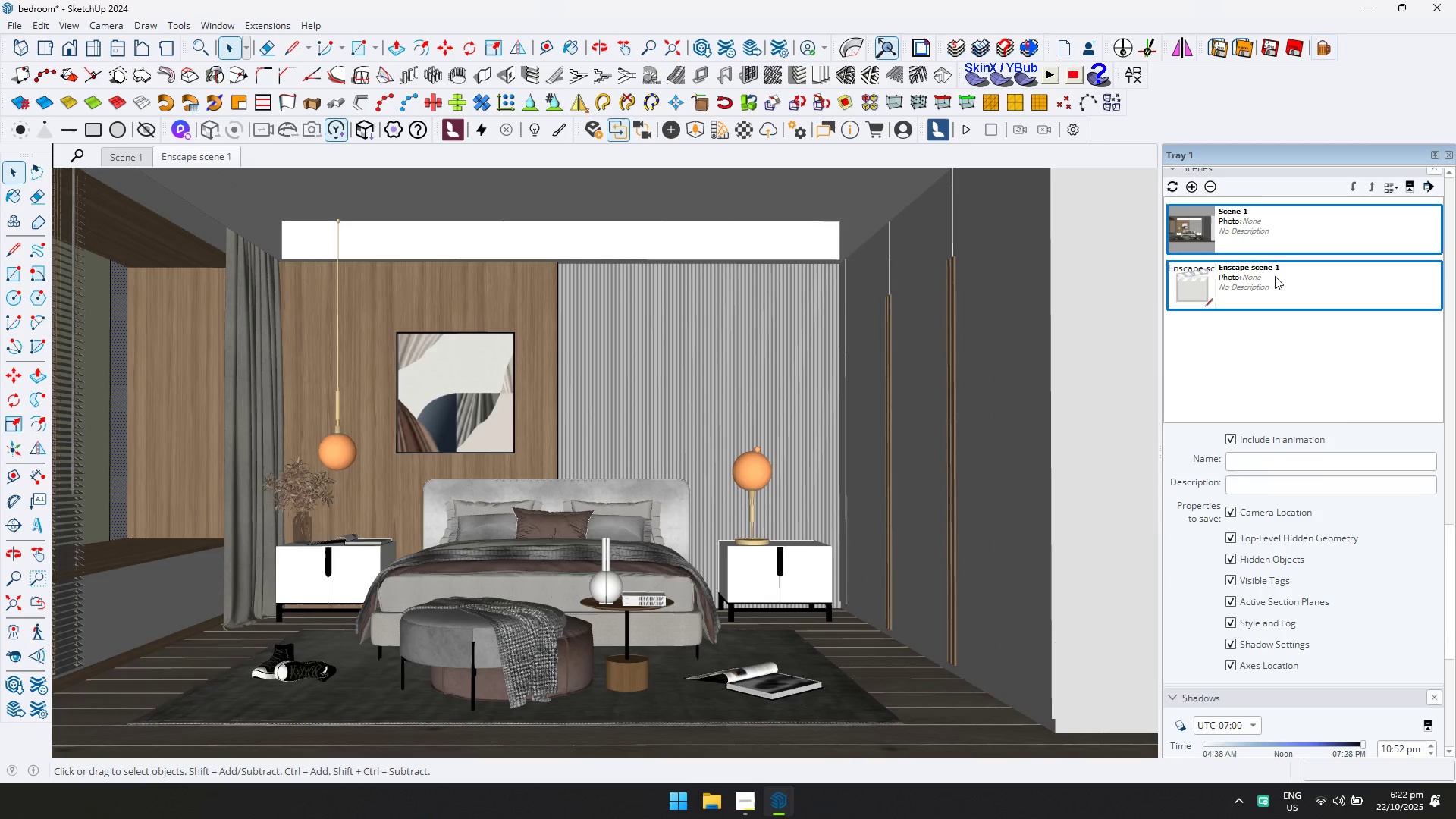 
right_click([1275, 276])
 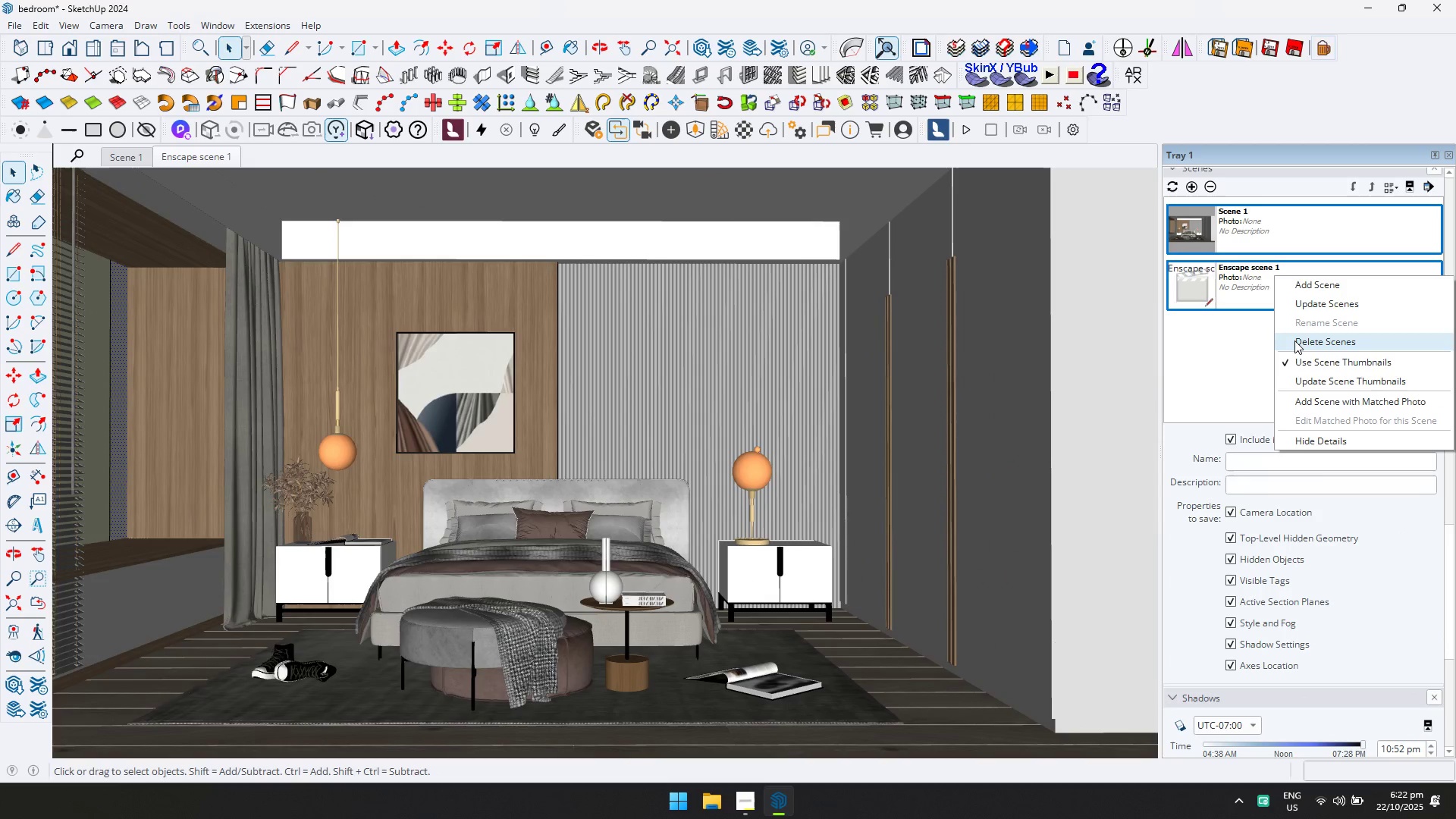 
left_click([1294, 340])
 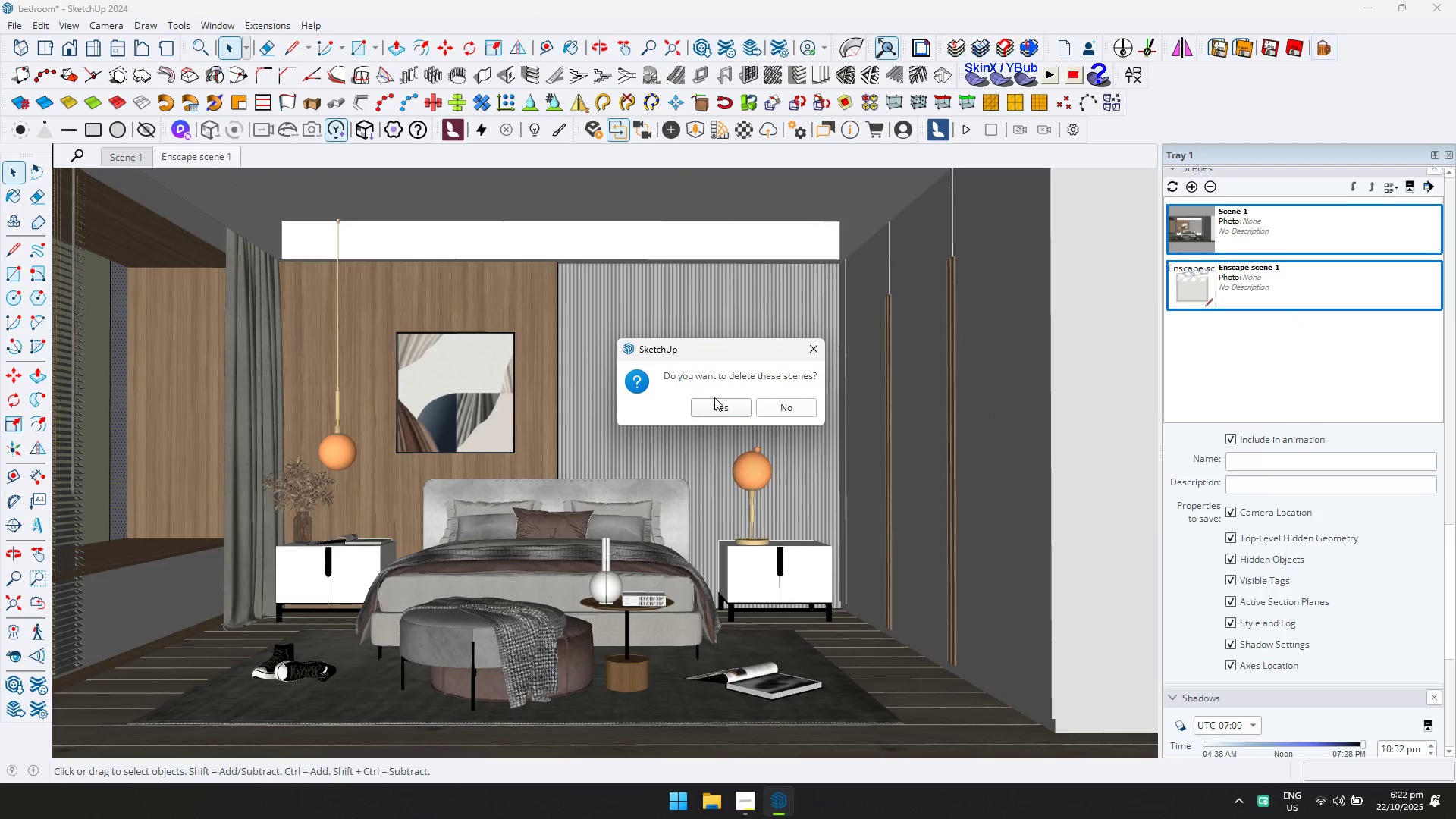 
left_click([717, 412])
 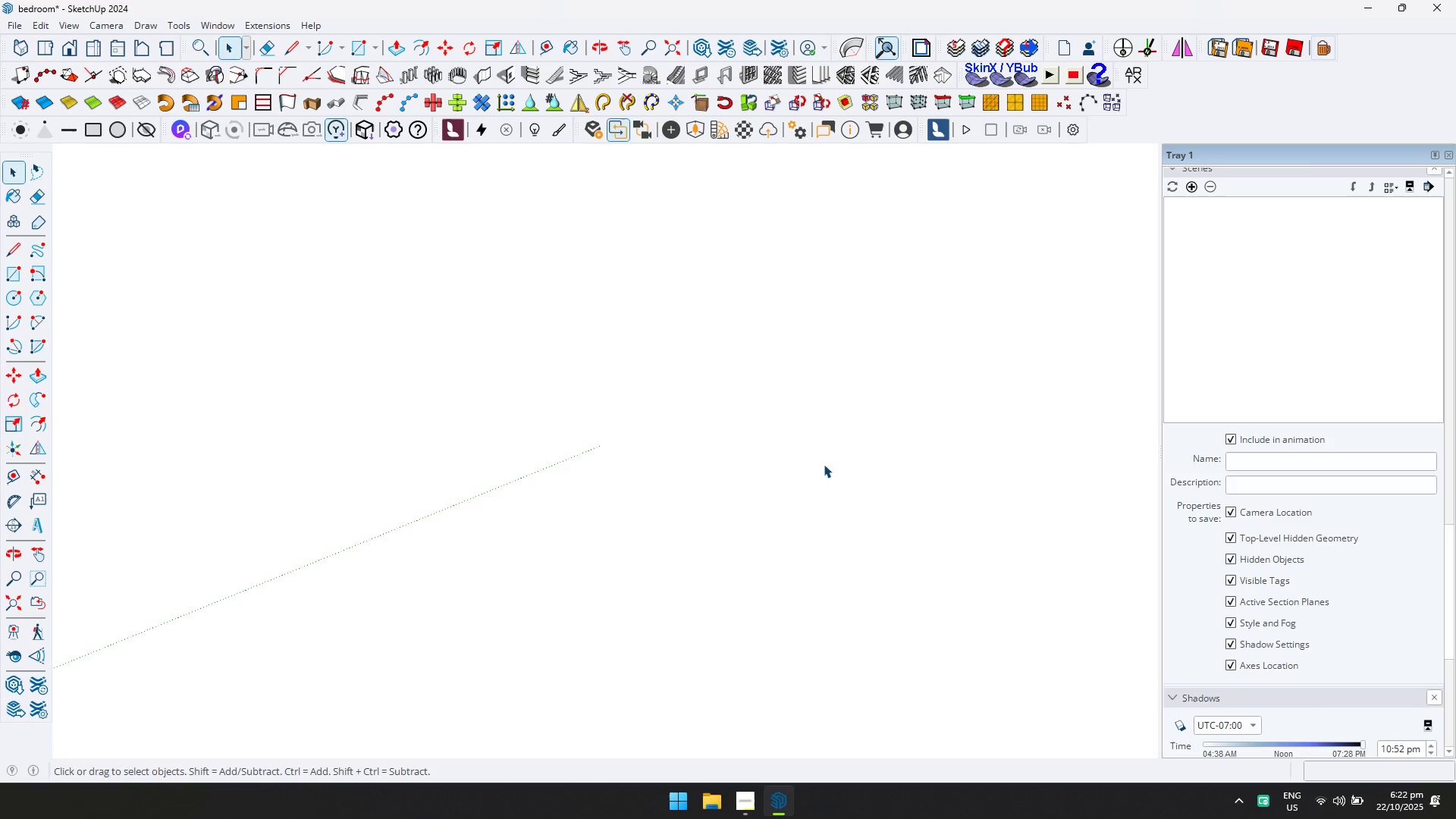 
scroll: coordinate [618, 441], scroll_direction: down, amount: 55.0
 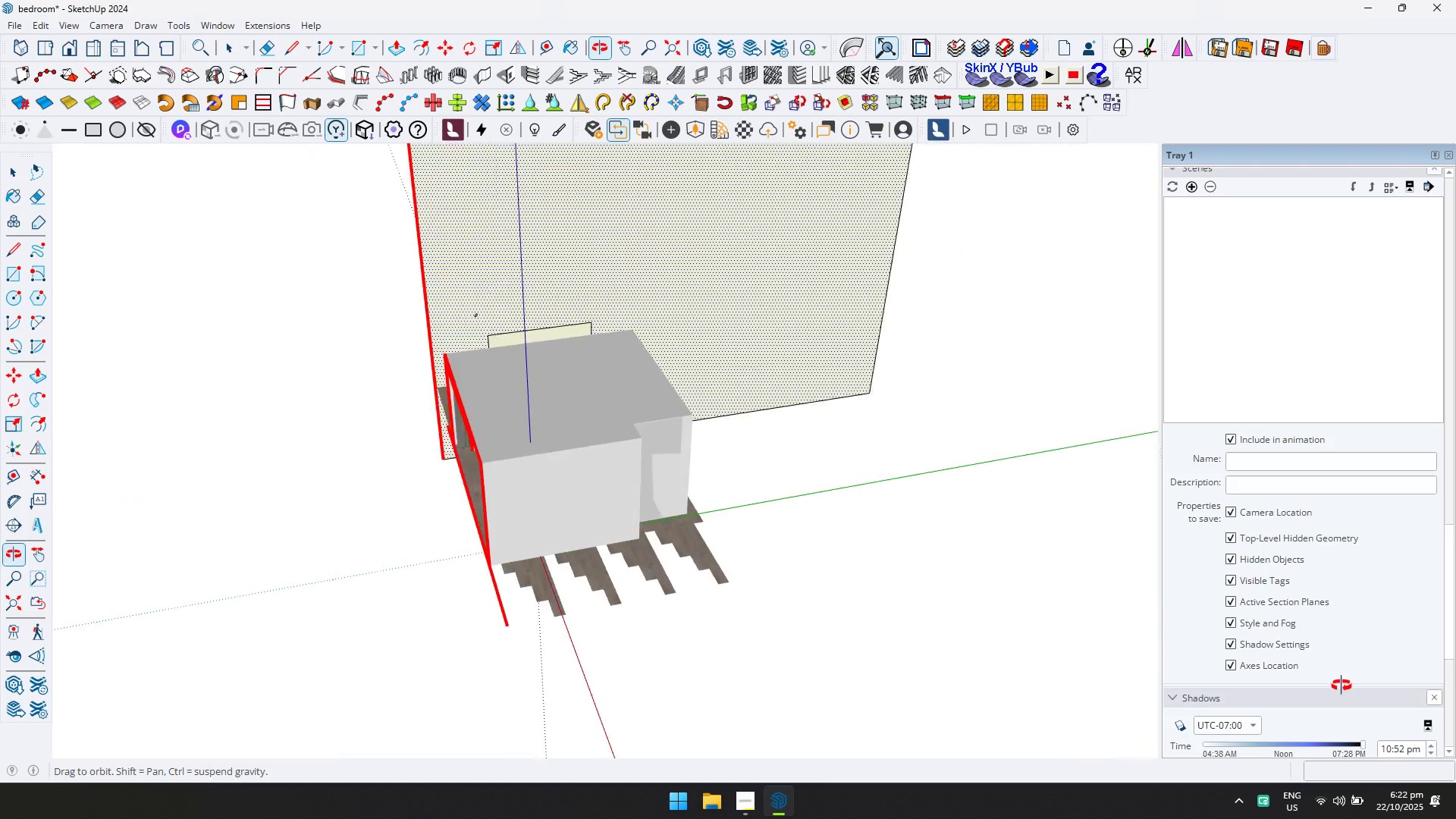 
scroll: coordinate [538, 529], scroll_direction: up, amount: 1.0
 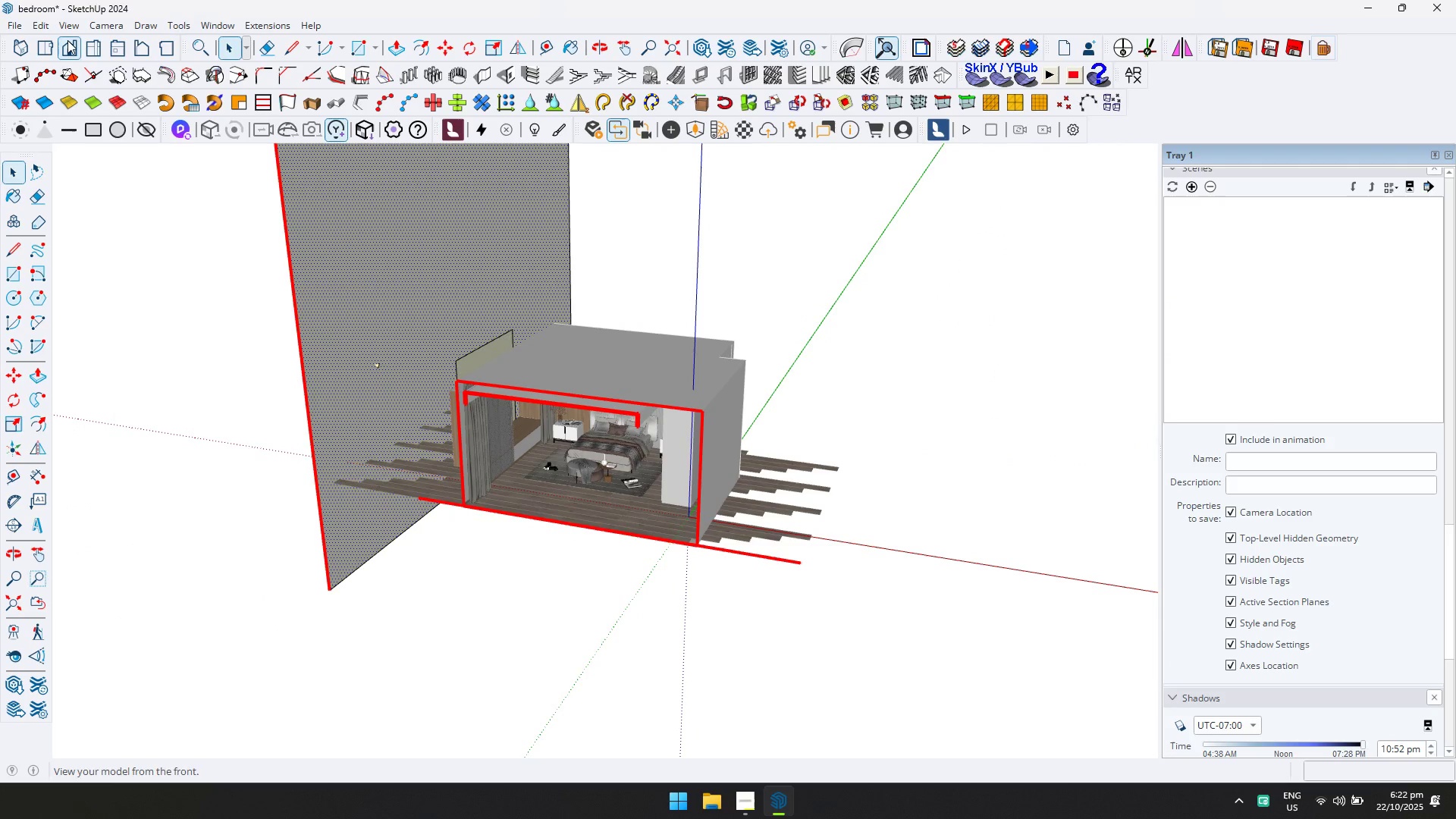 
left_click([96, 24])
 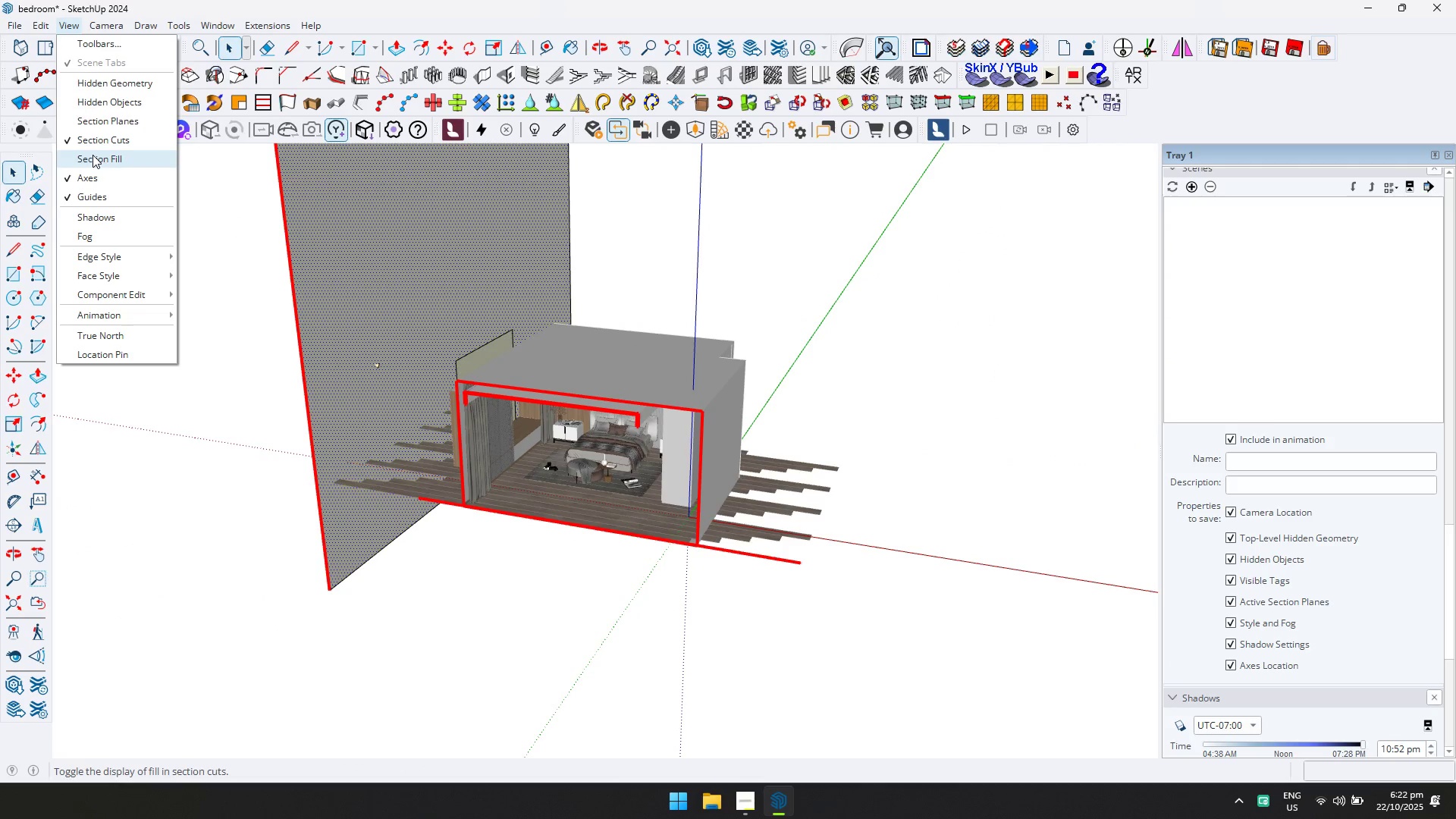 
left_click([93, 155])
 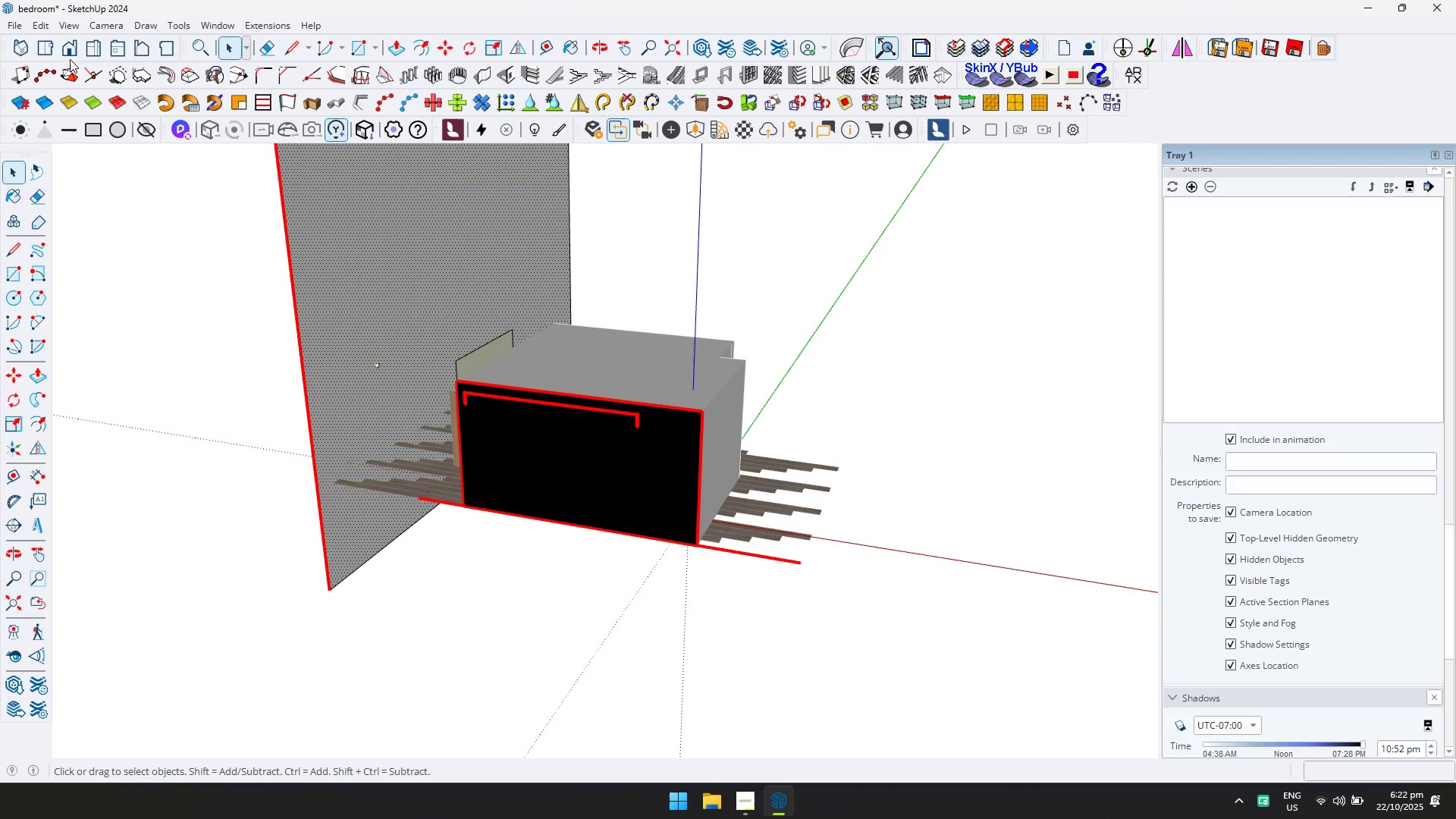 
left_click([71, 27])
 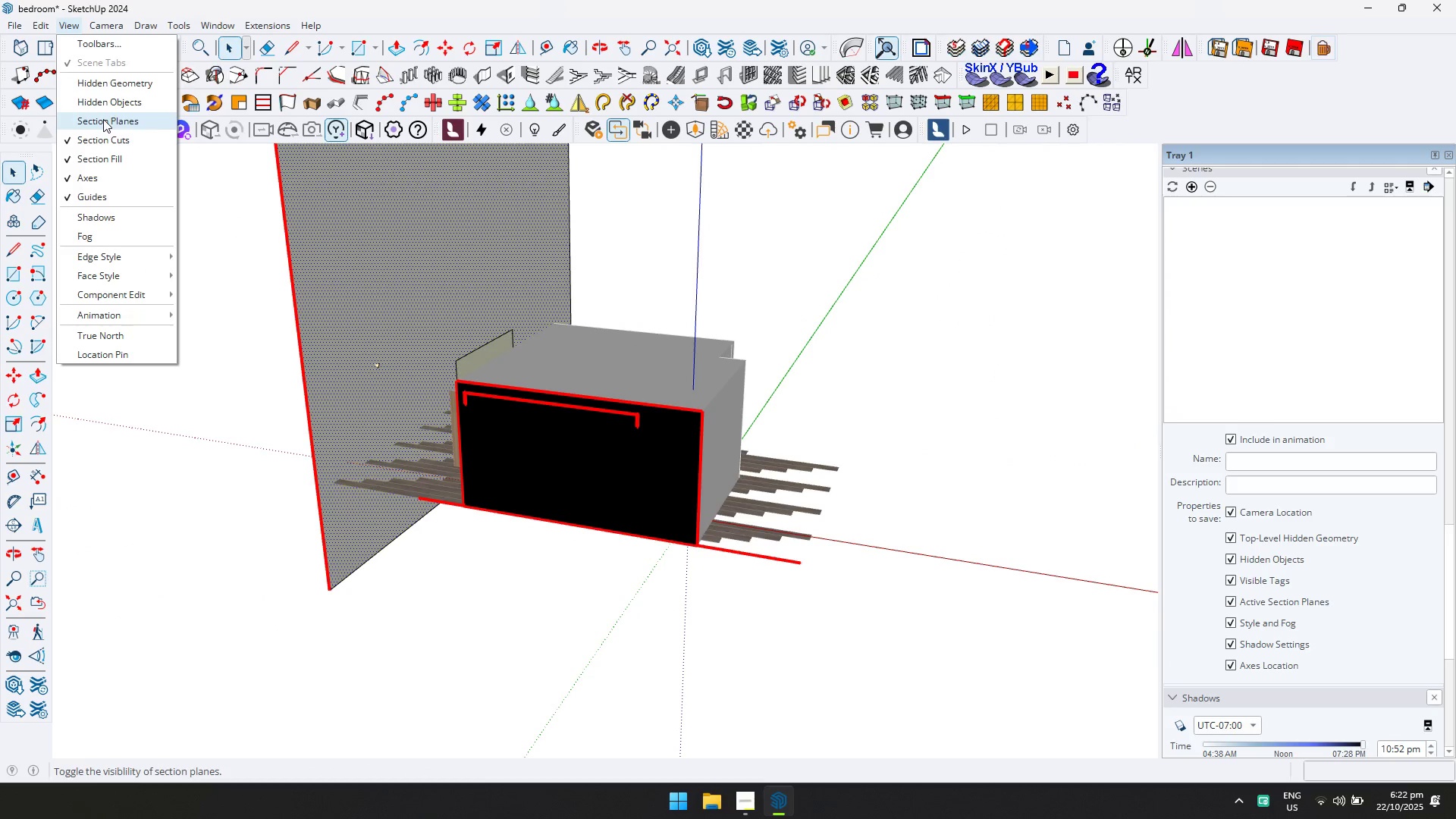 
left_click([102, 140])
 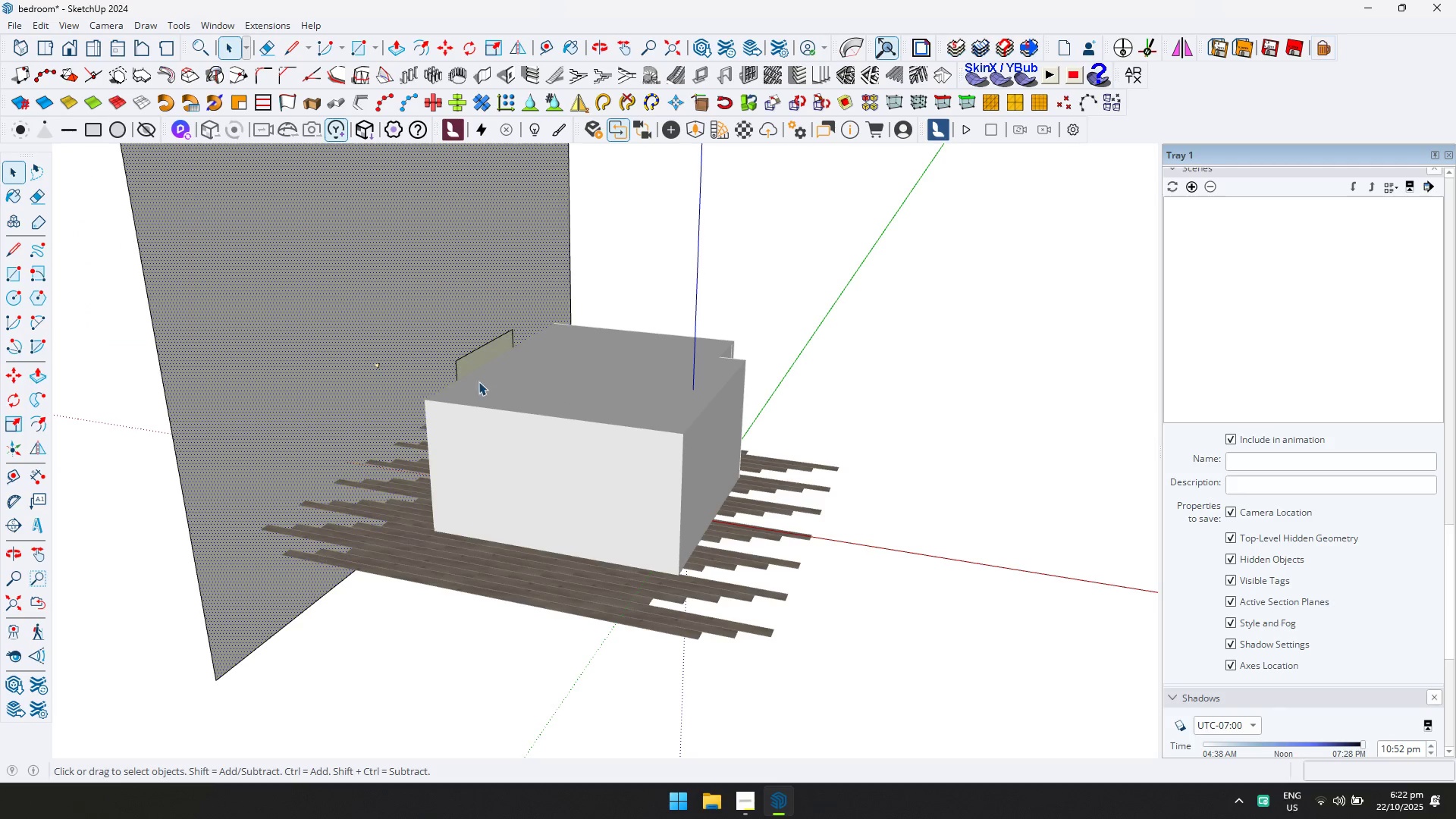 
scroll: coordinate [613, 333], scroll_direction: up, amount: 55.0
 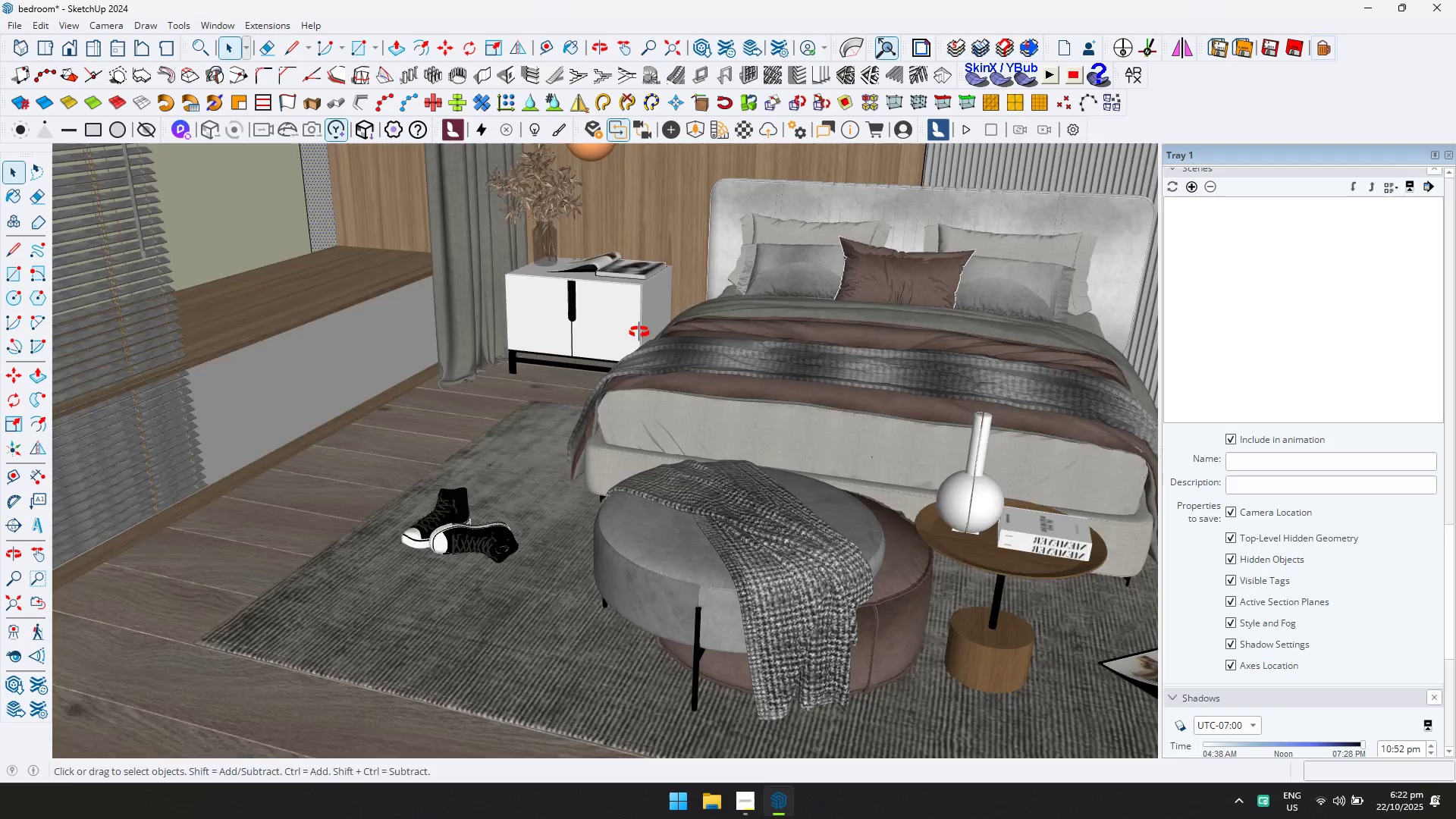 
hold_key(key=ShiftLeft, duration=0.52)
 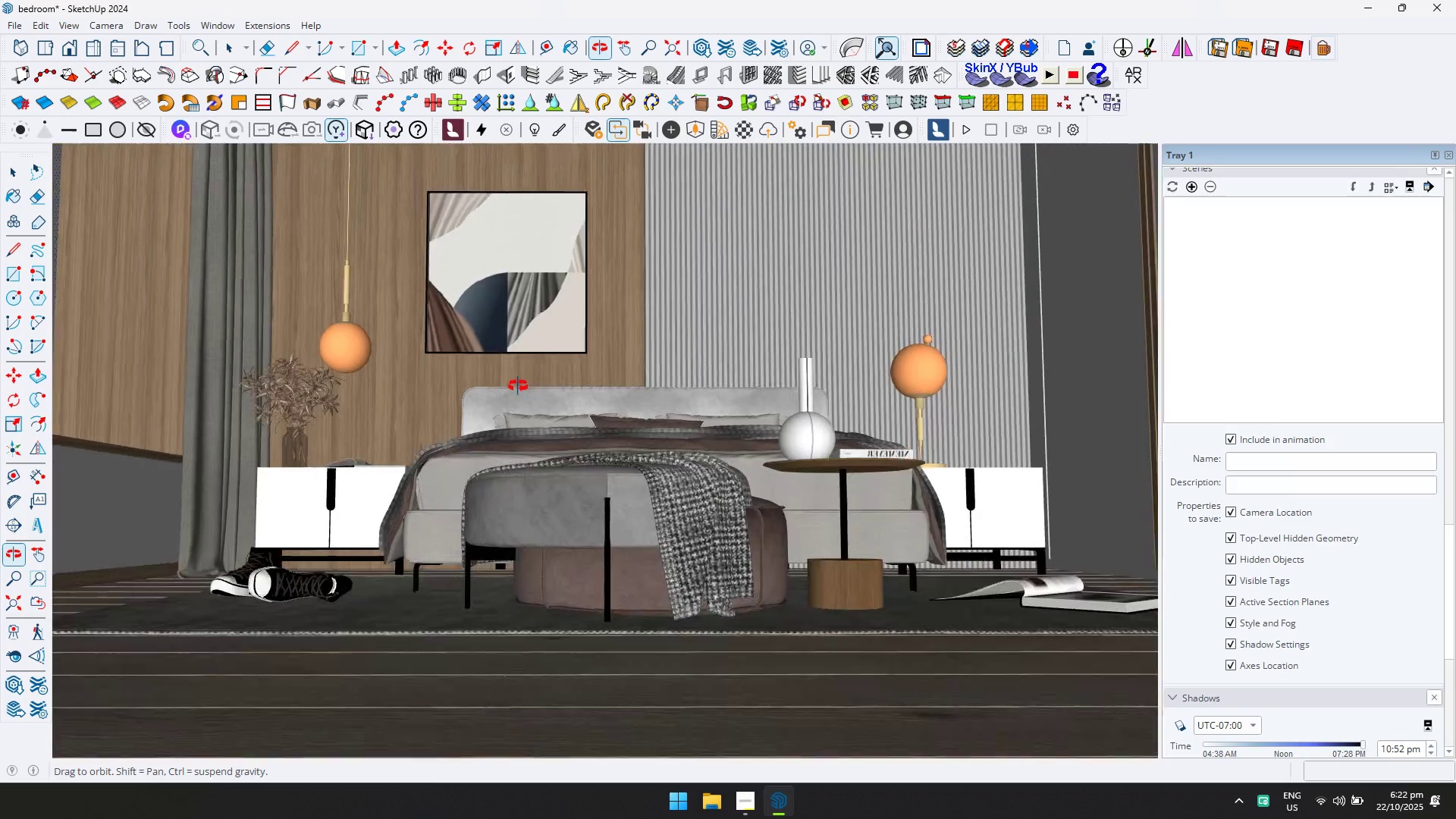 
hold_key(key=ShiftLeft, duration=0.38)
 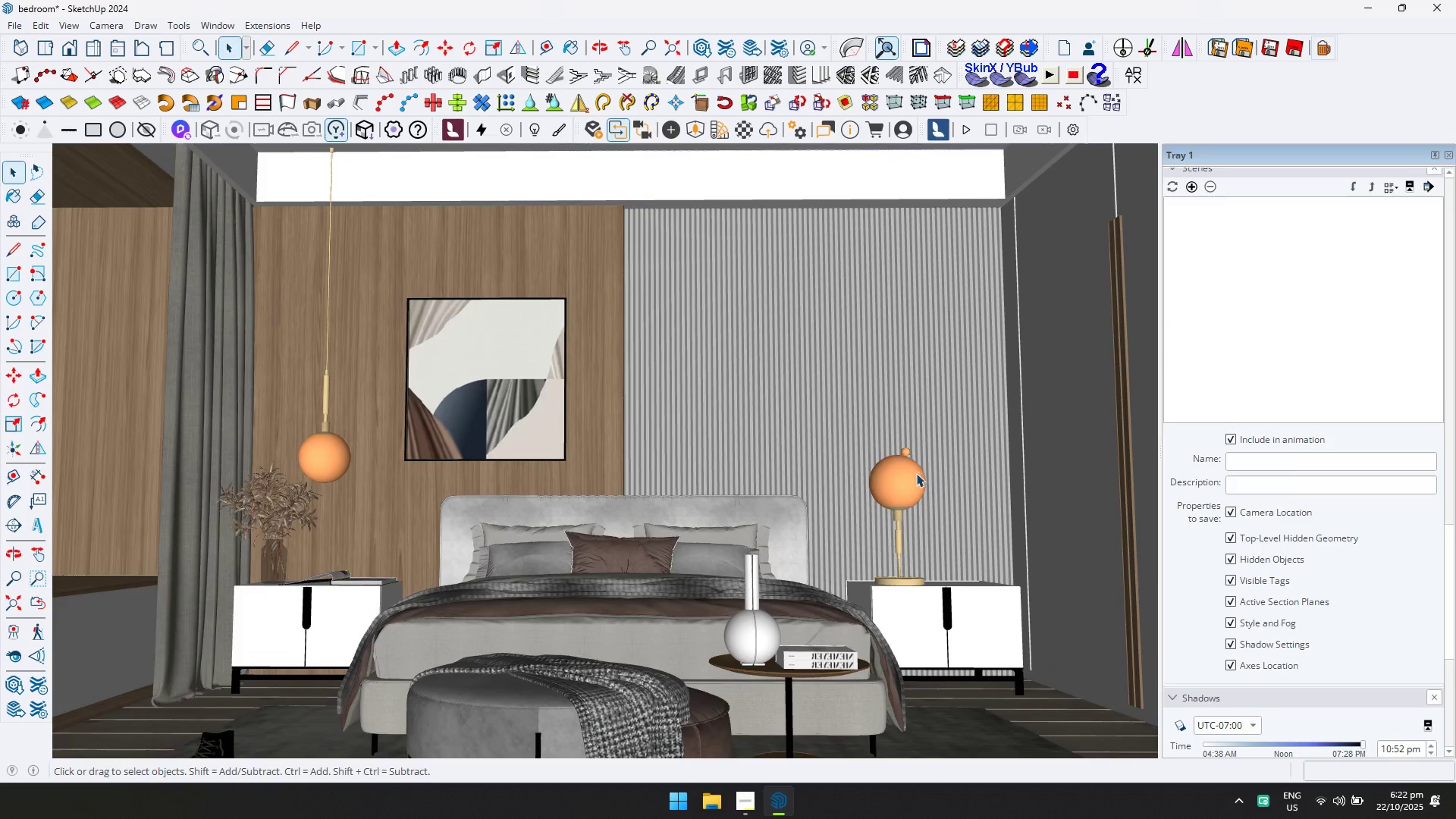 
double_click([915, 473])
 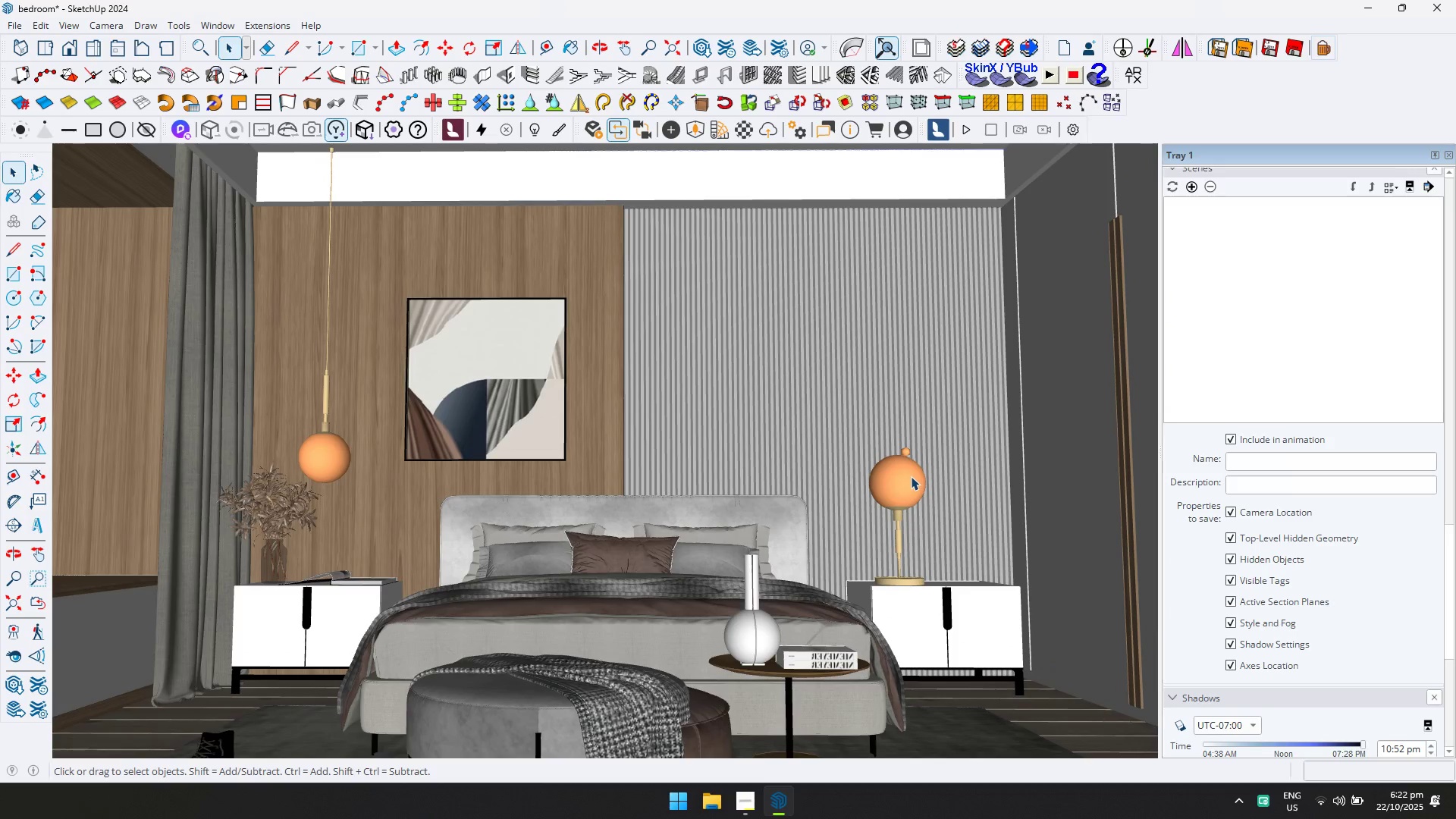 
triple_click([911, 476])
 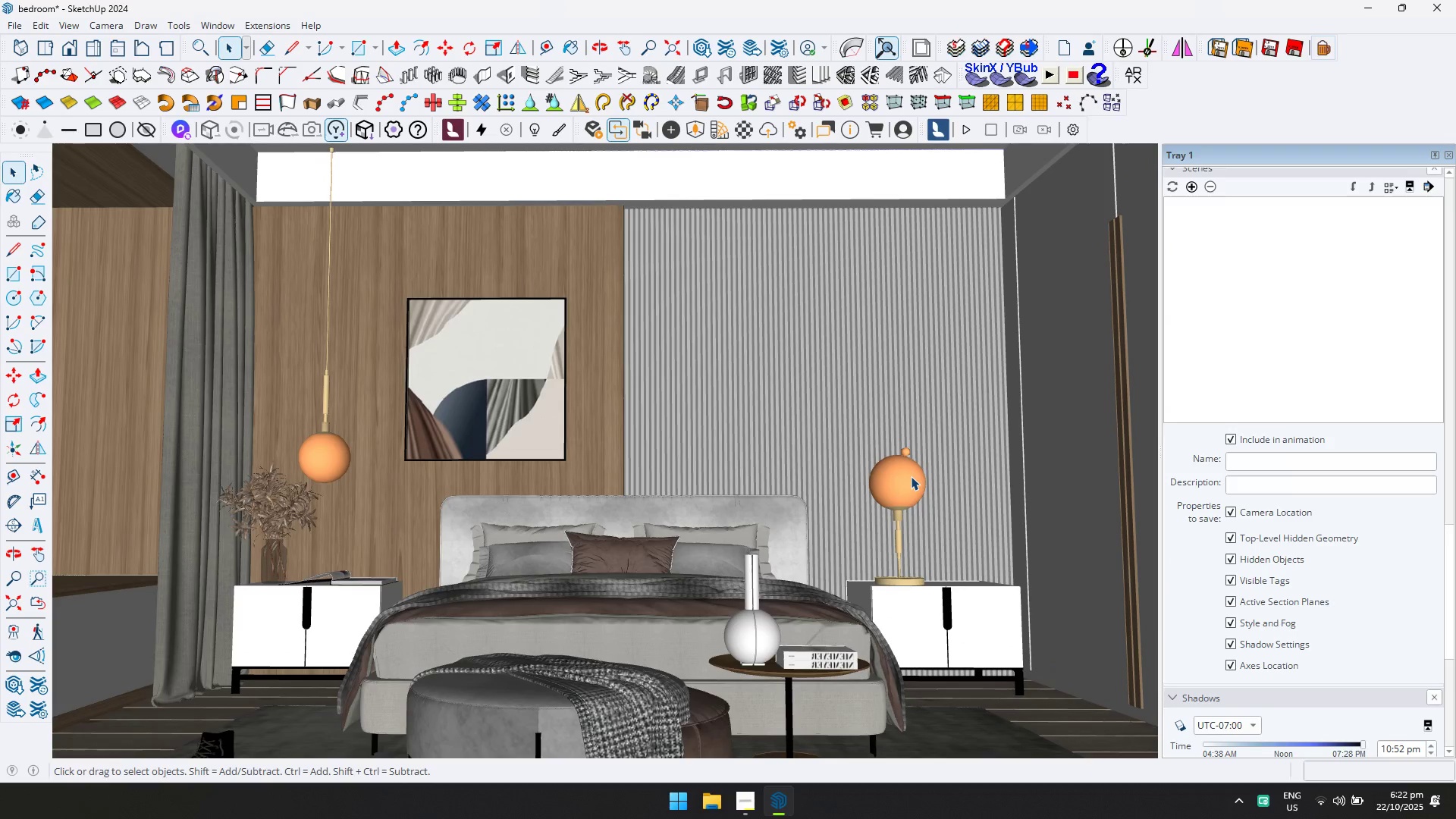 
triple_click([911, 476])
 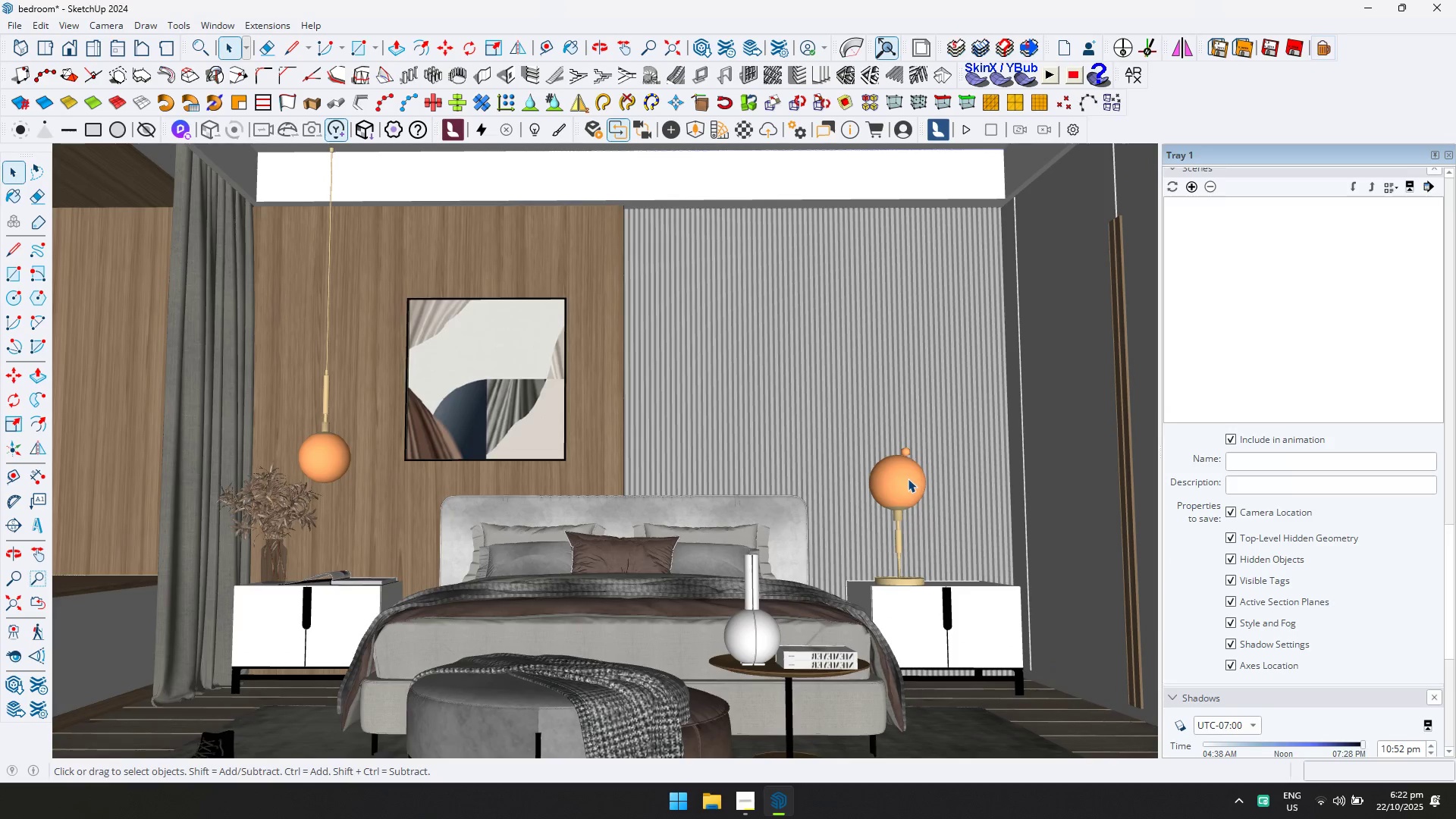 
scroll: coordinate [893, 492], scroll_direction: up, amount: 13.0
 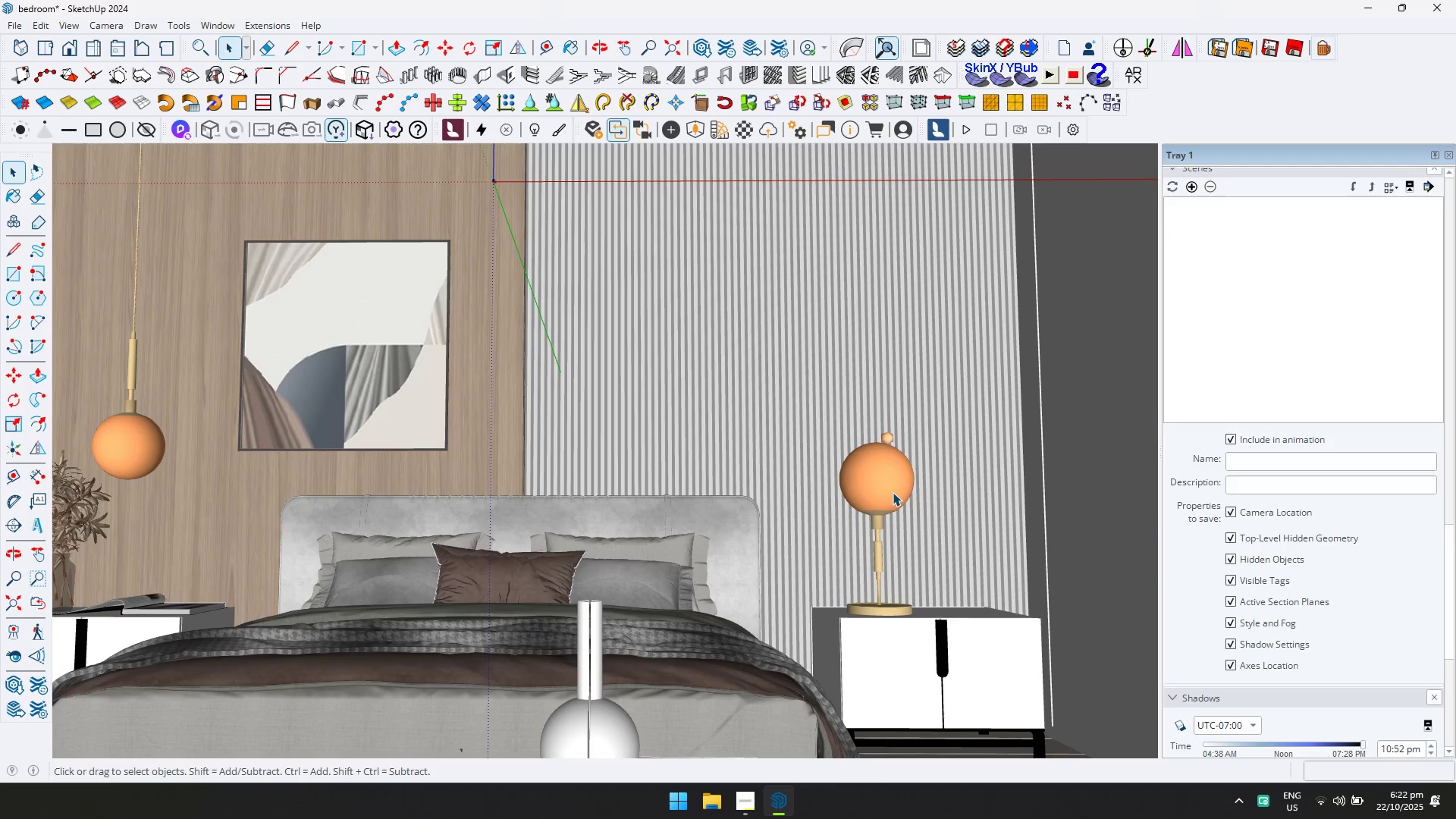 
key(Escape)
 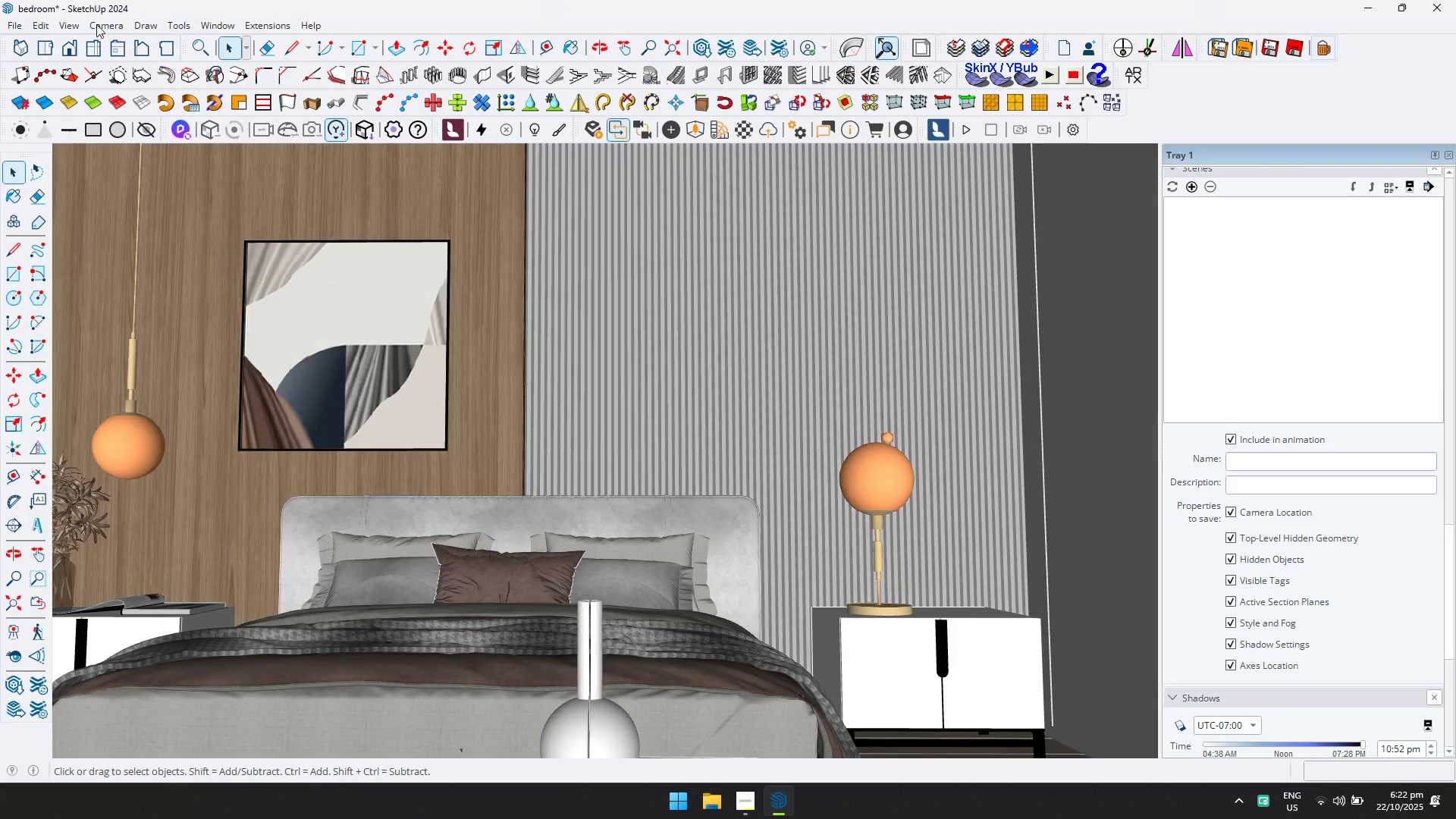 
left_click([93, 23])
 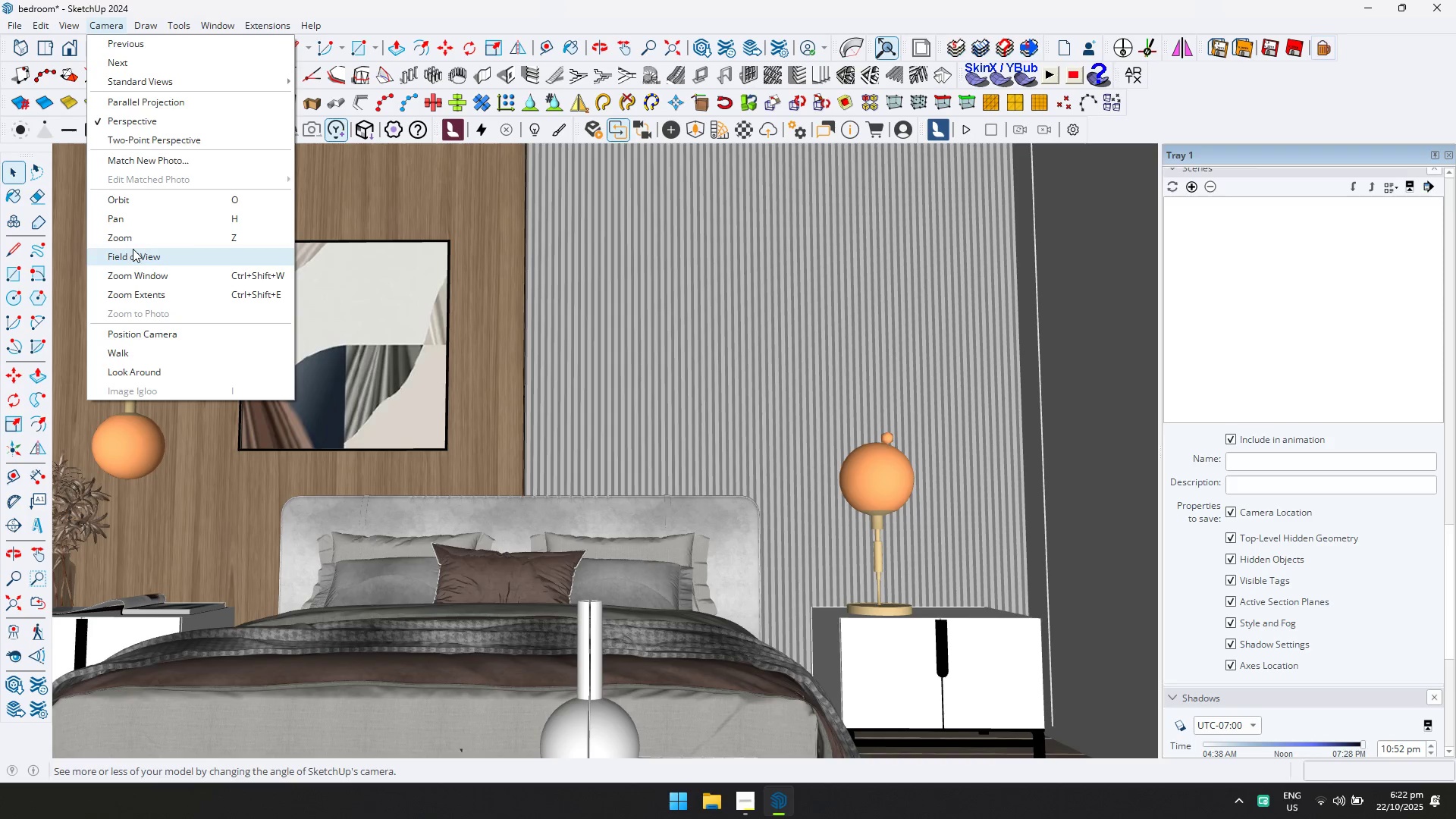 
left_click([133, 249])
 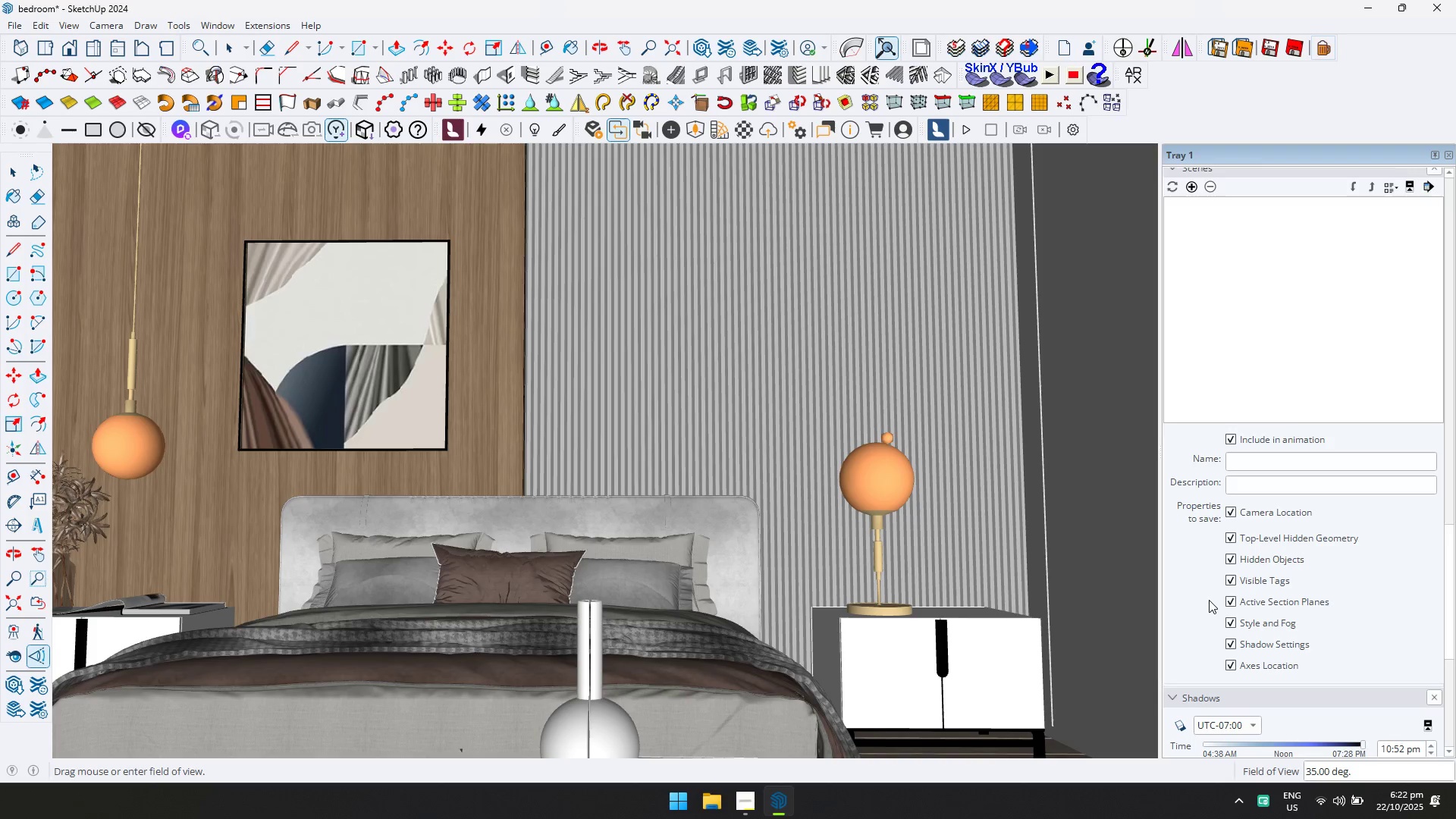 
type(90)
 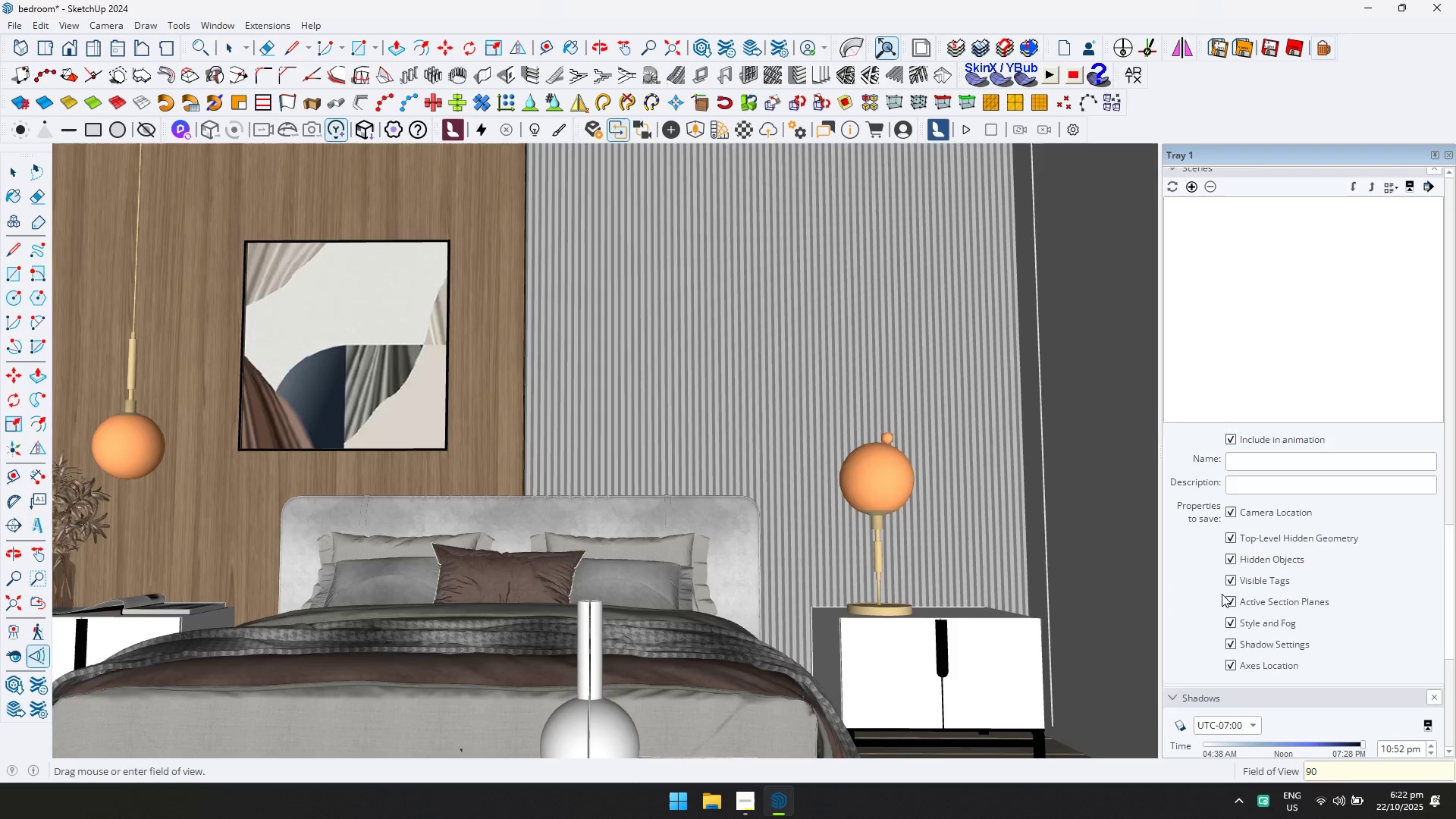 
key(Enter)
 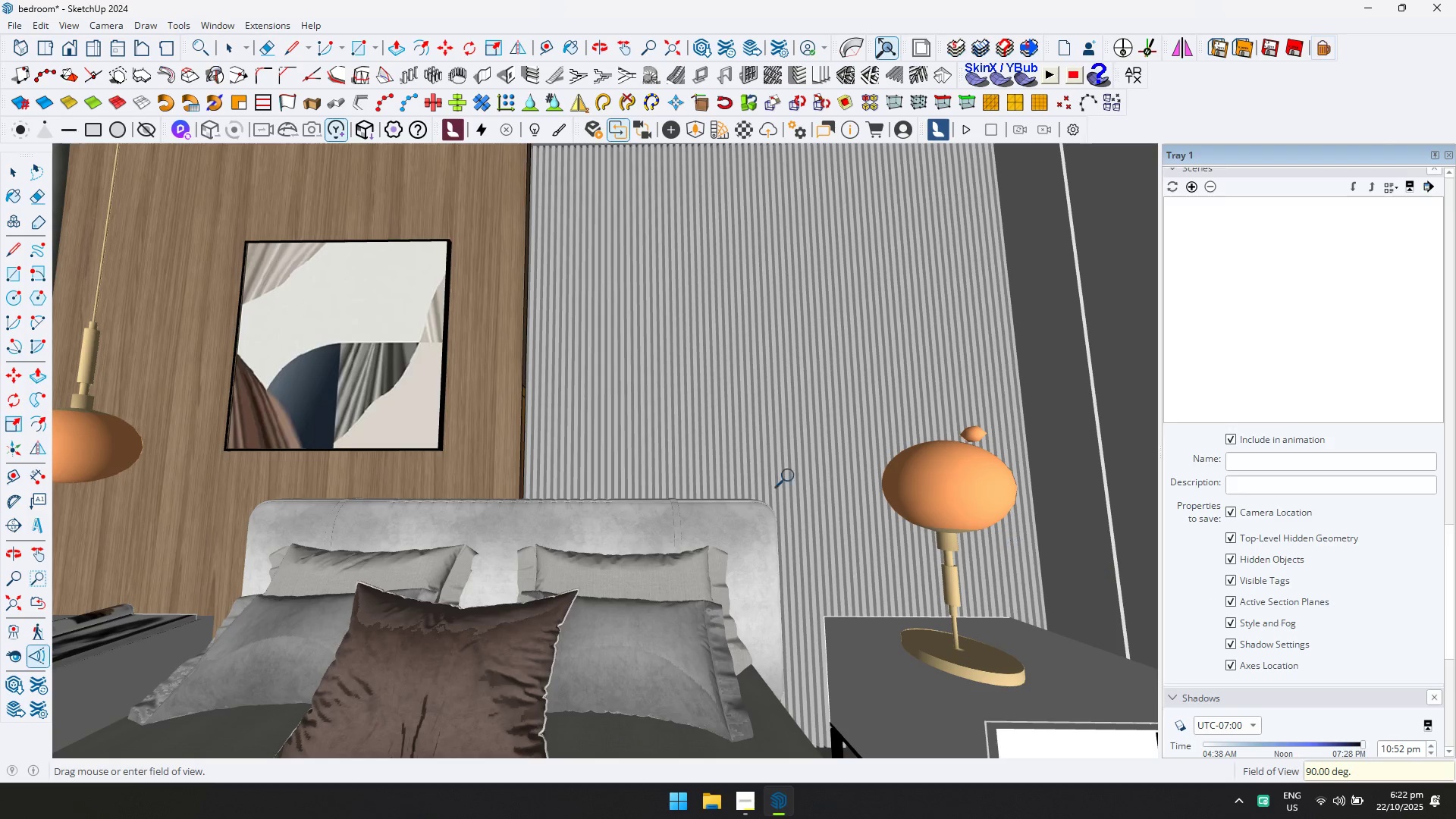 
scroll: coordinate [438, 453], scroll_direction: down, amount: 6.0
 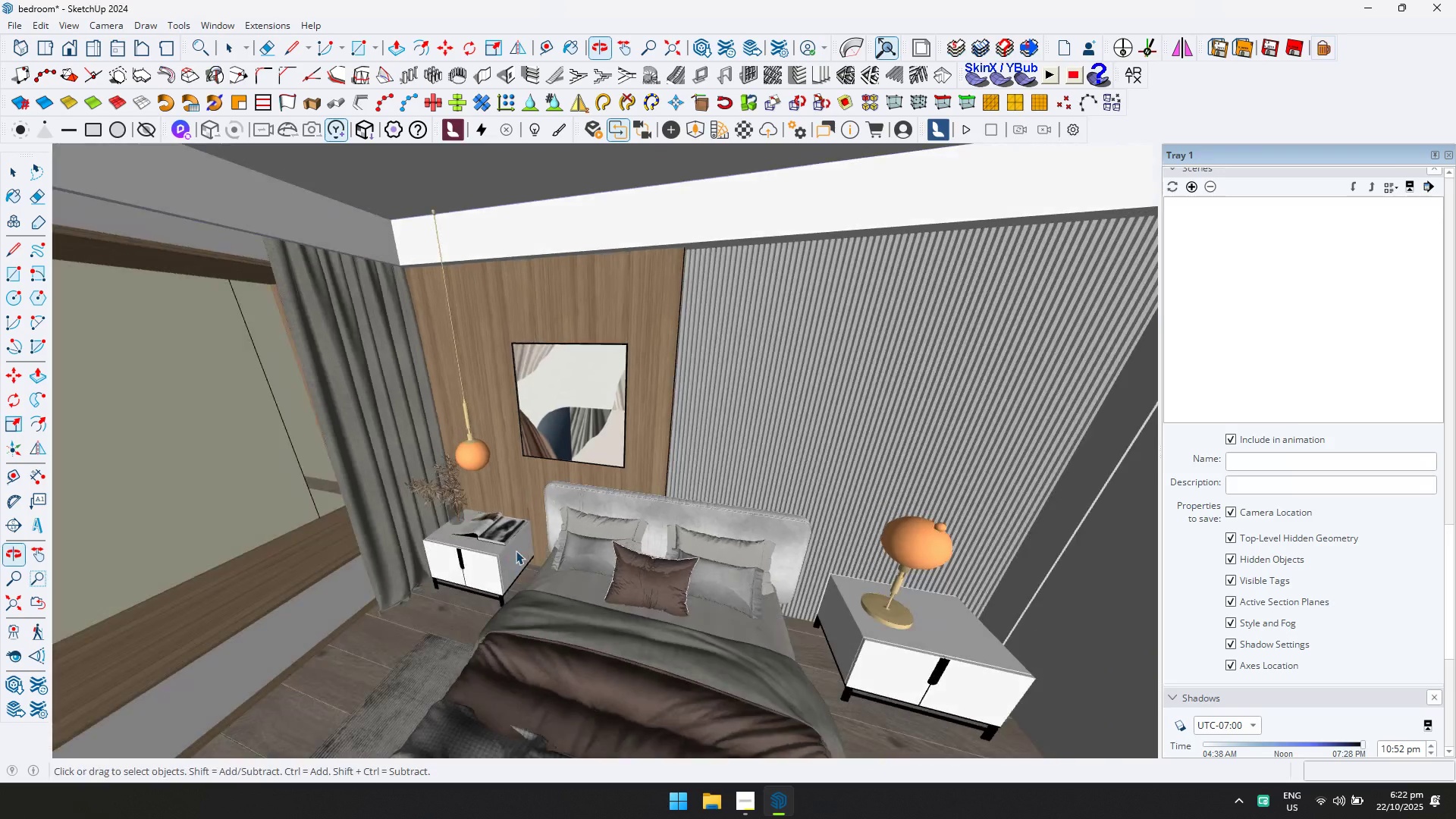 
key(Space)
 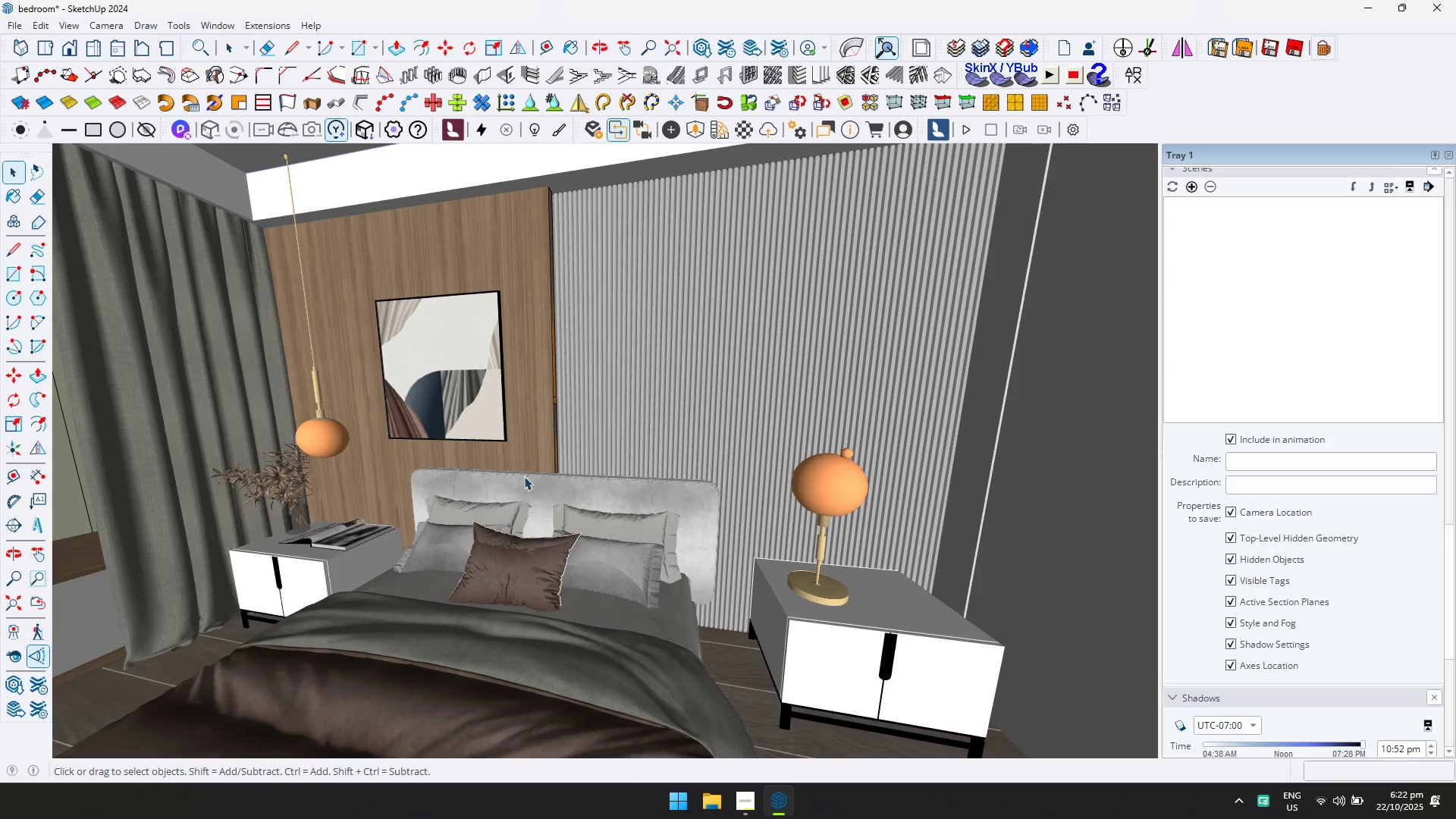 
hold_key(key=ShiftLeft, duration=0.35)
 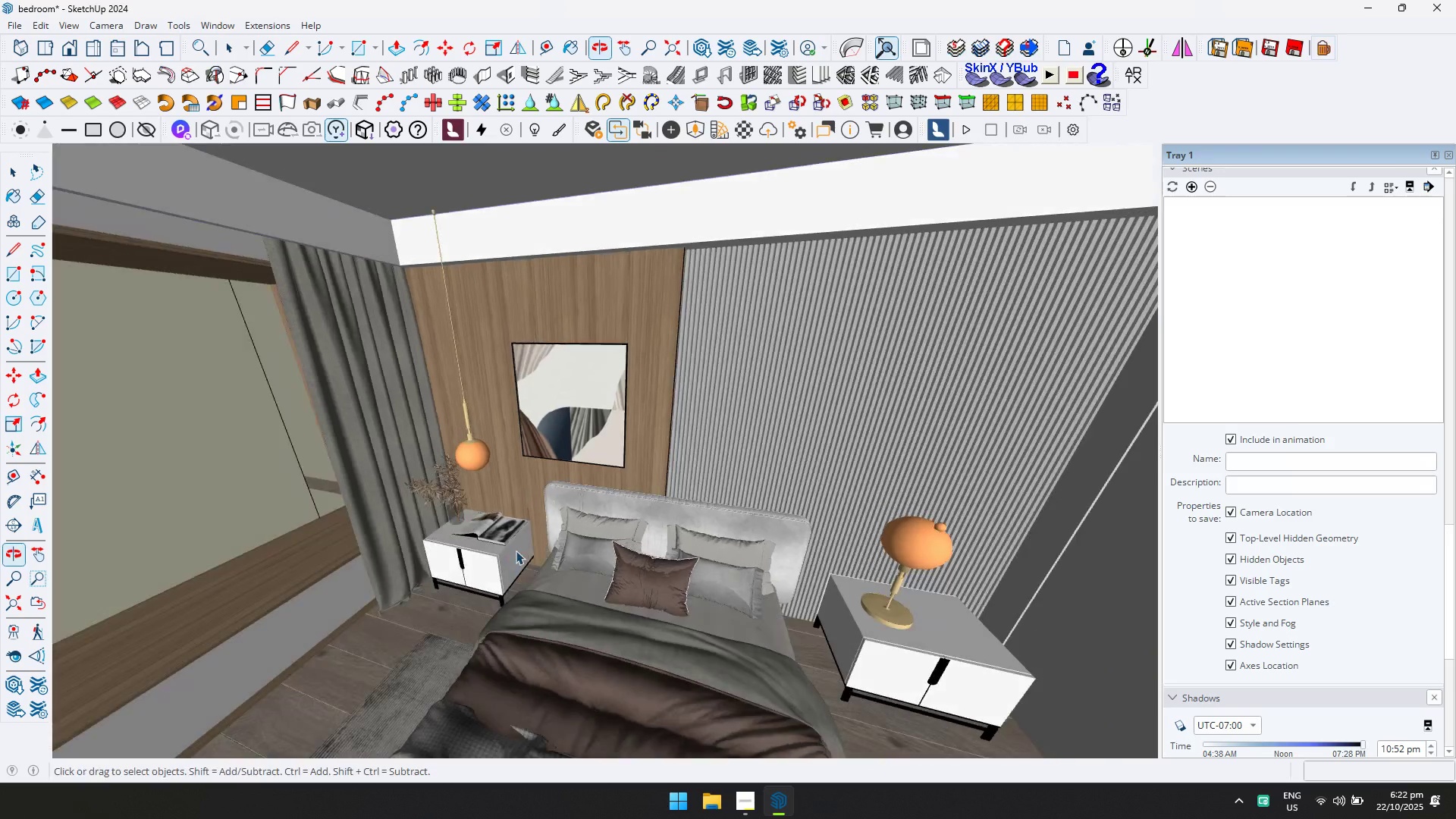 
scroll: coordinate [474, 470], scroll_direction: up, amount: 8.0
 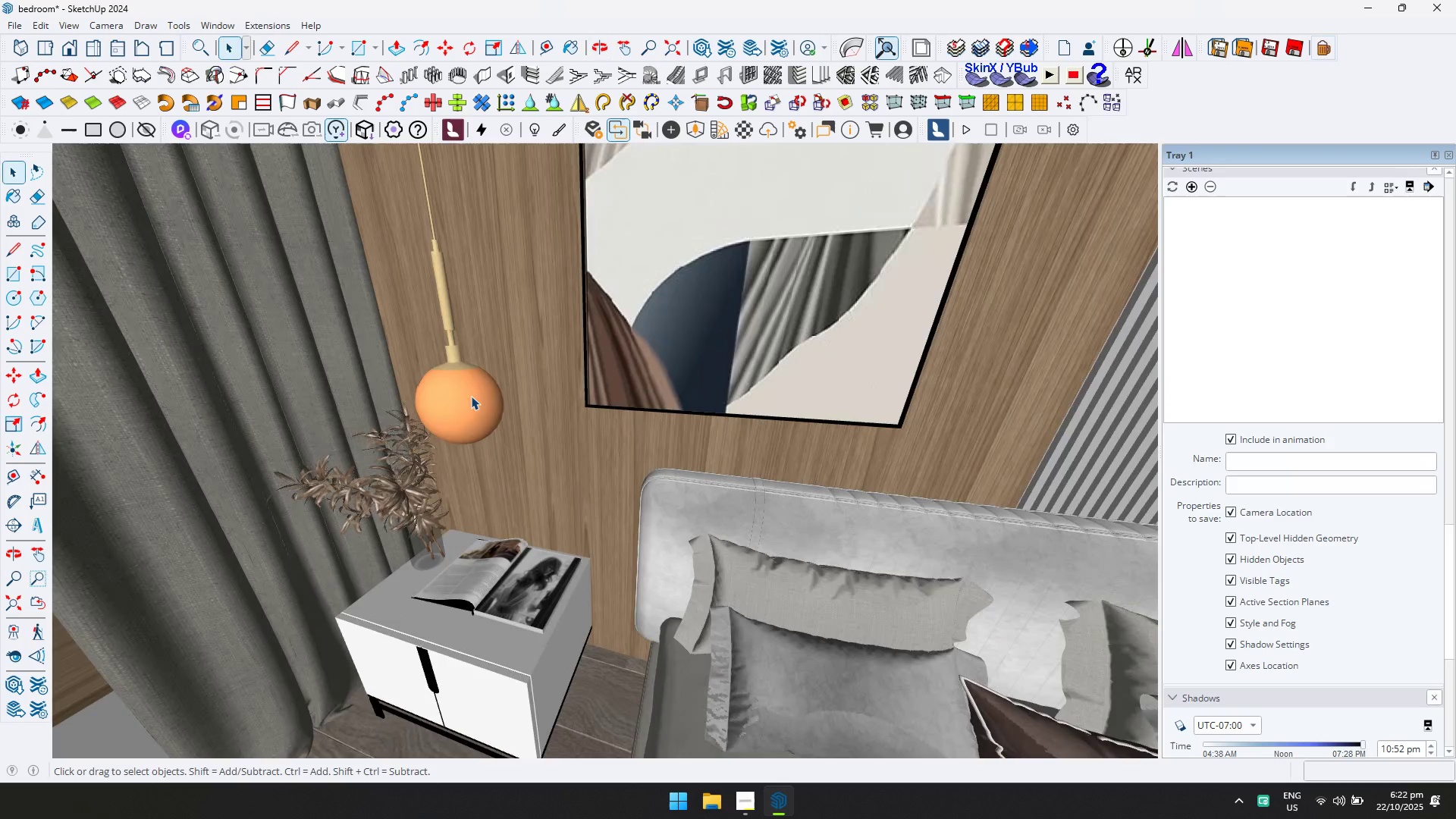 
double_click([471, 396])
 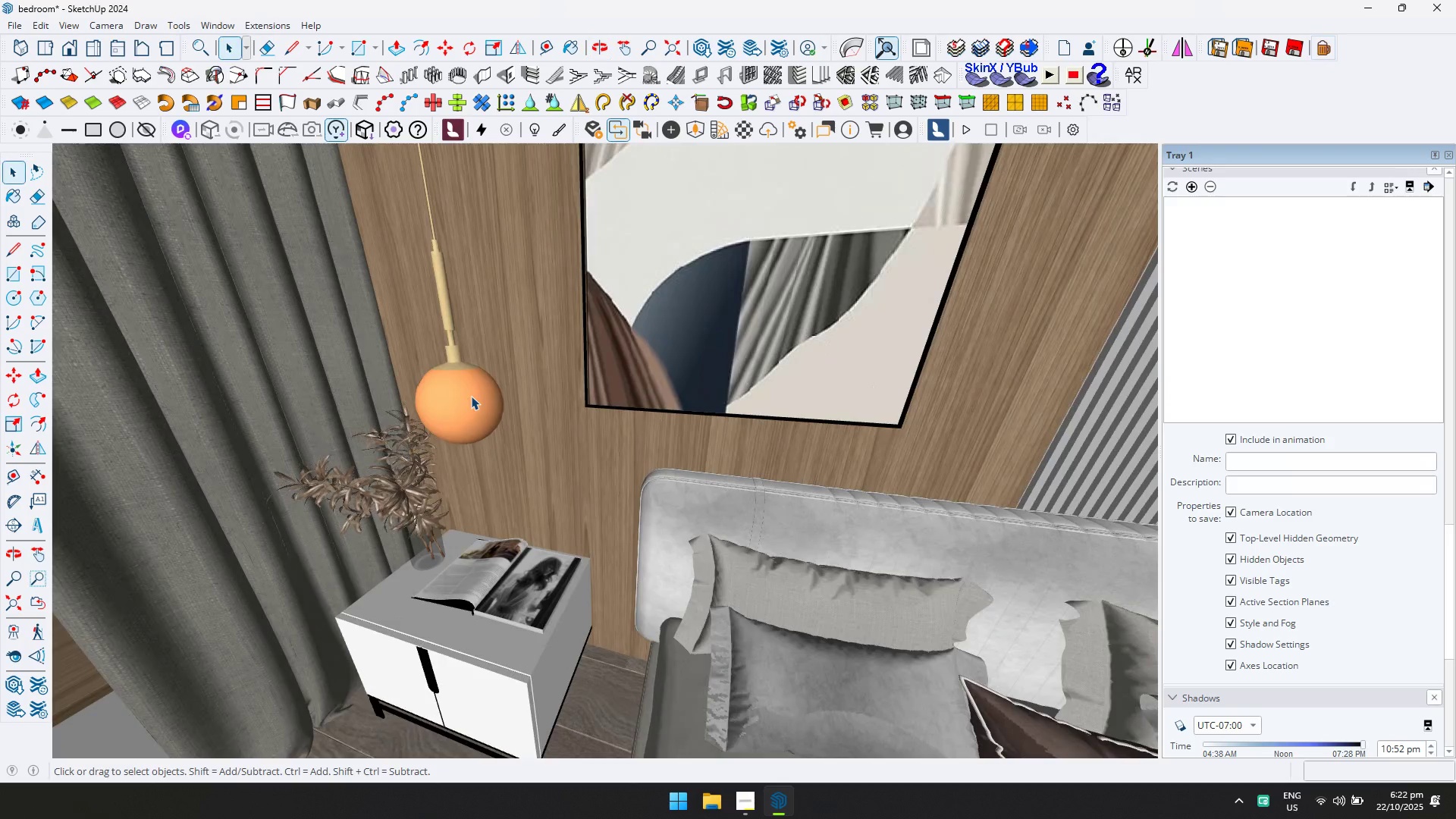 
triple_click([471, 396])
 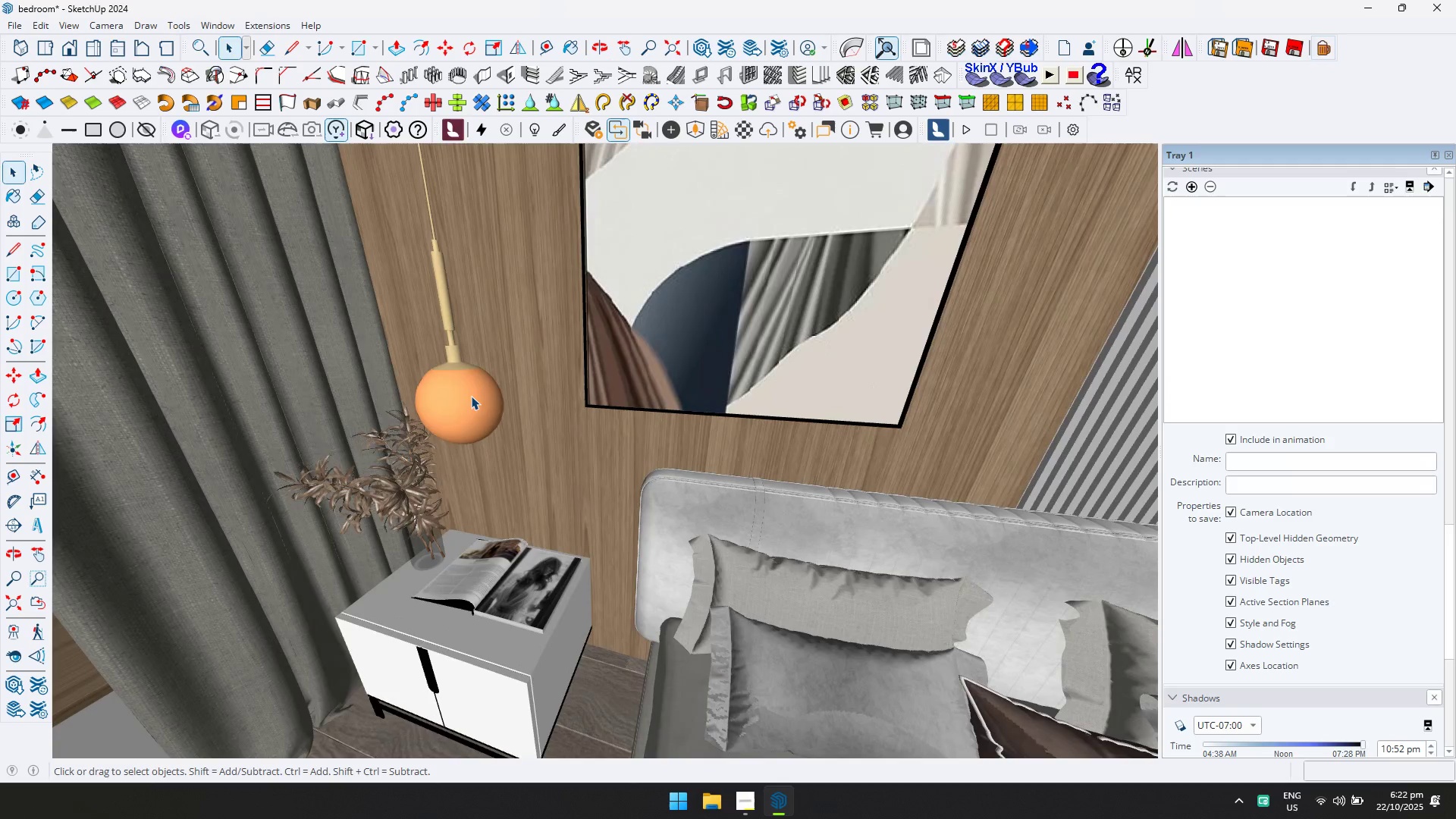 
triple_click([471, 396])
 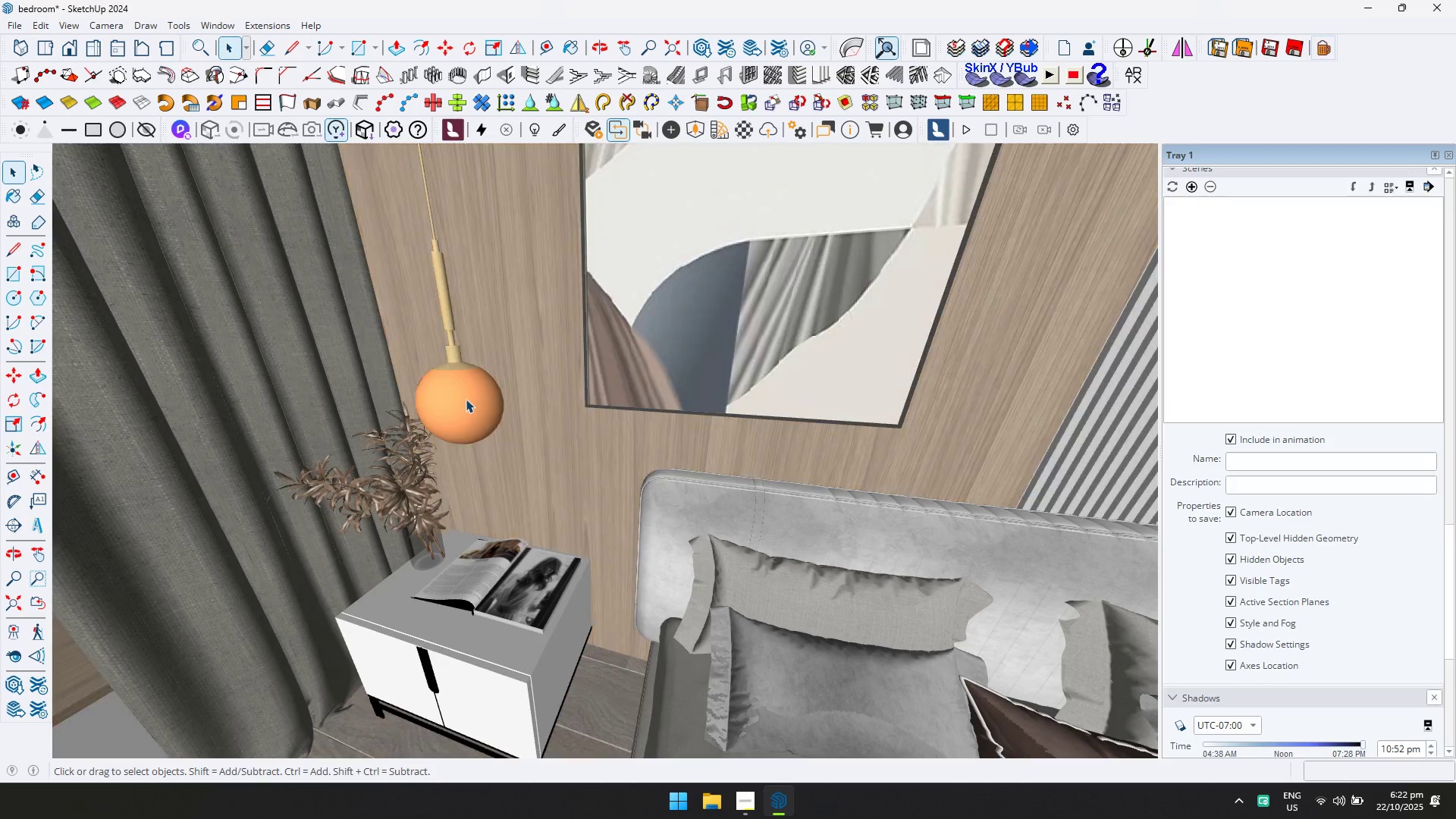 
scroll: coordinate [455, 421], scroll_direction: up, amount: 9.0
 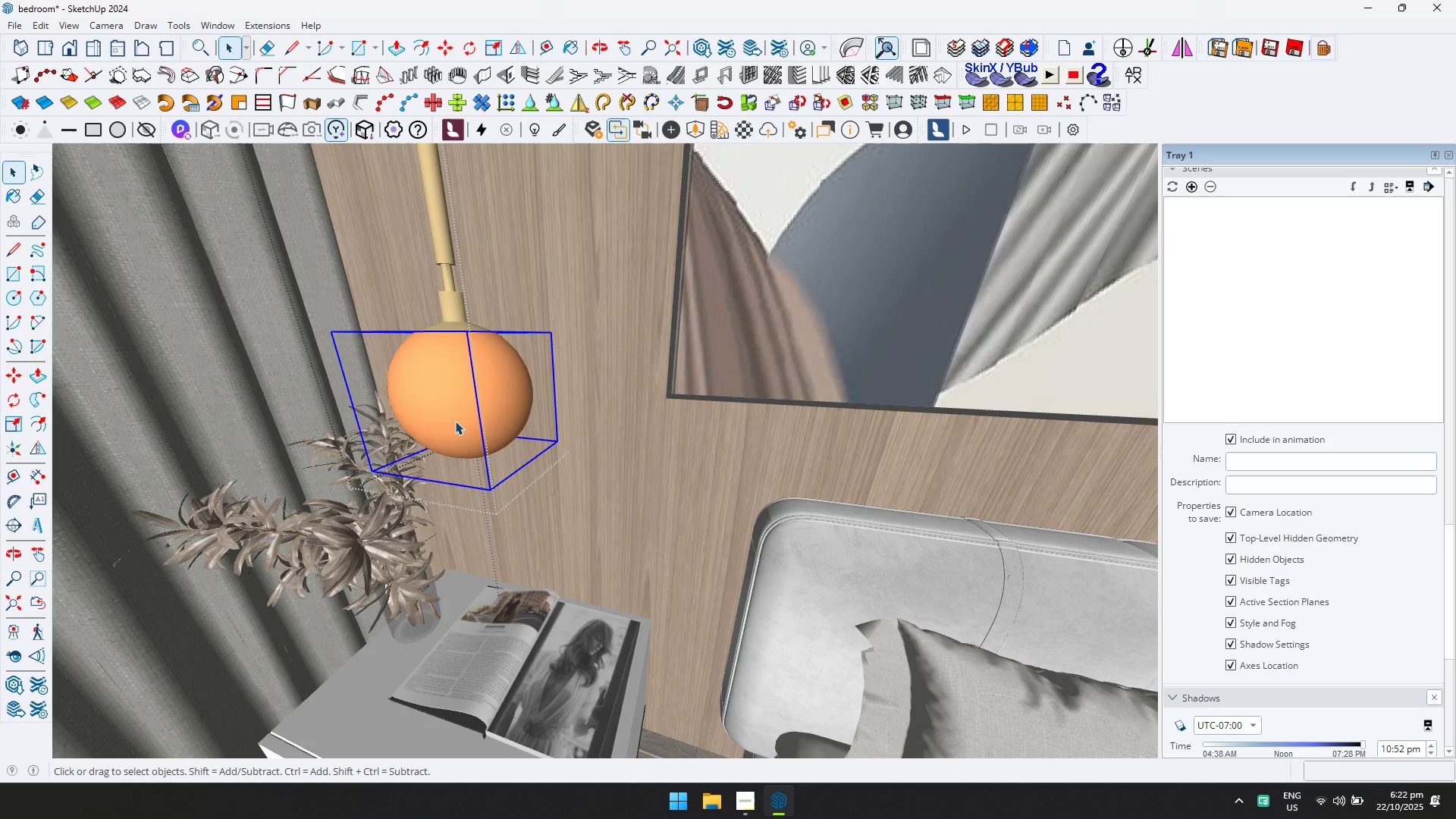 
double_click([455, 421])
 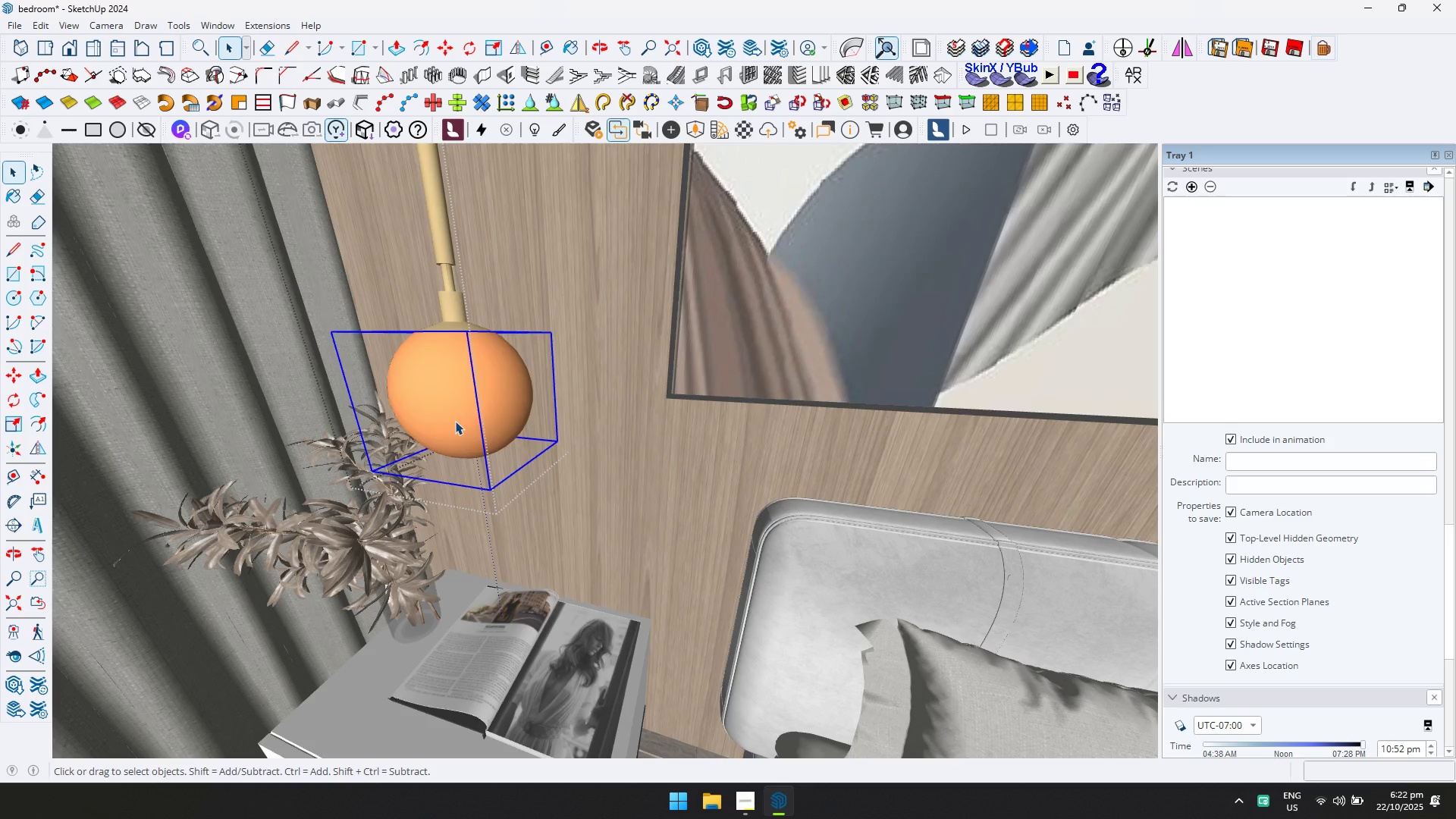 
triple_click([455, 421])
 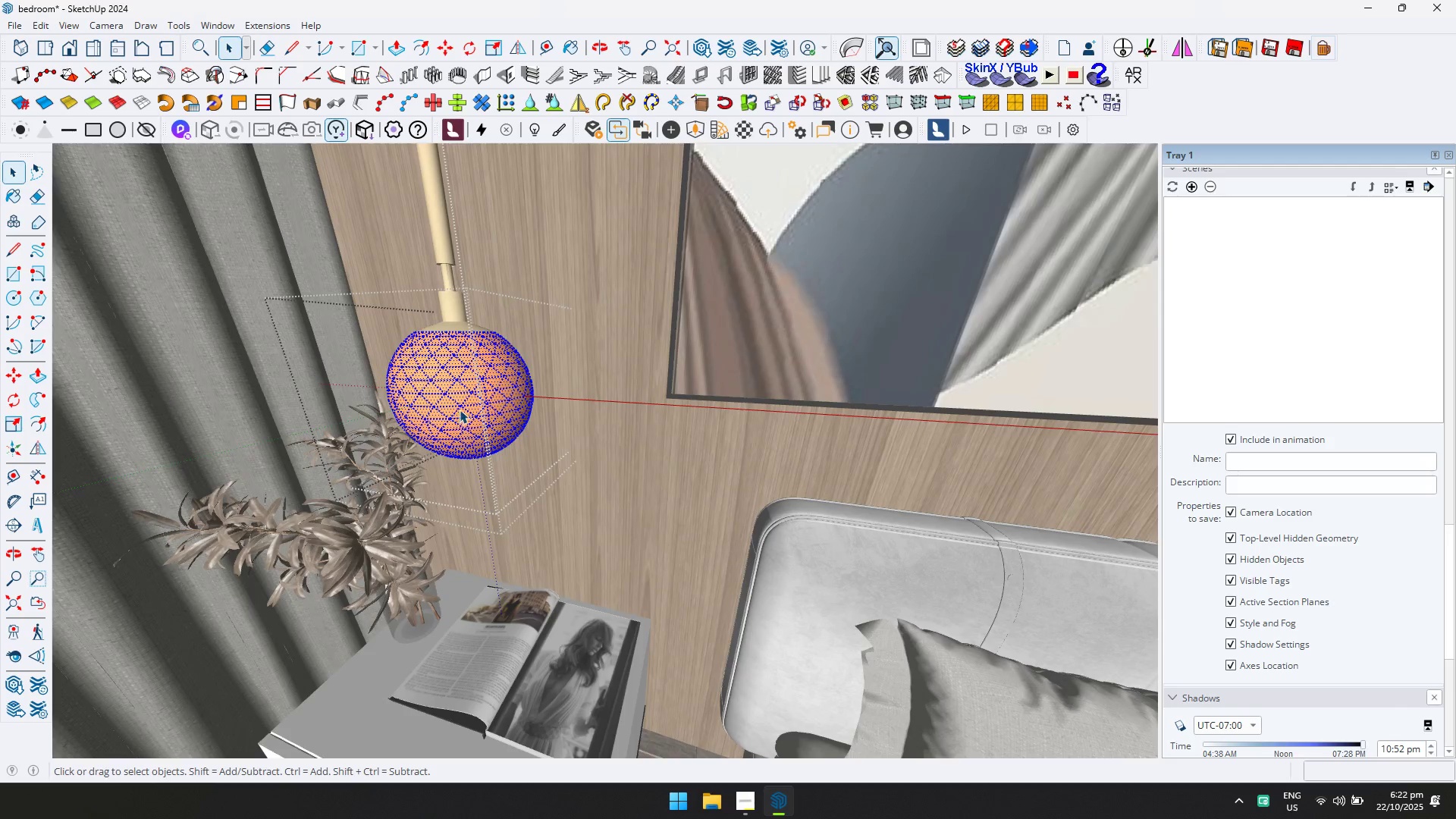 
scroll: coordinate [460, 410], scroll_direction: up, amount: 4.0
 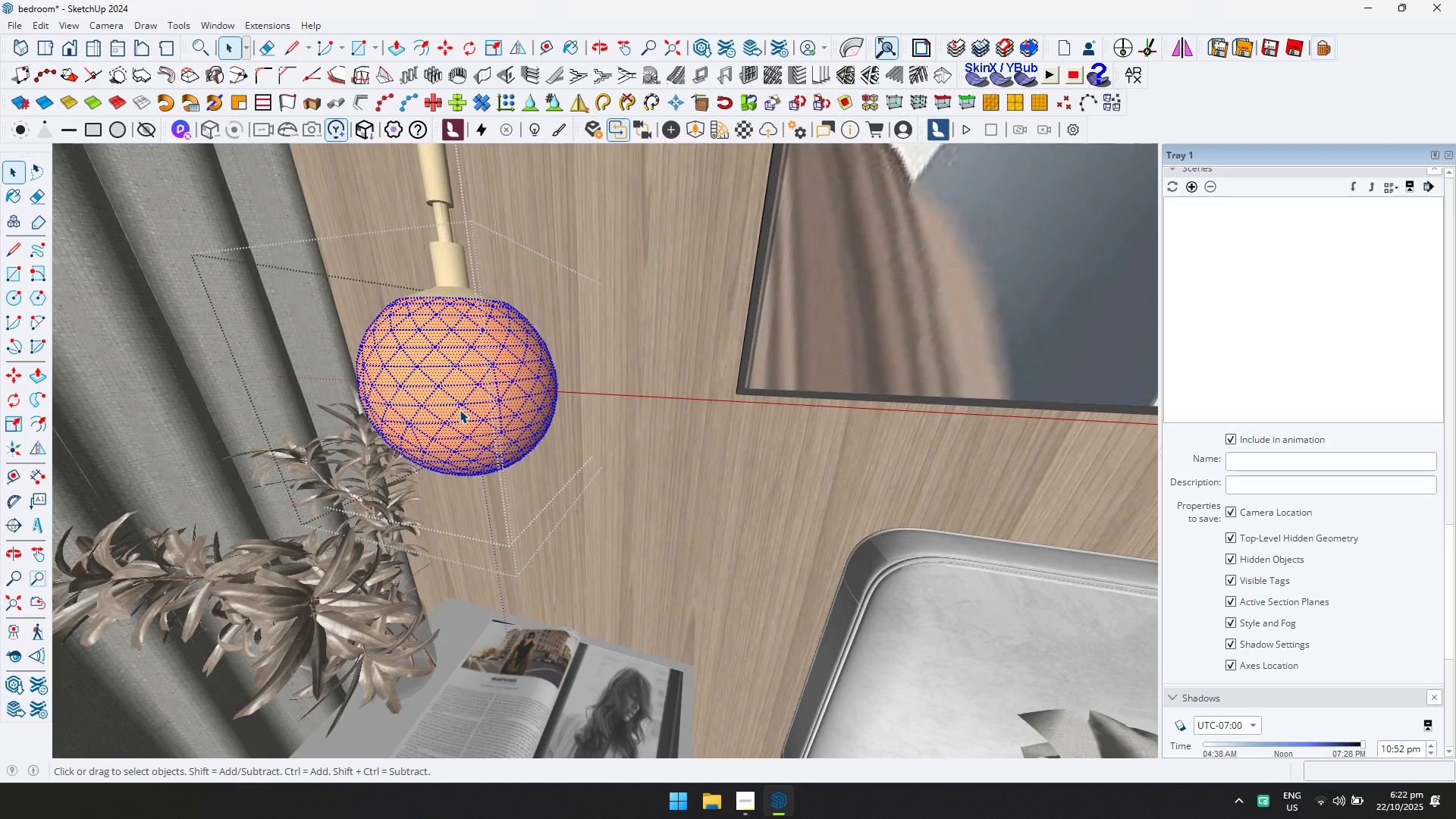 
left_click([460, 410])
 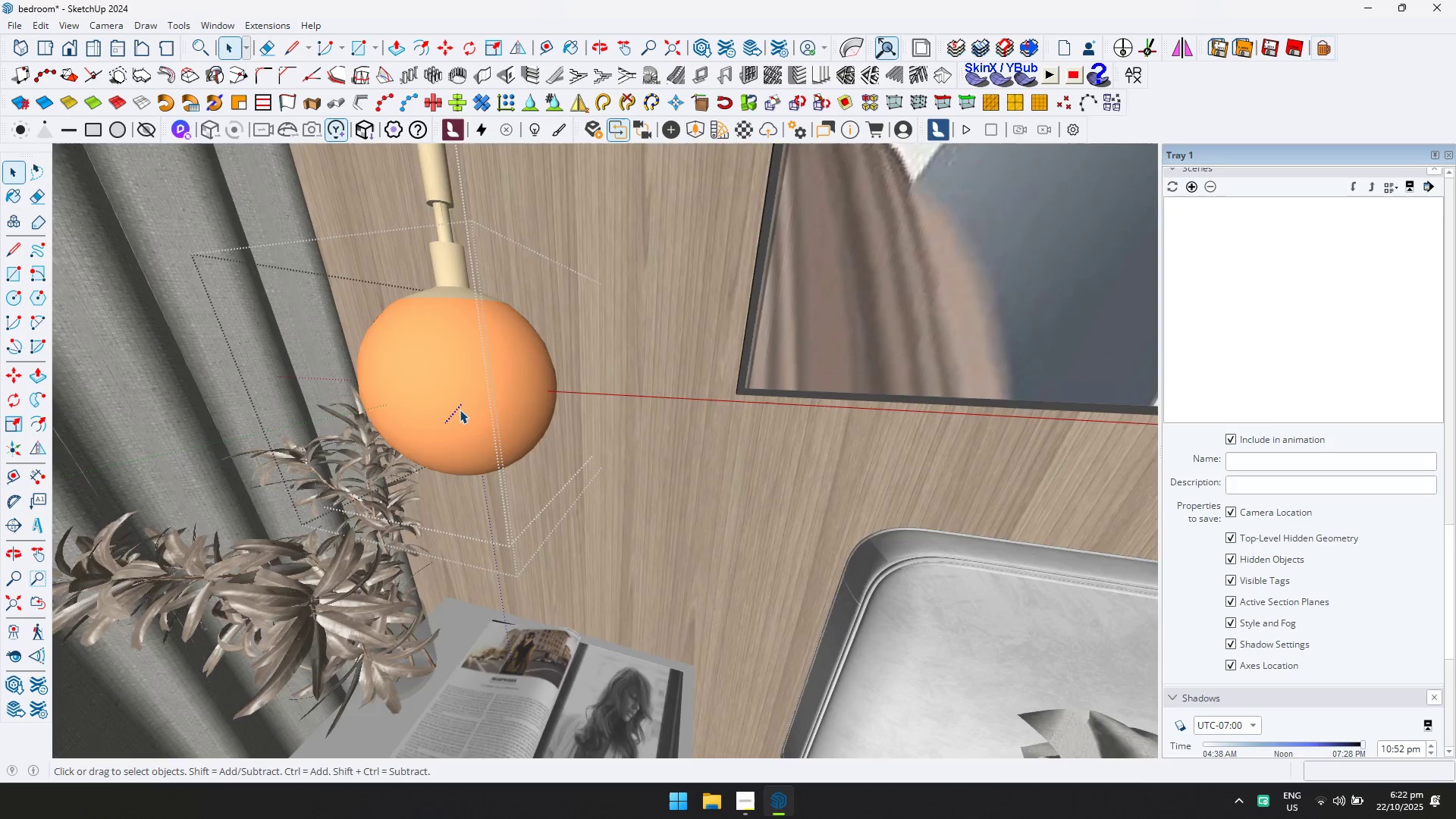 
scroll: coordinate [503, 414], scroll_direction: down, amount: 22.0
 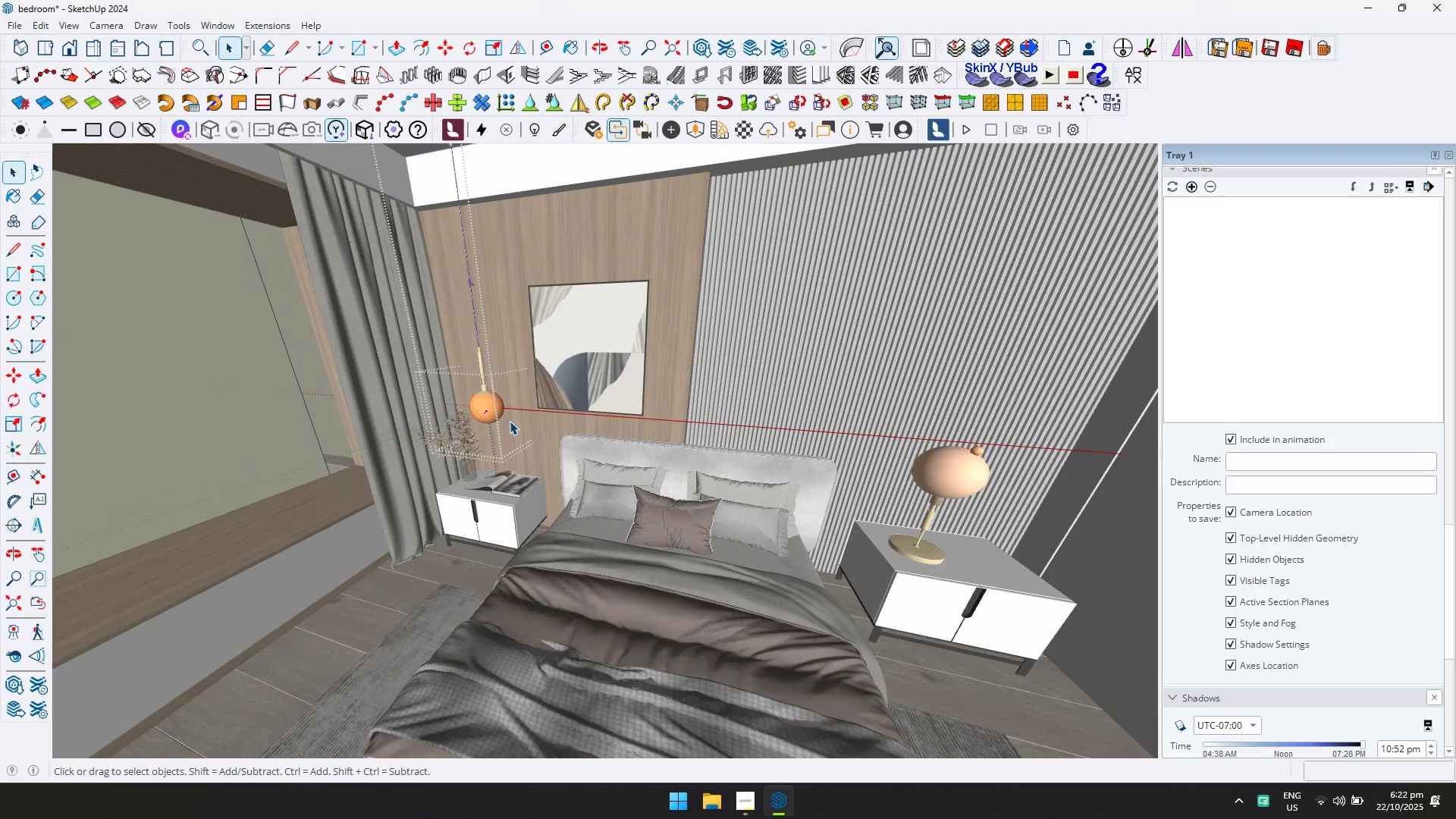 
key(Escape)
 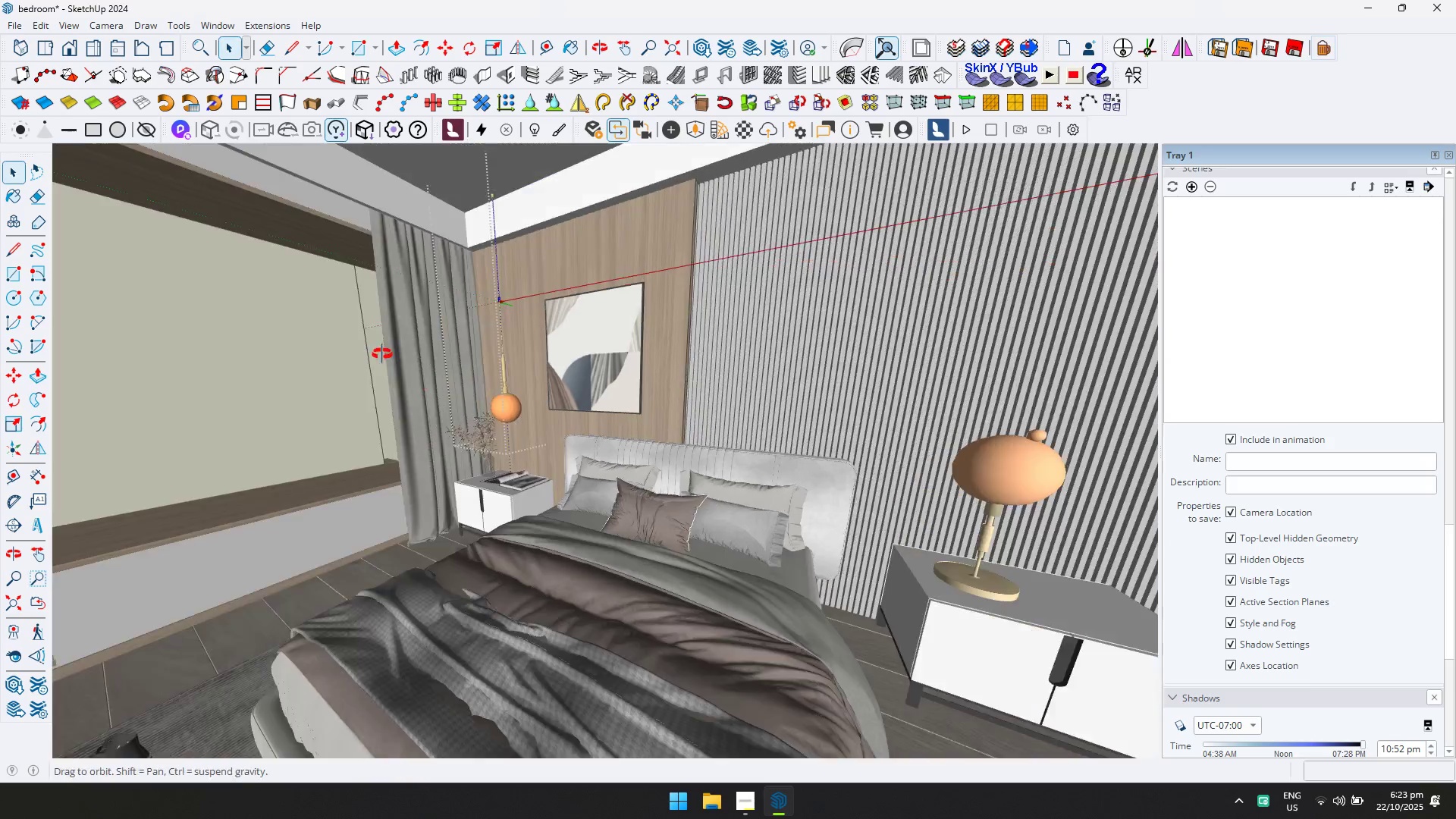 
key(Escape)
 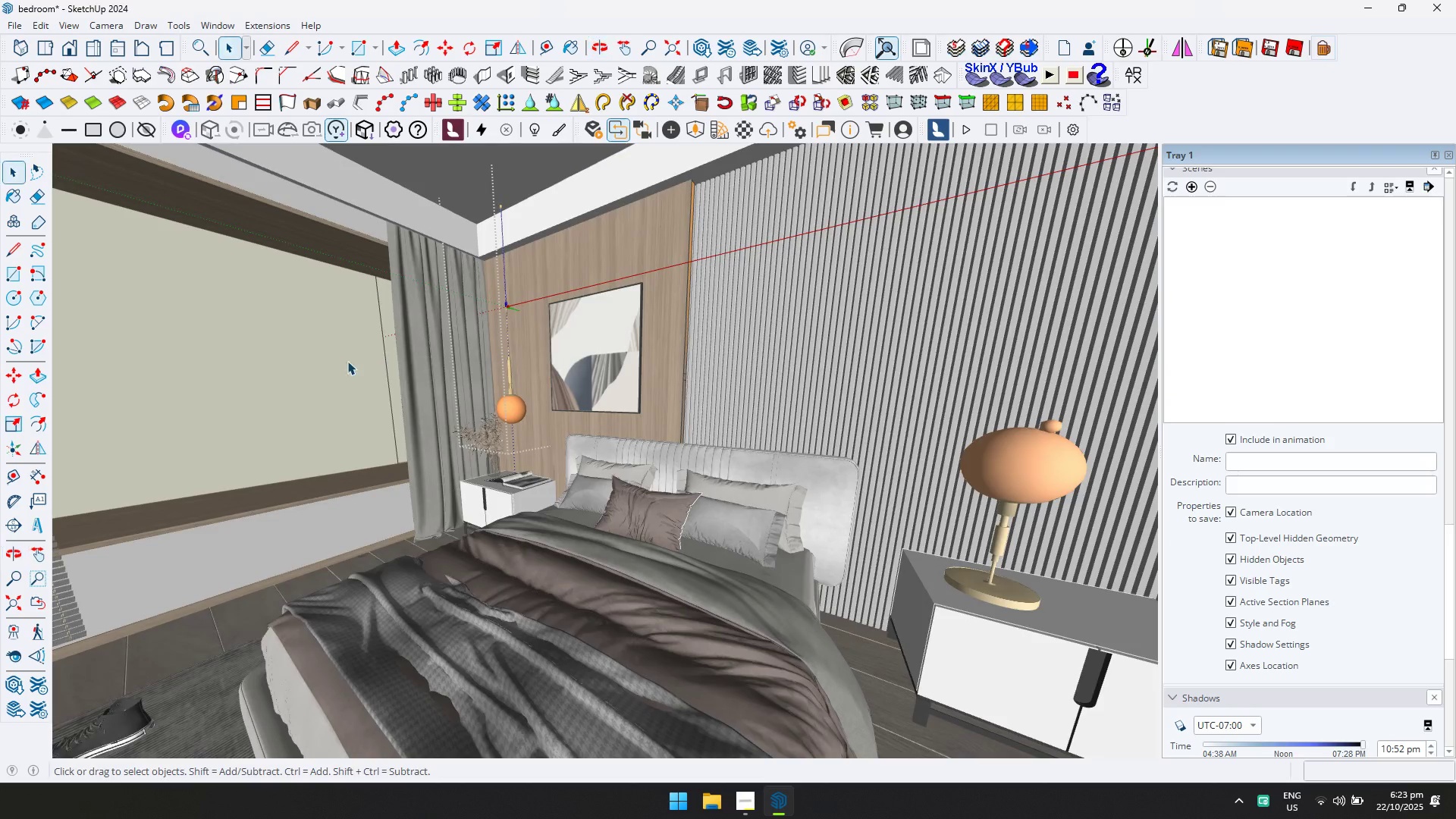 
key(Shift+ShiftLeft)
 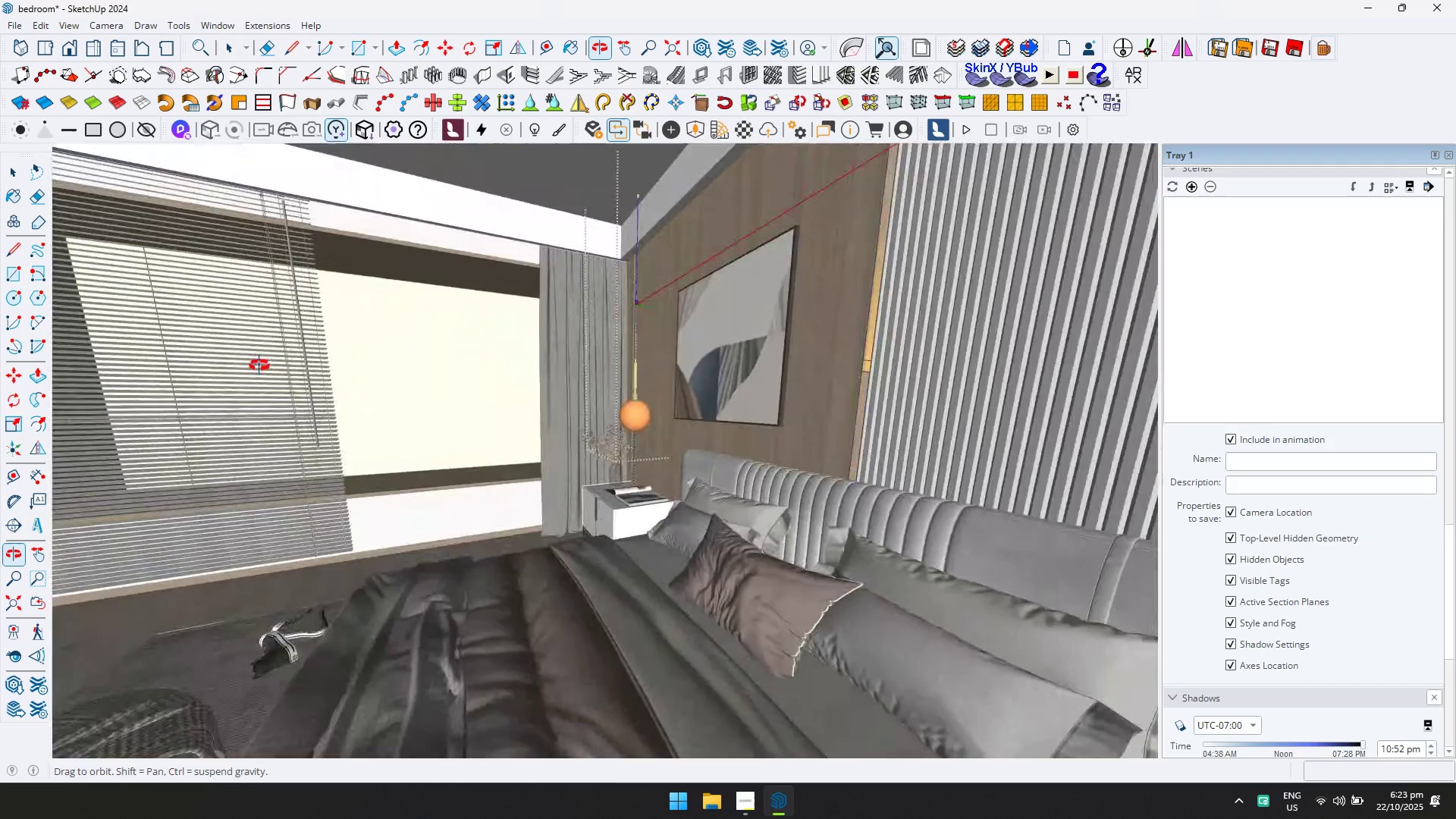 
double_click([416, 374])
 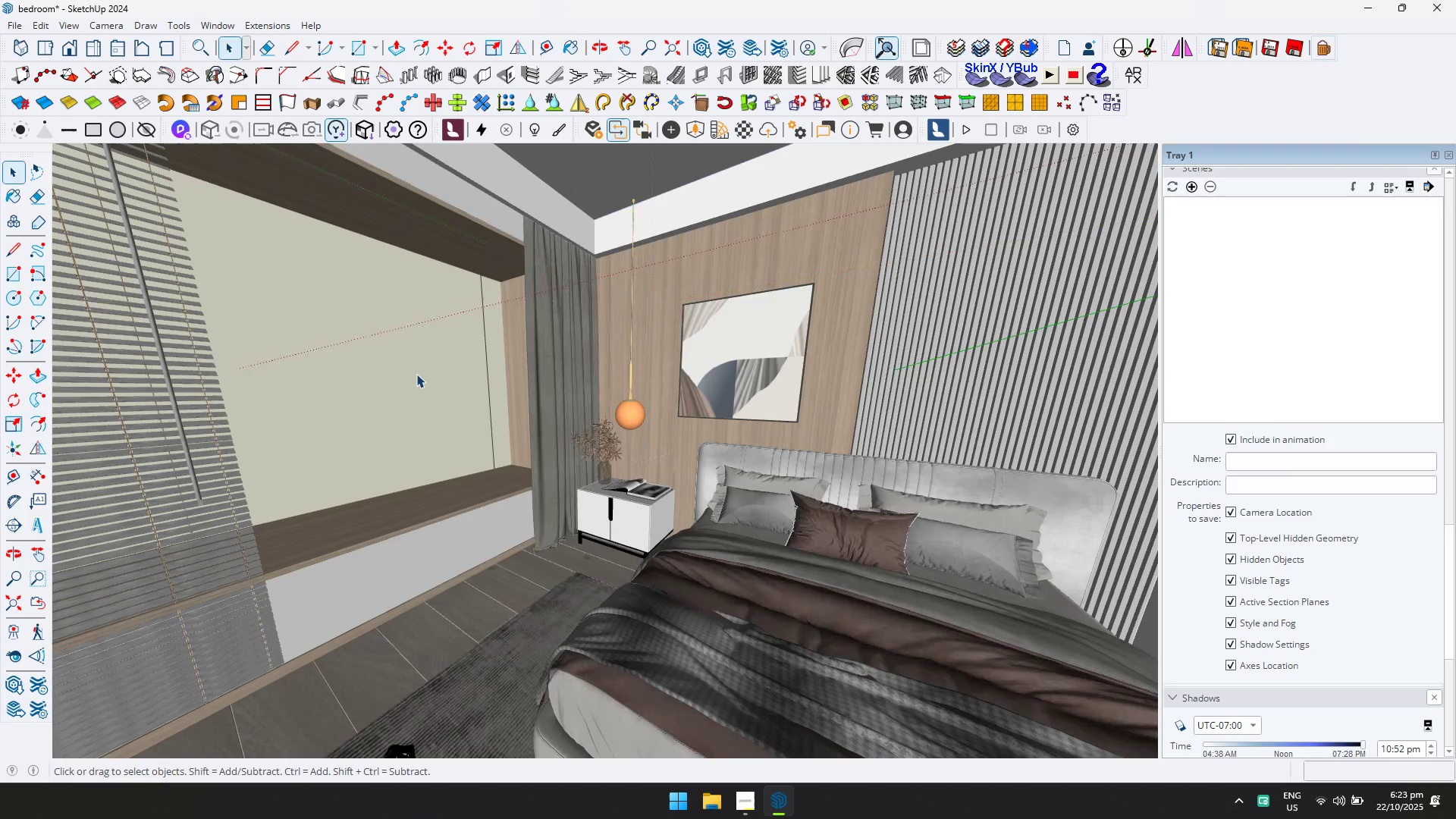 
scroll: coordinate [416, 374], scroll_direction: up, amount: 2.0
 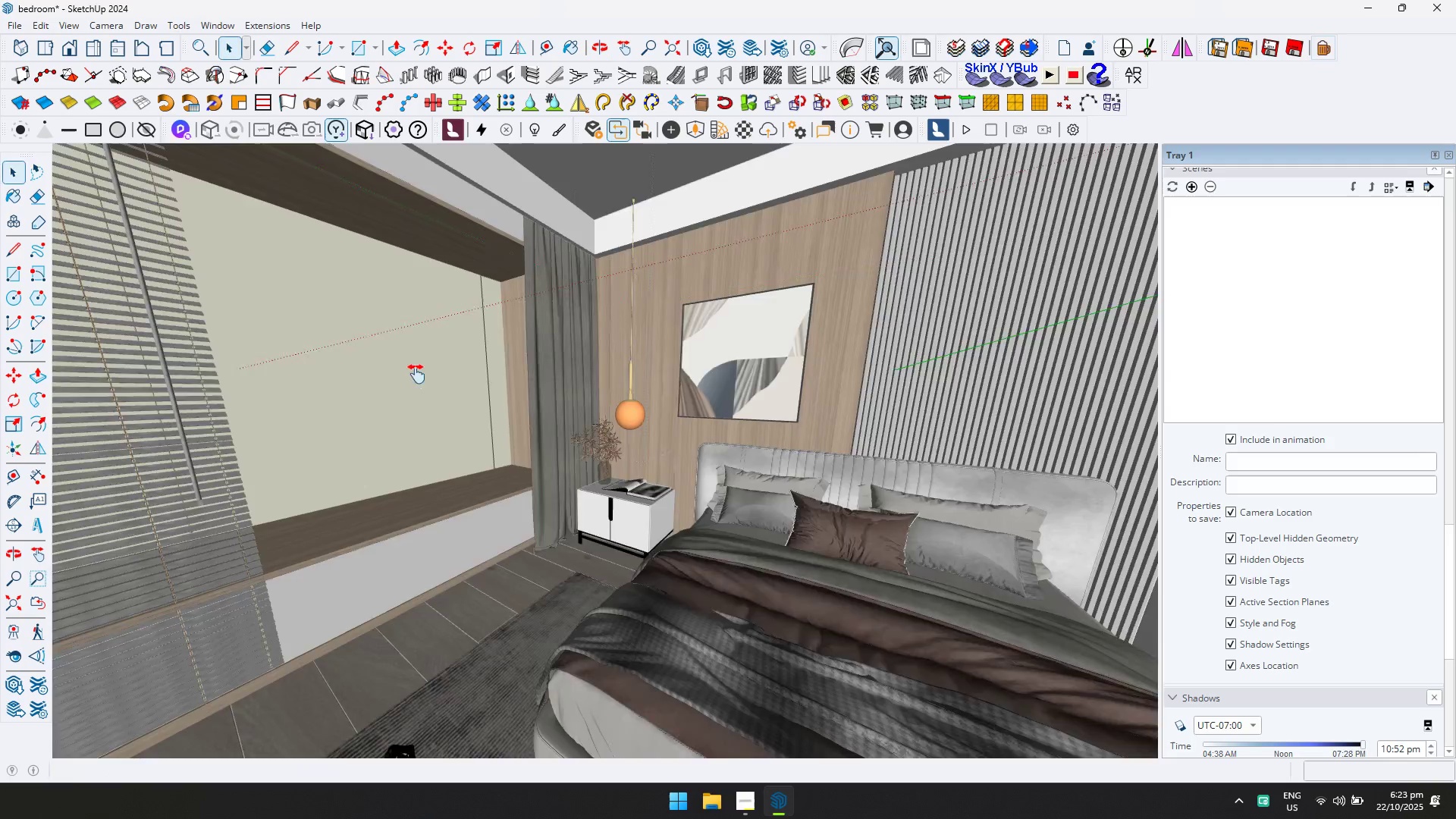 
hold_key(key=ShiftLeft, duration=0.52)
 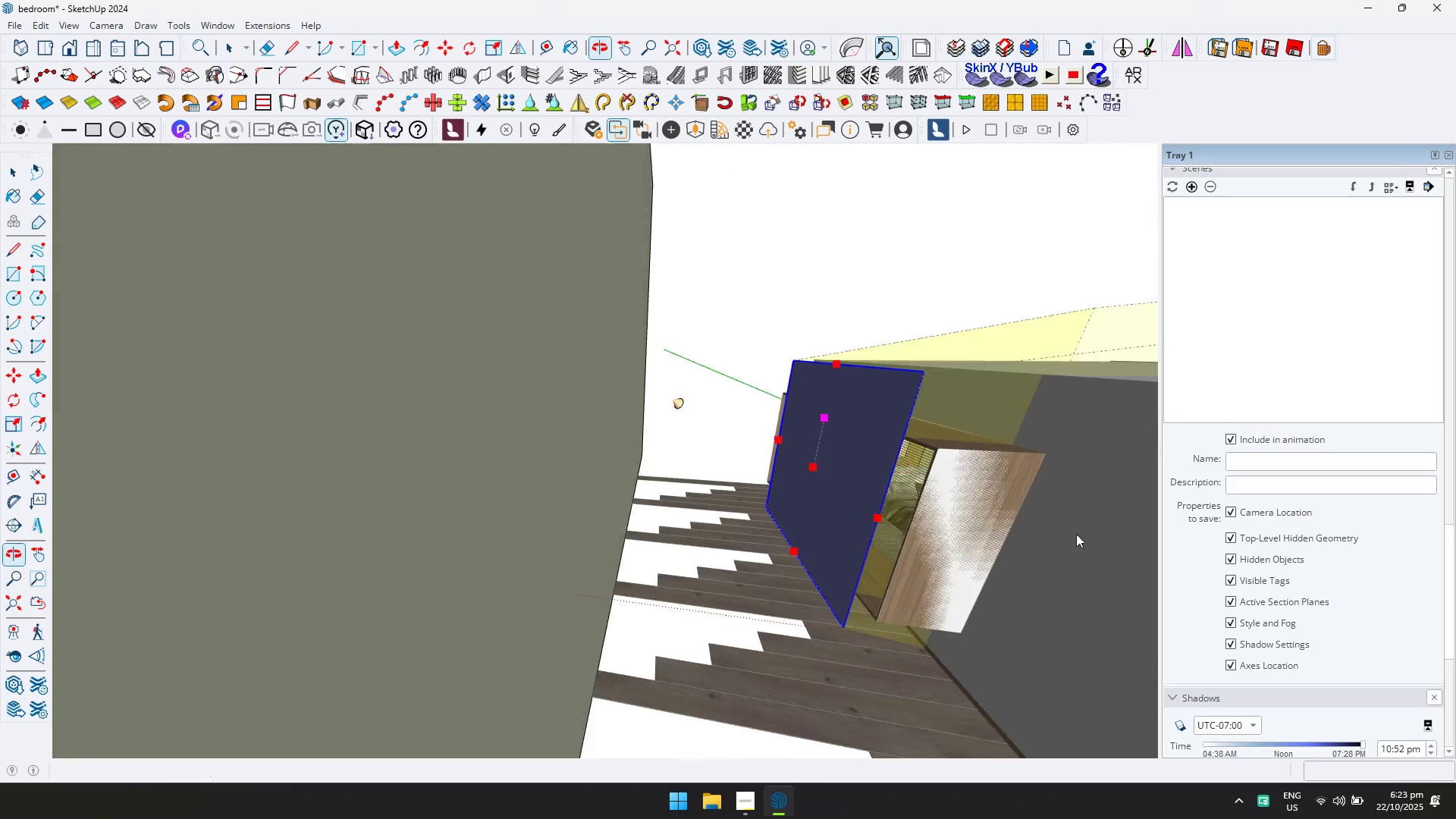 
scroll: coordinate [890, 480], scroll_direction: up, amount: 4.0
 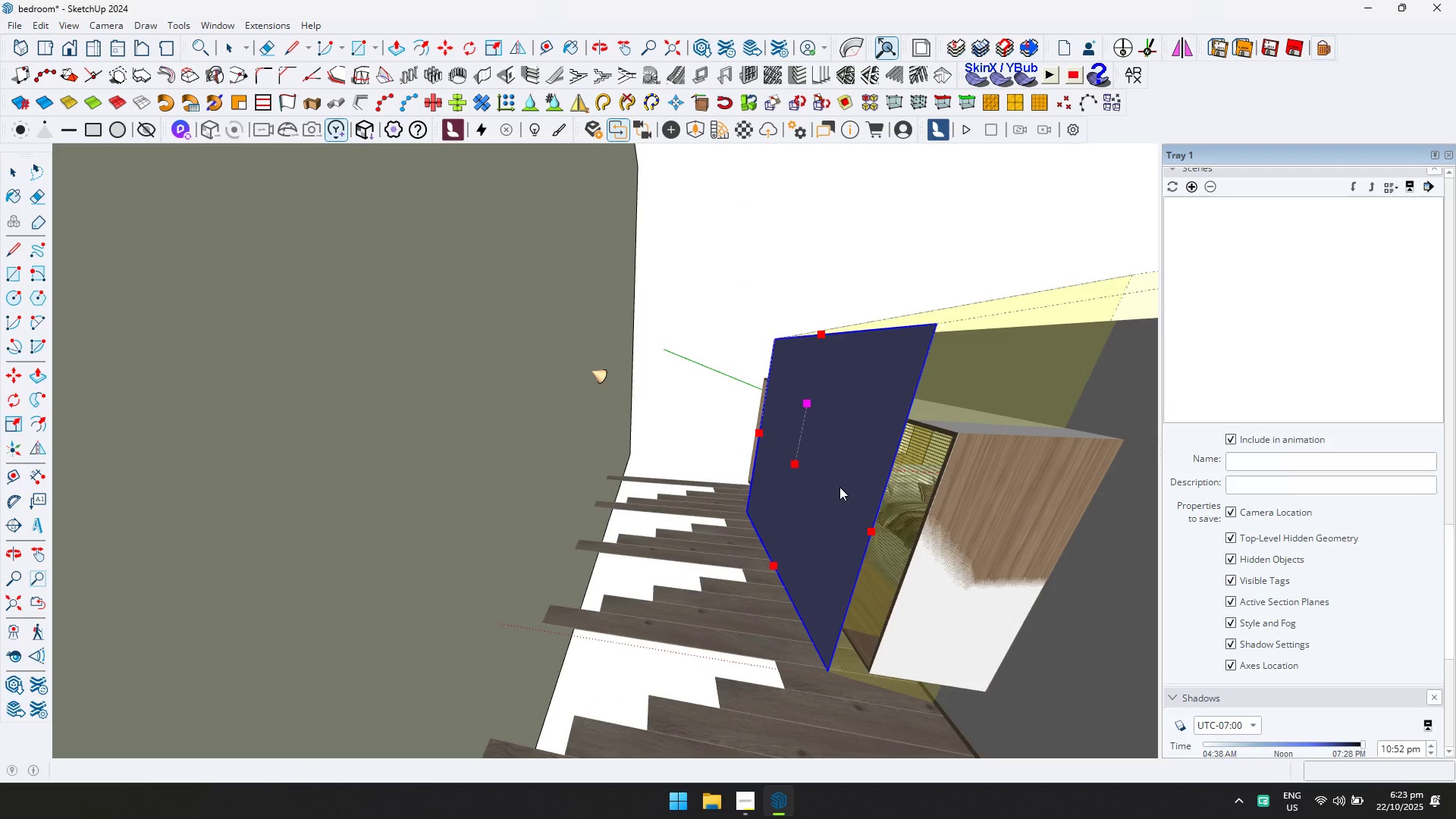 
scroll: coordinate [830, 448], scroll_direction: down, amount: 1.0
 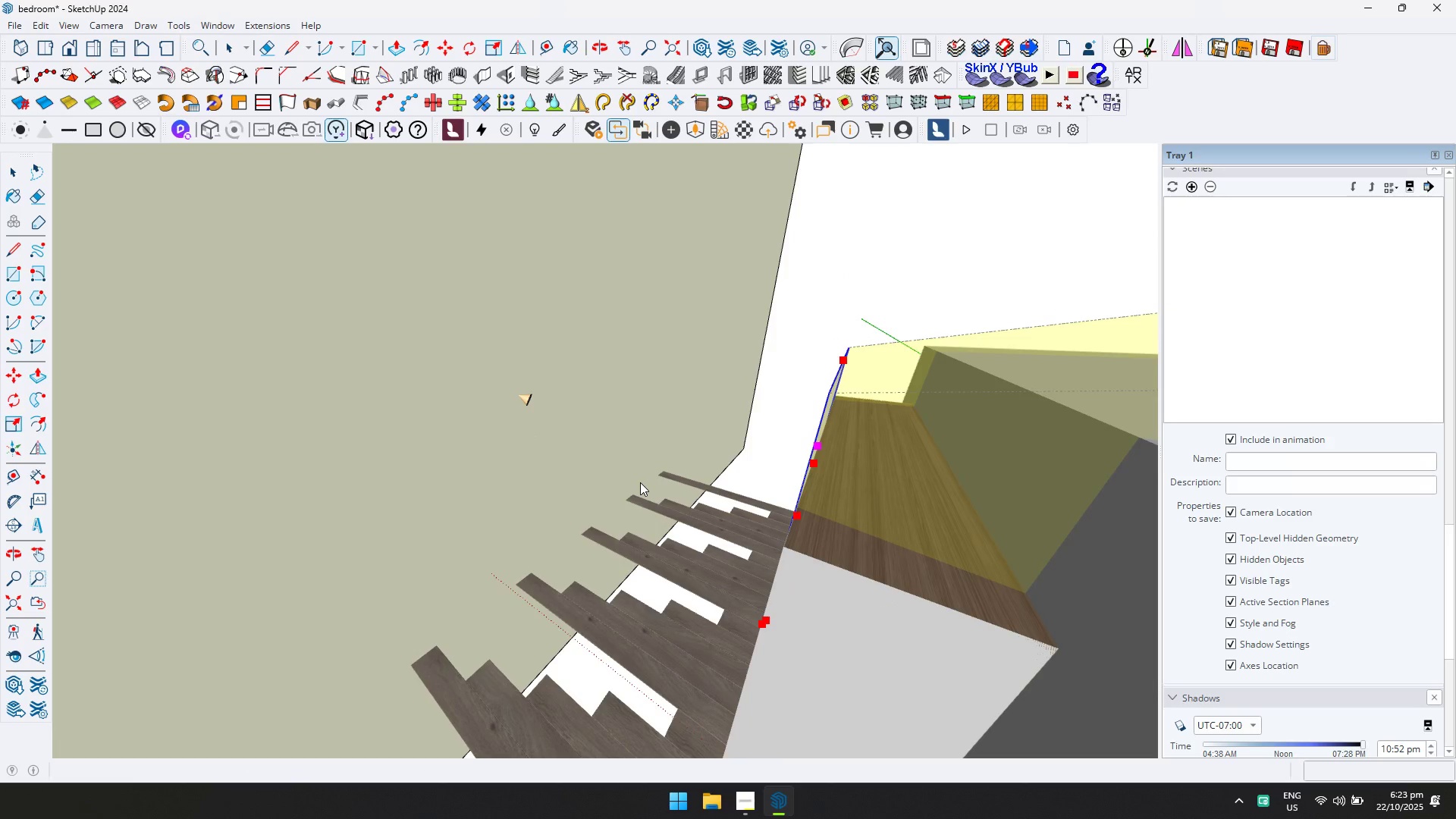 
key(Delete)
 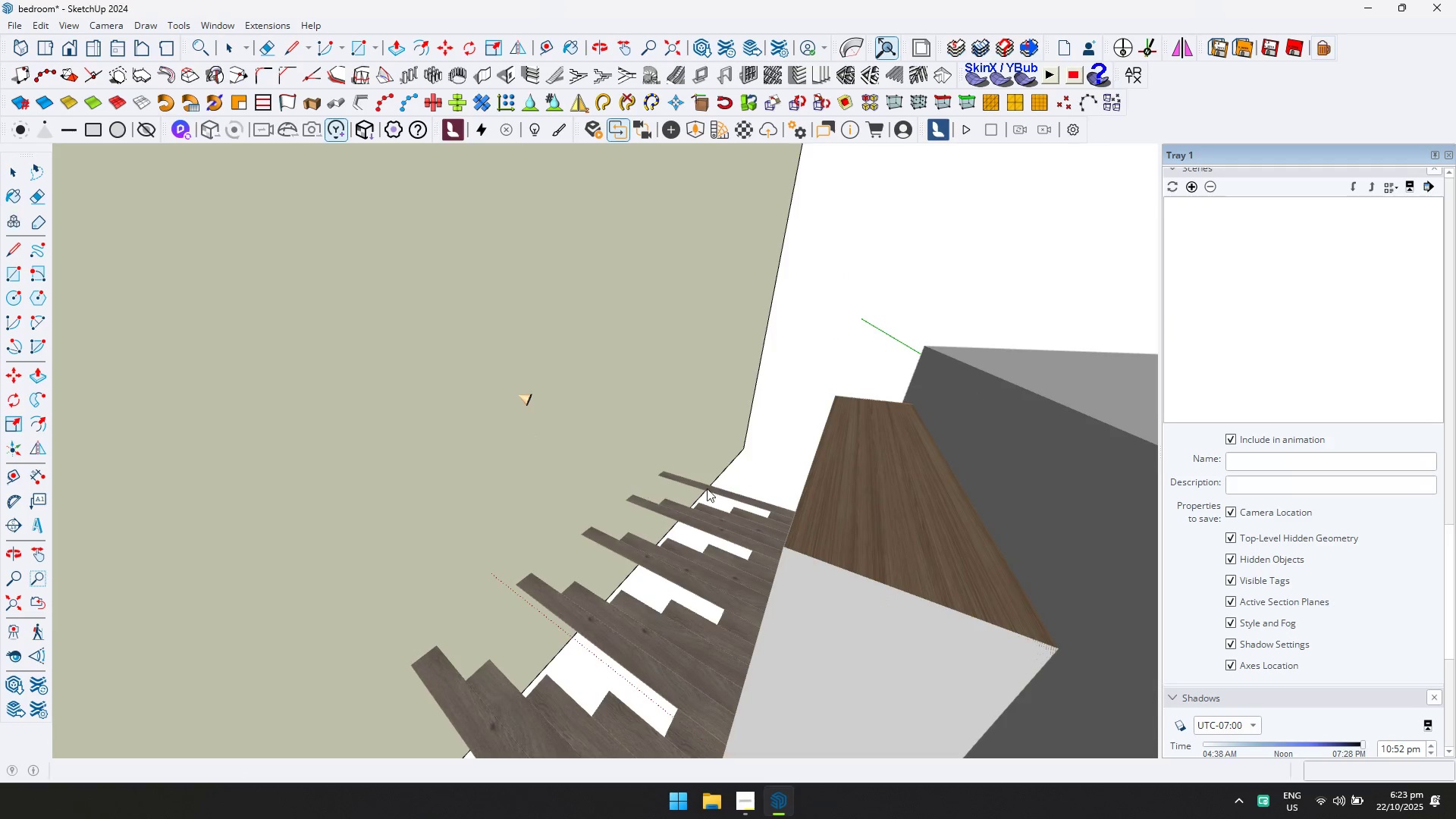 
scroll: coordinate [727, 492], scroll_direction: down, amount: 1.0
 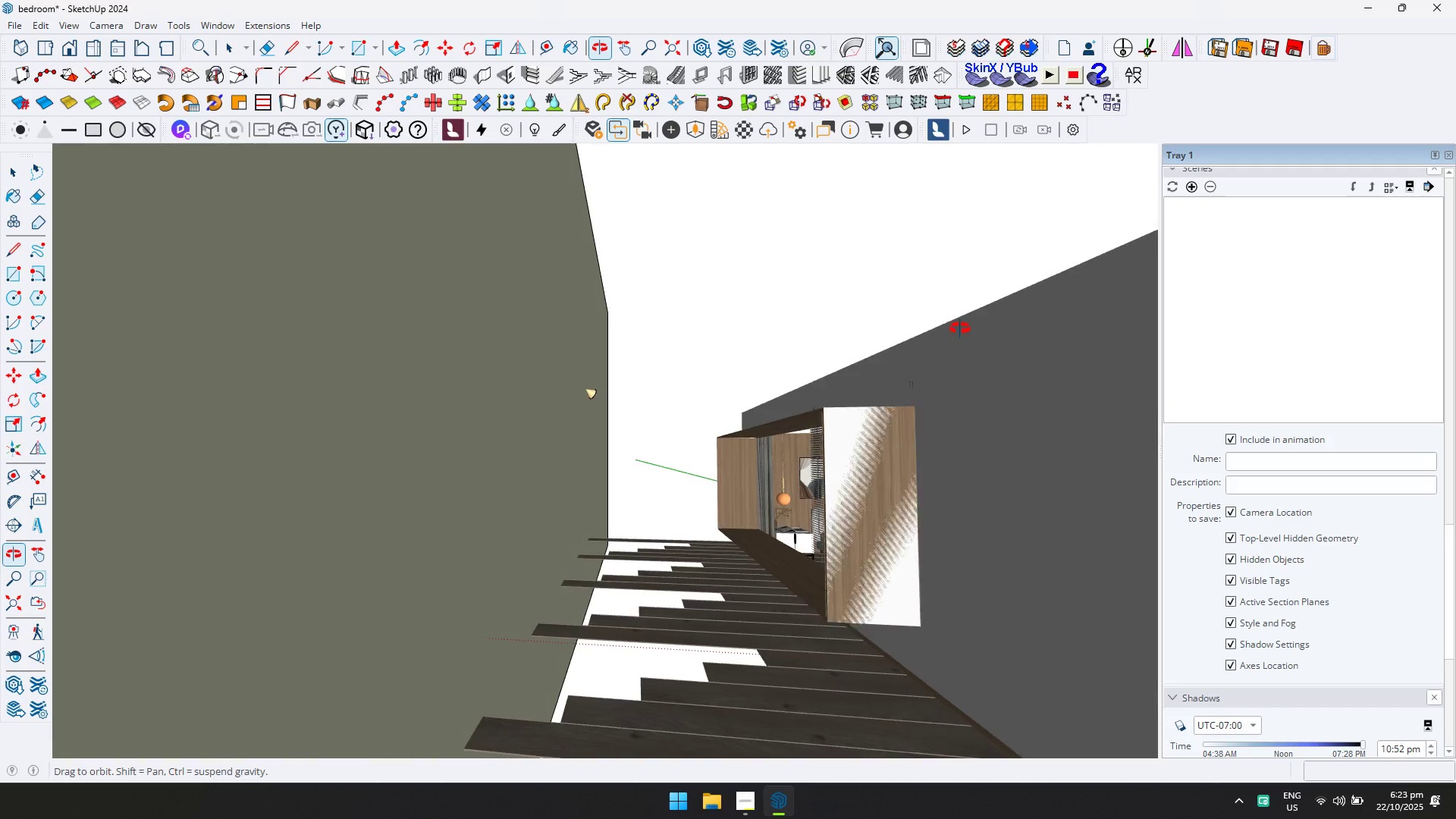 
scroll: coordinate [798, 535], scroll_direction: up, amount: 10.0
 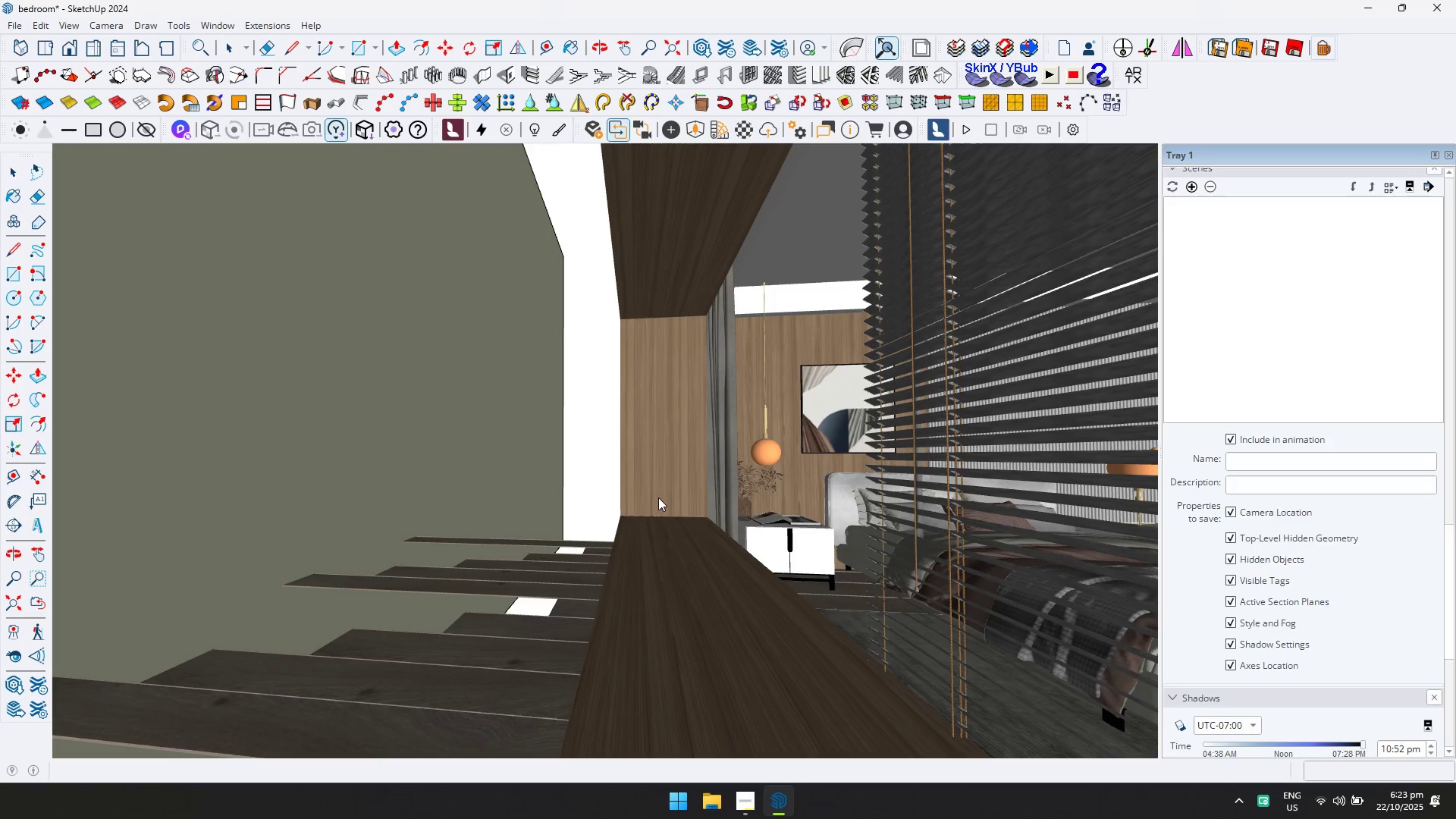 
double_click([661, 435])
 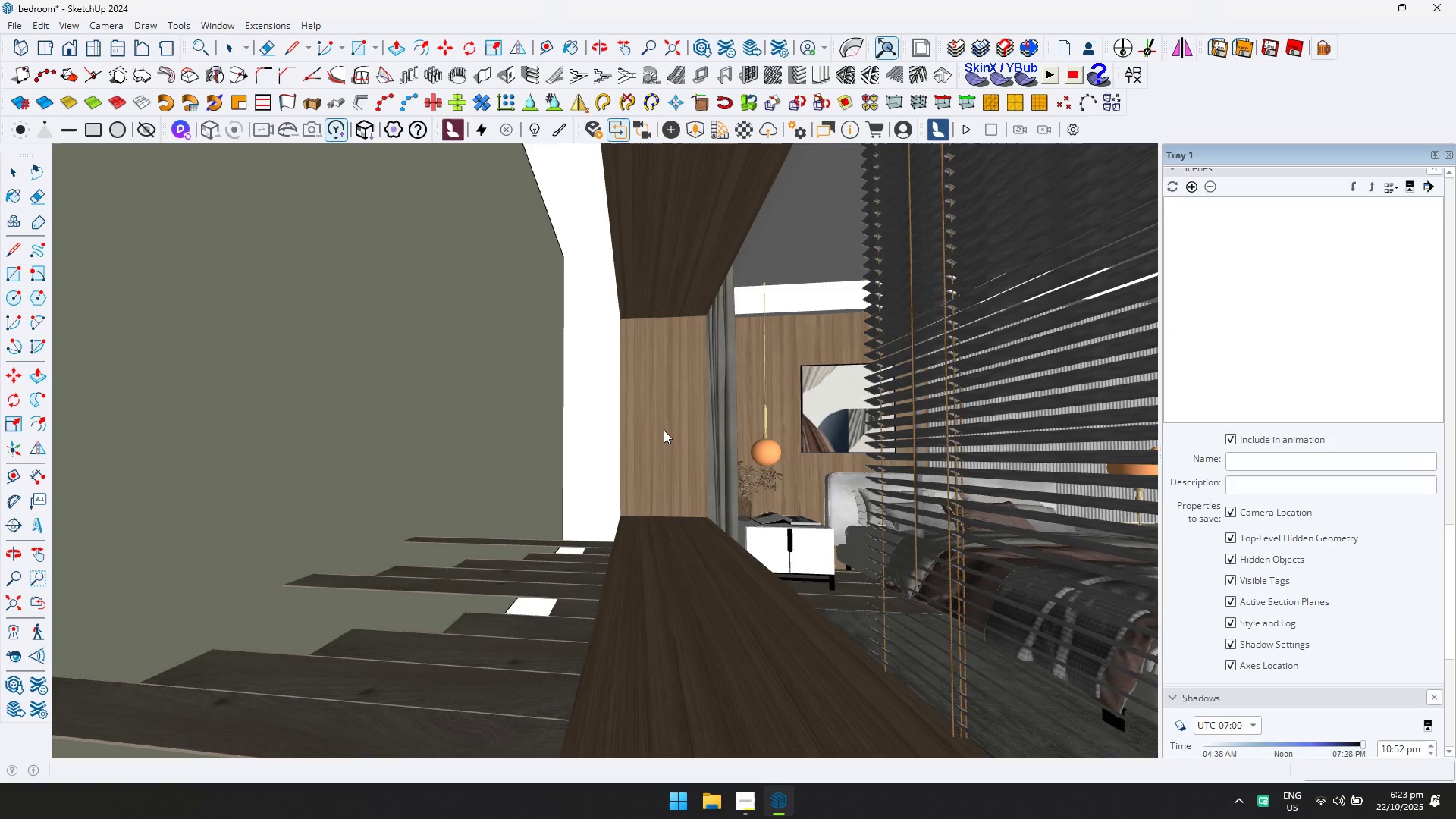 
triple_click([664, 430])
 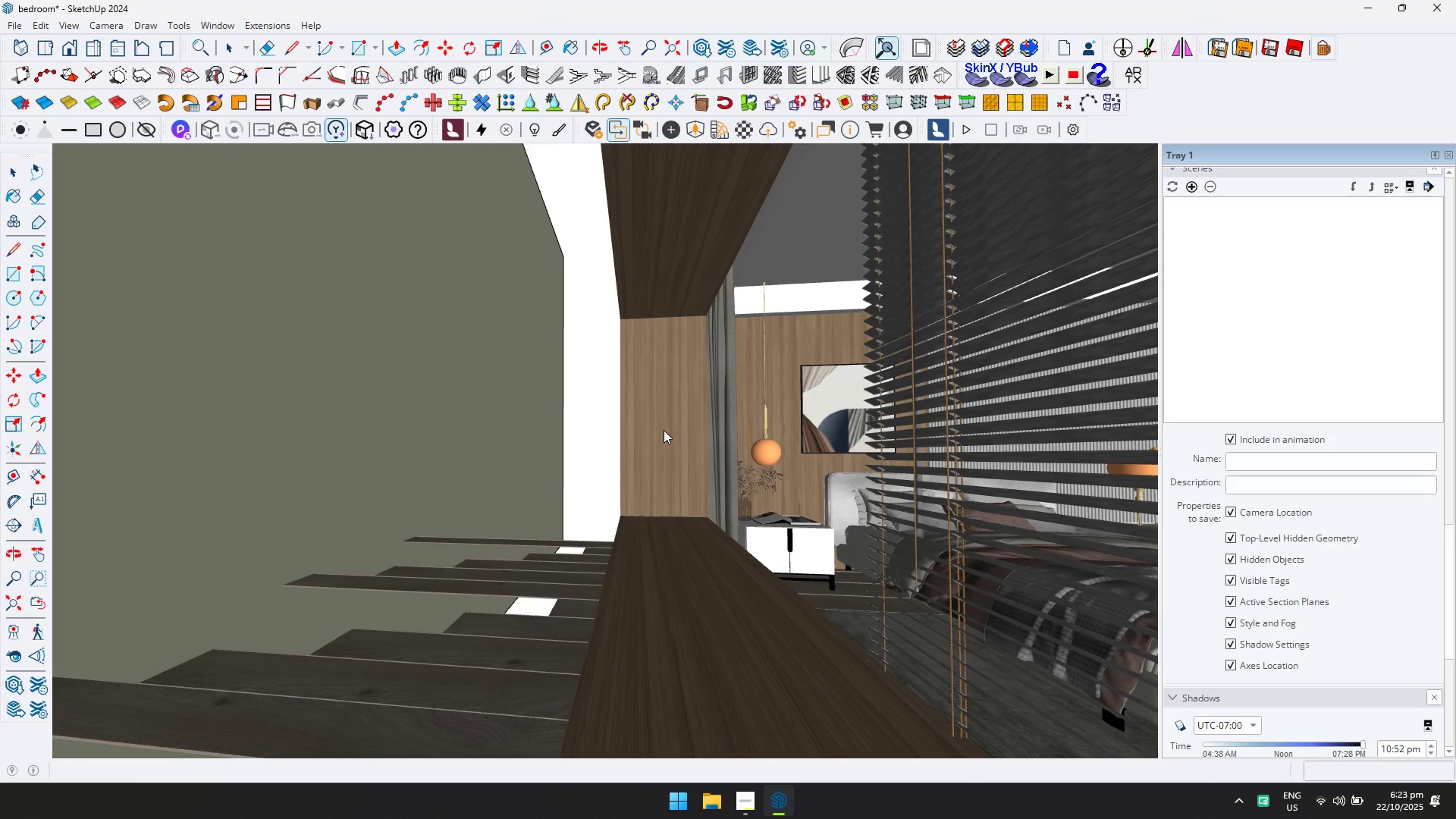 
triple_click([664, 430])
 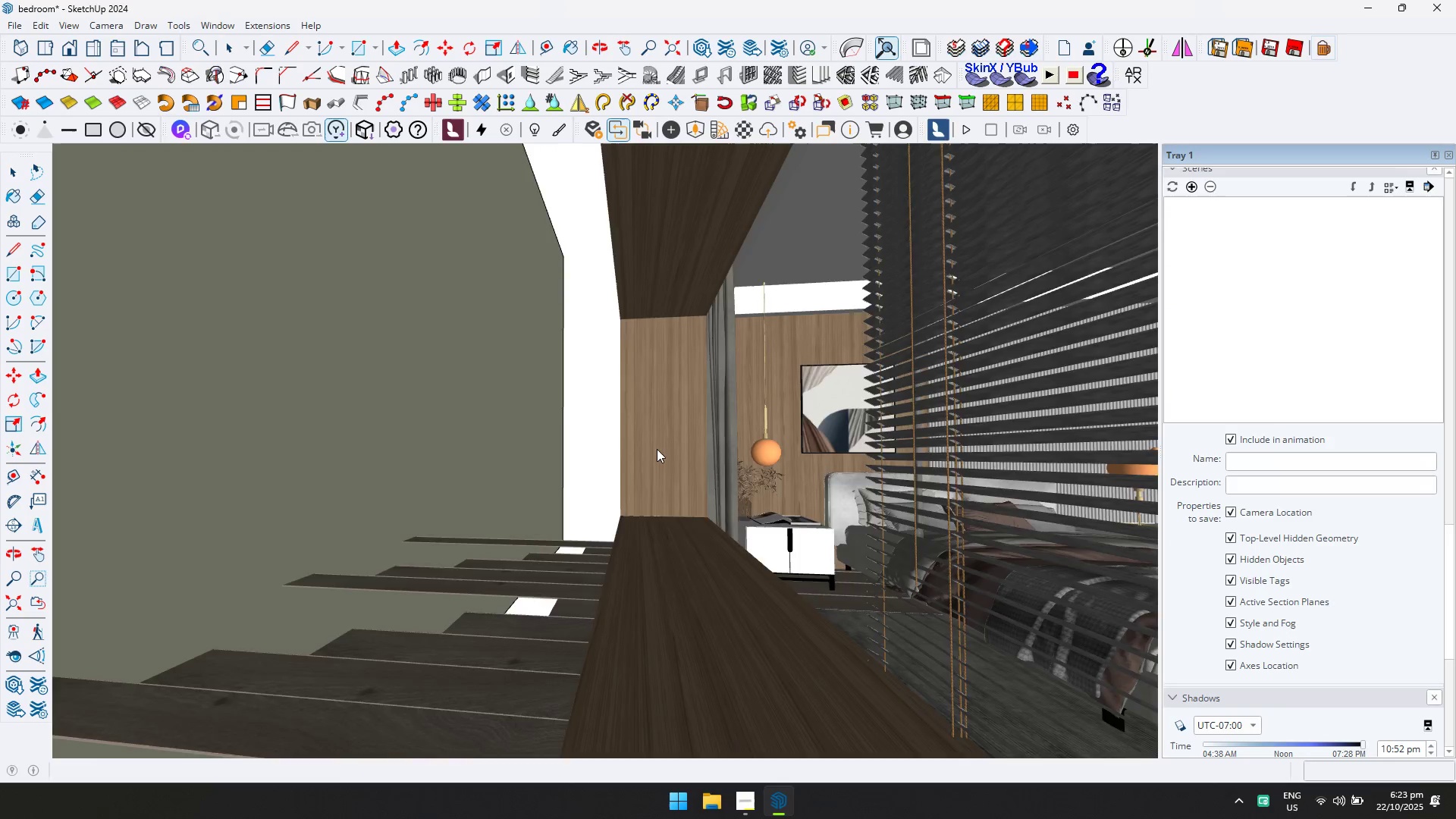 
scroll: coordinate [516, 474], scroll_direction: down, amount: 20.0
 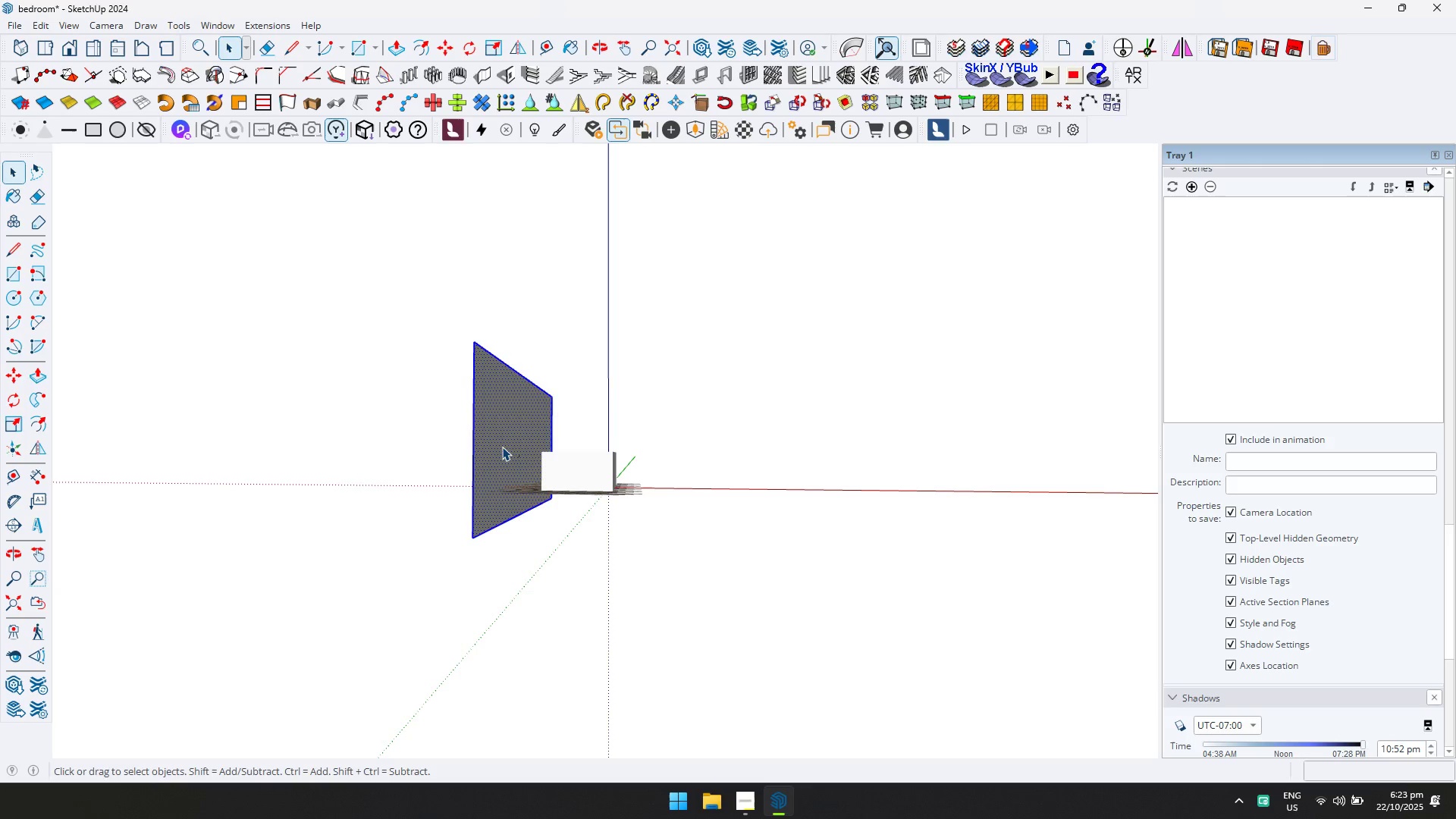 
key(Escape)
 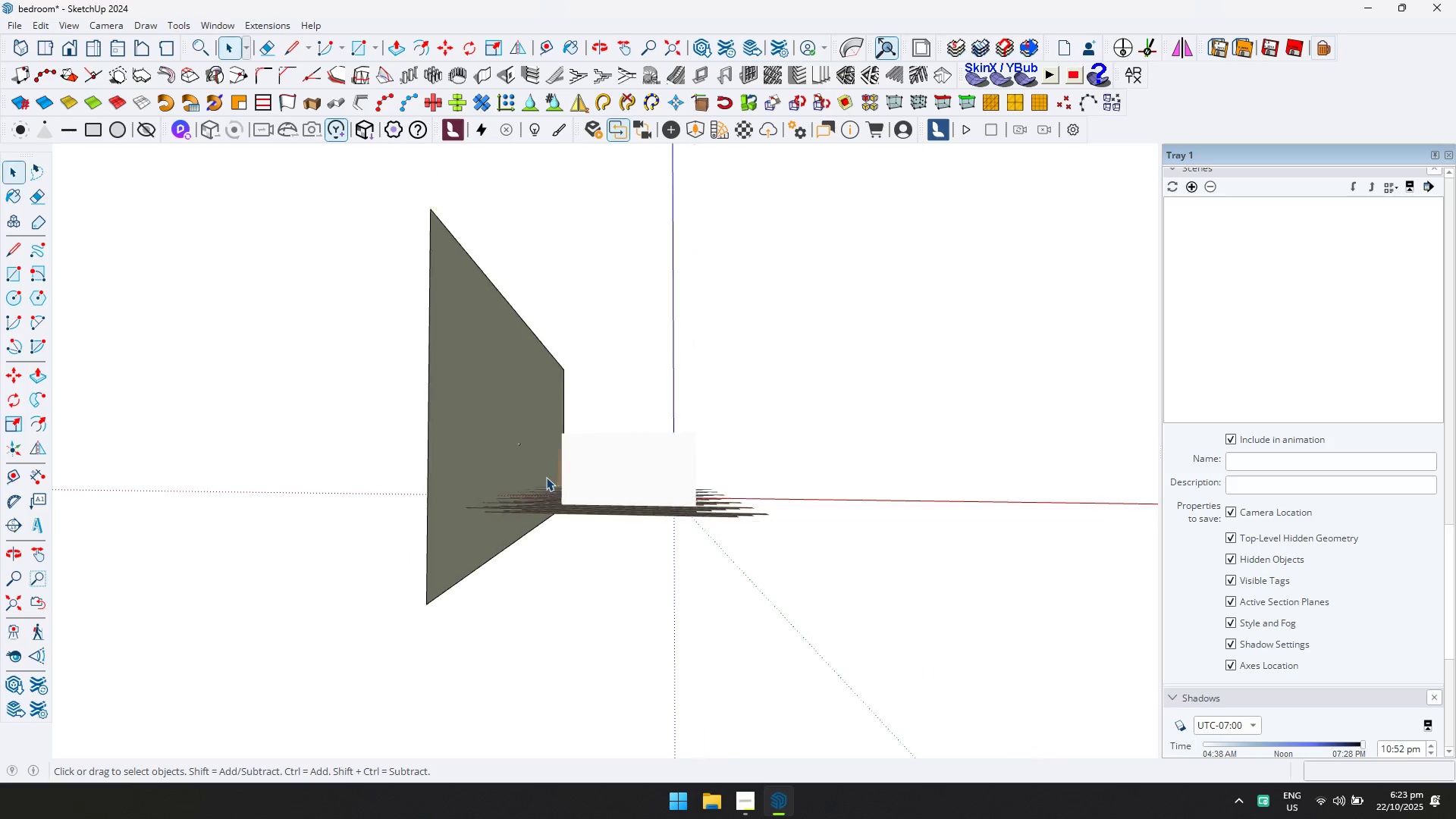 
key(Escape)
 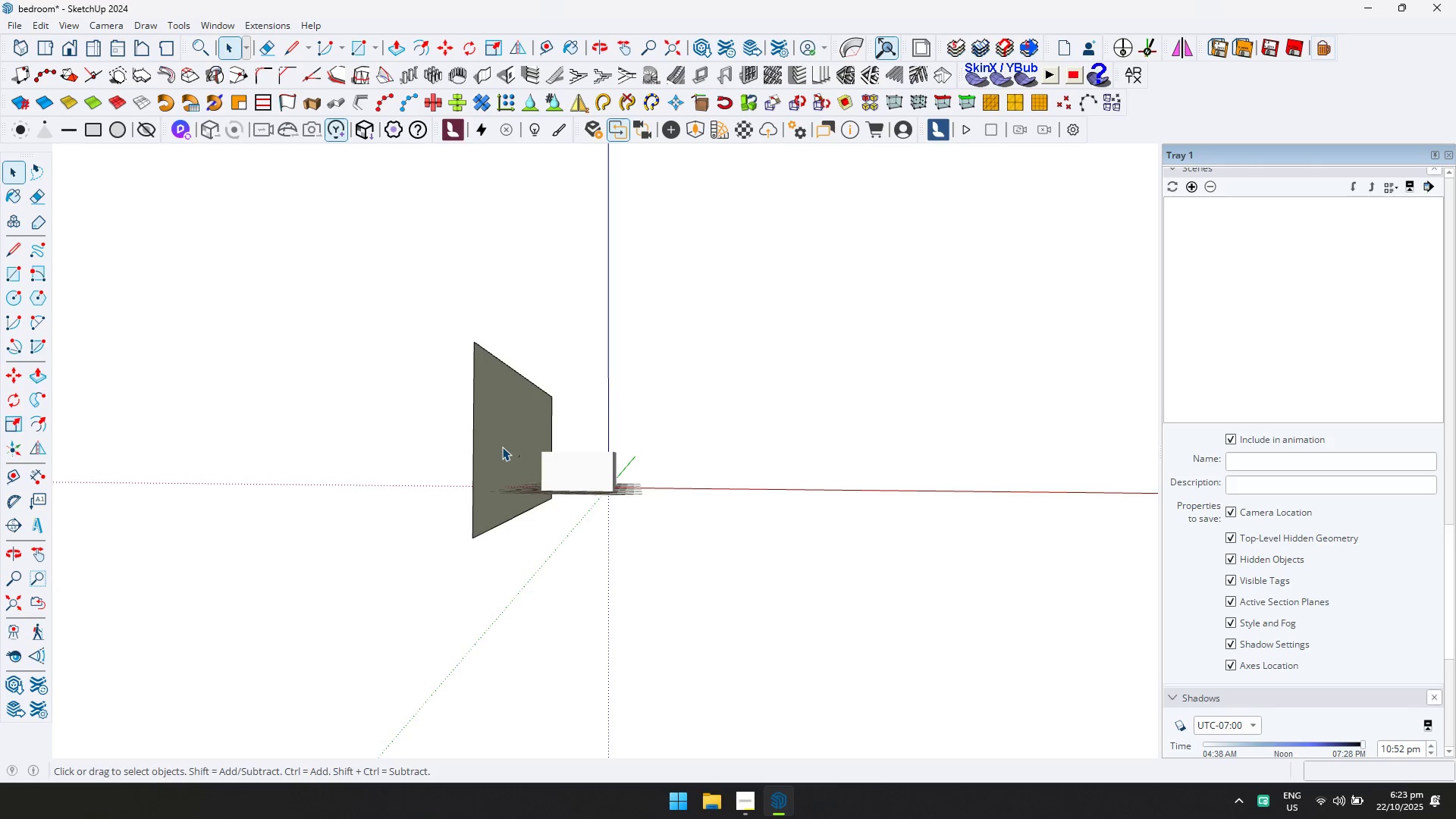 
double_click([502, 447])
 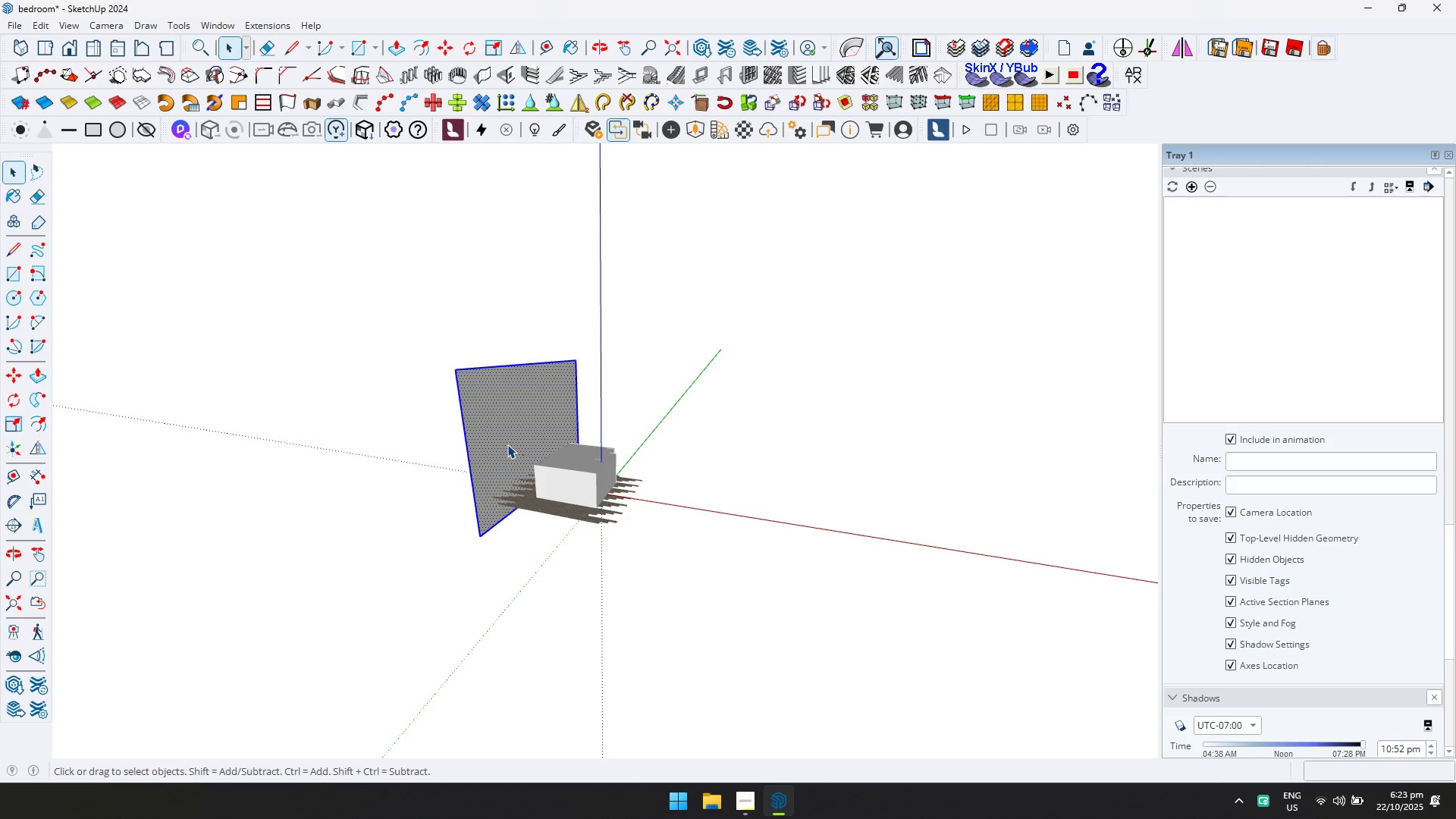 
key(Delete)
 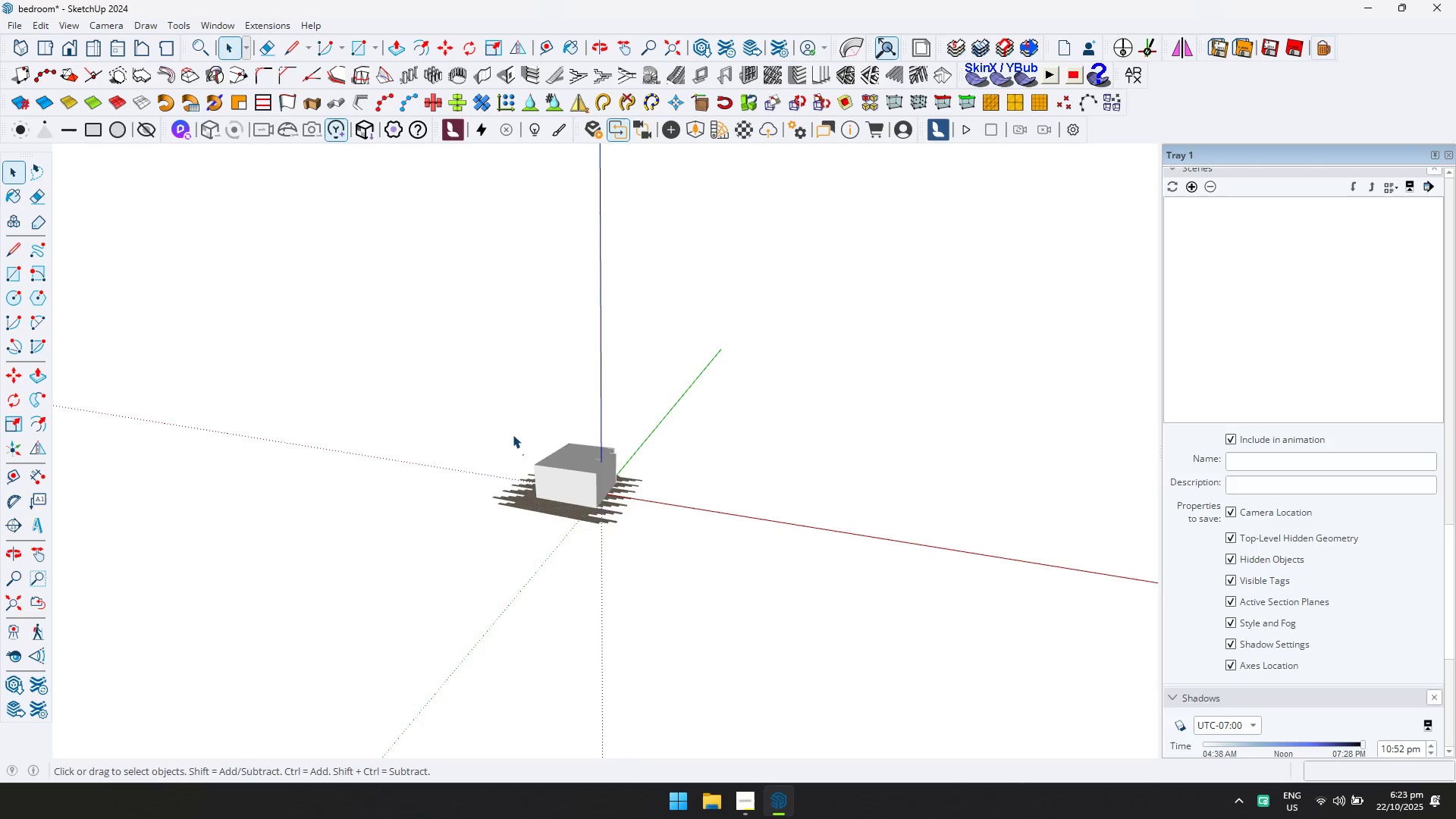 
scroll: coordinate [529, 443], scroll_direction: up, amount: 6.0
 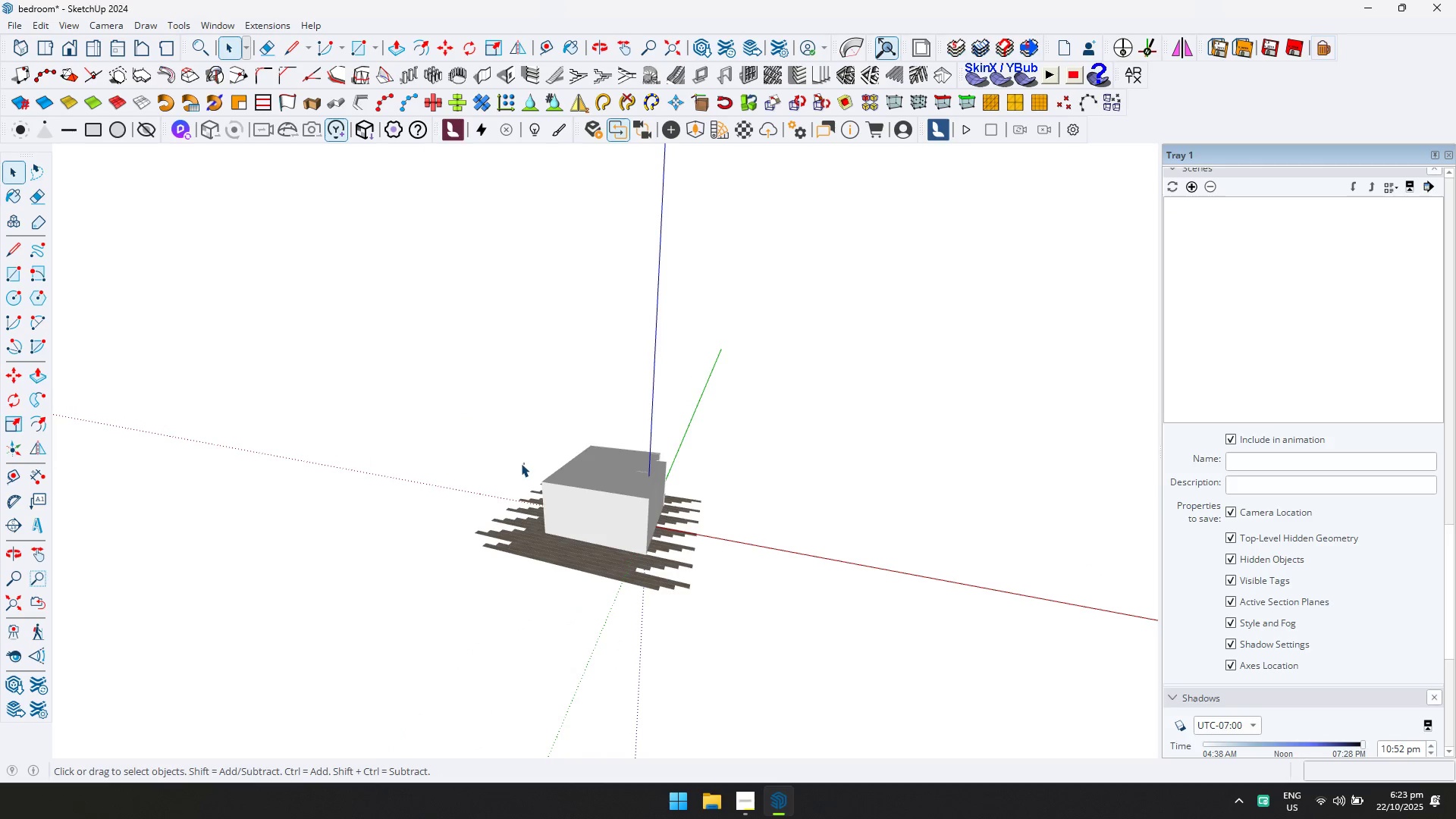 
left_click_drag(start_coordinate=[529, 469], to_coordinate=[497, 430])
 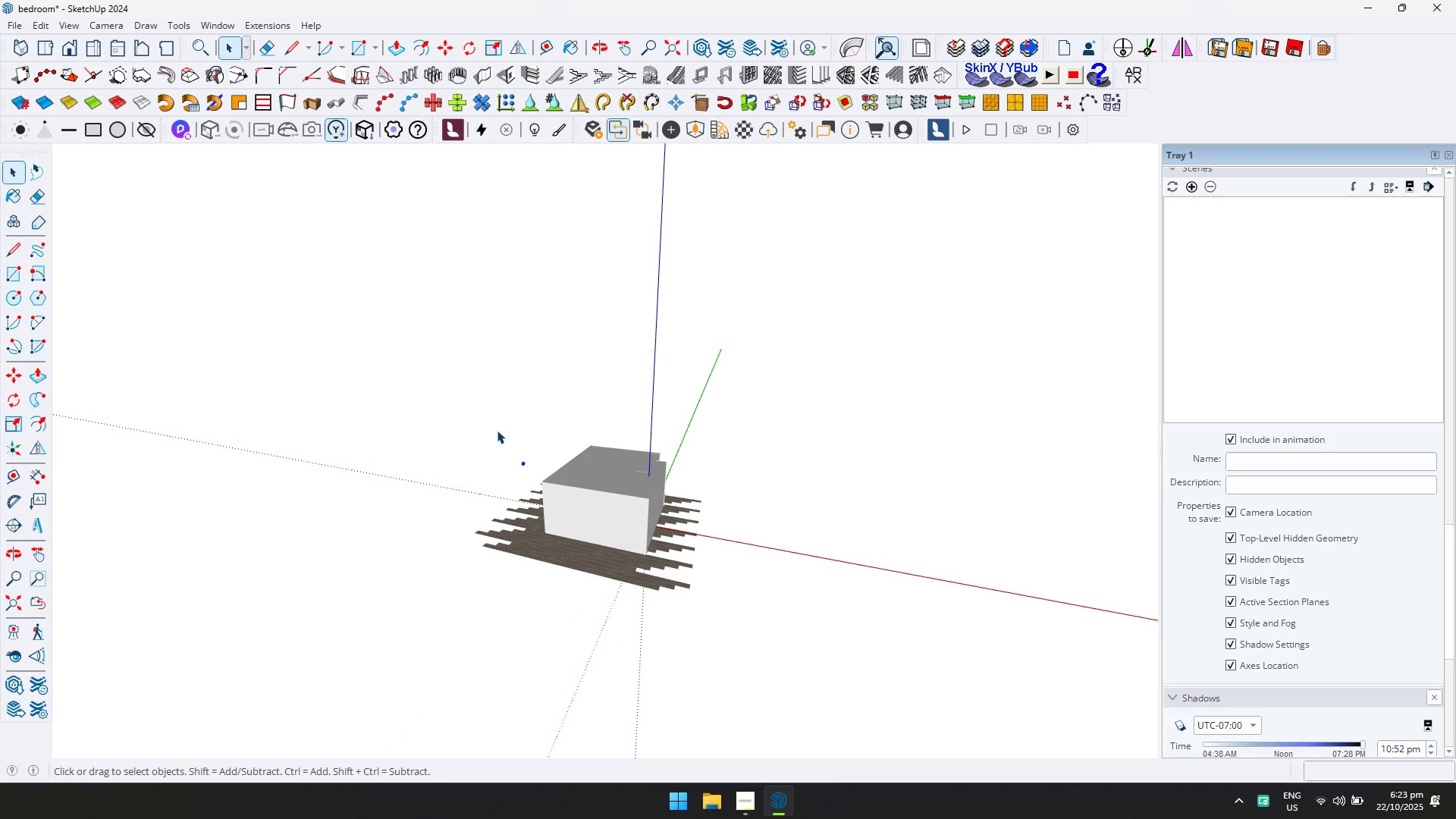 
key(Delete)
 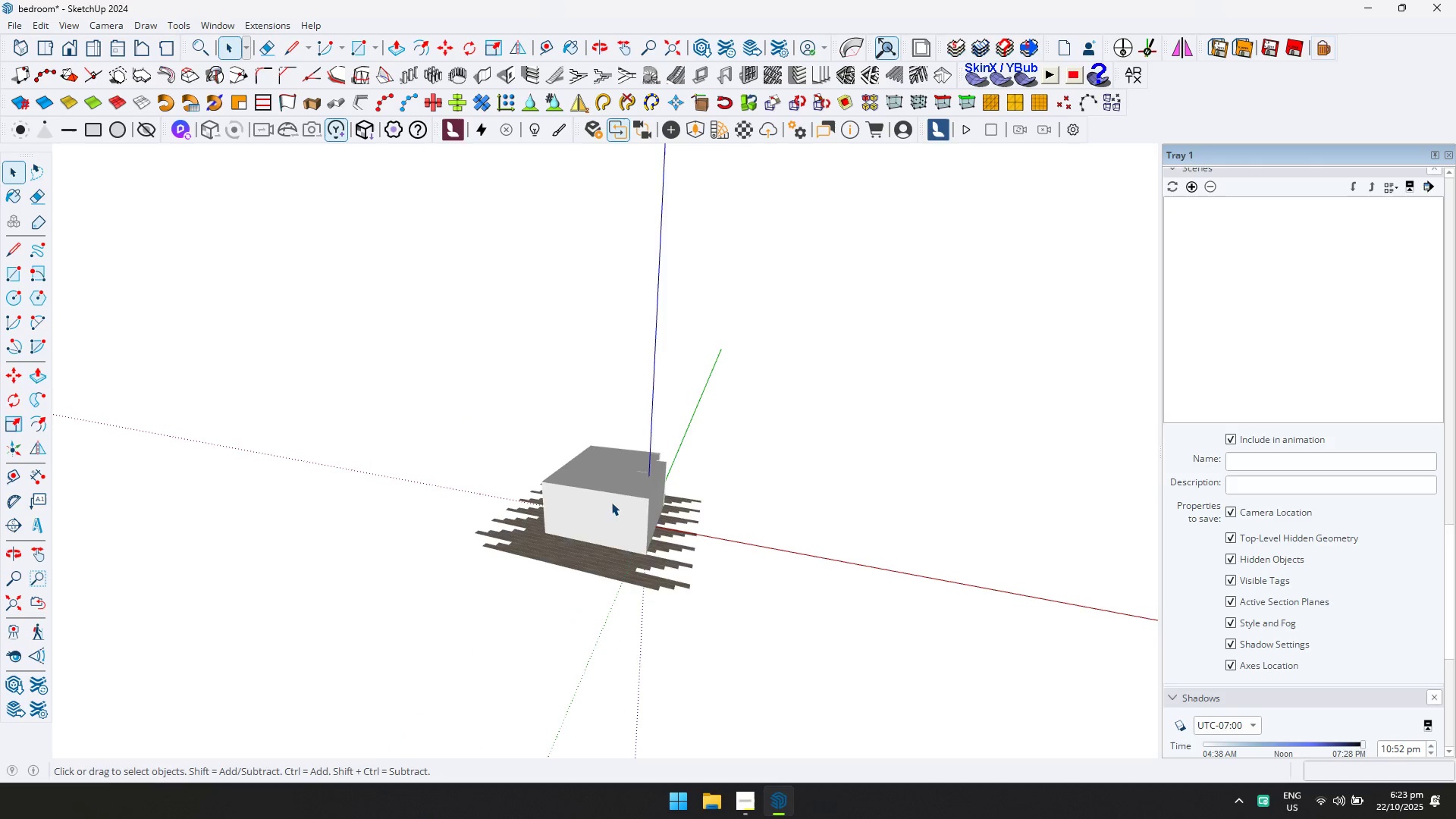 
scroll: coordinate [529, 470], scroll_direction: up, amount: 25.0
 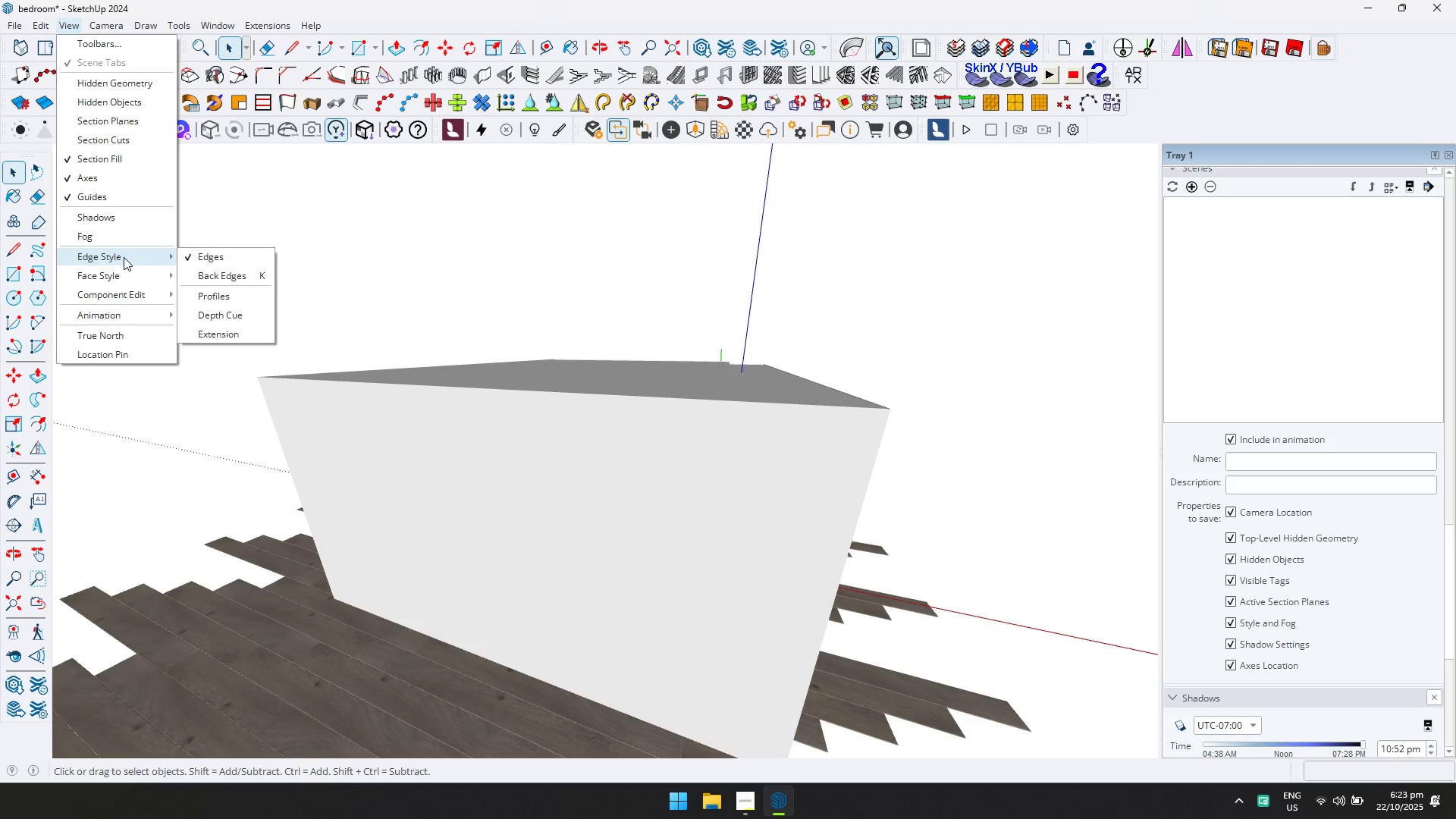 
left_click([201, 295])
 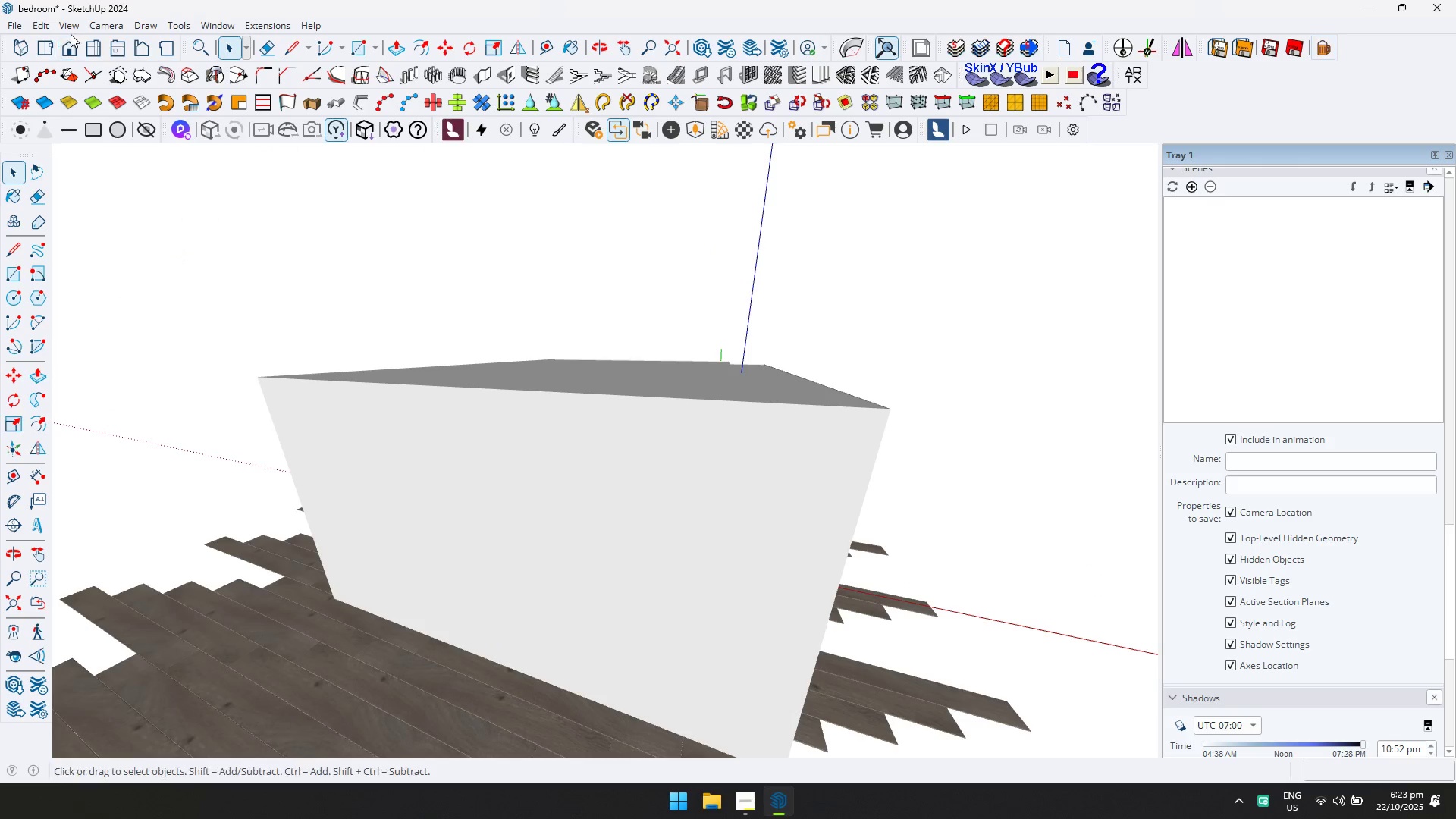 
left_click([66, 27])
 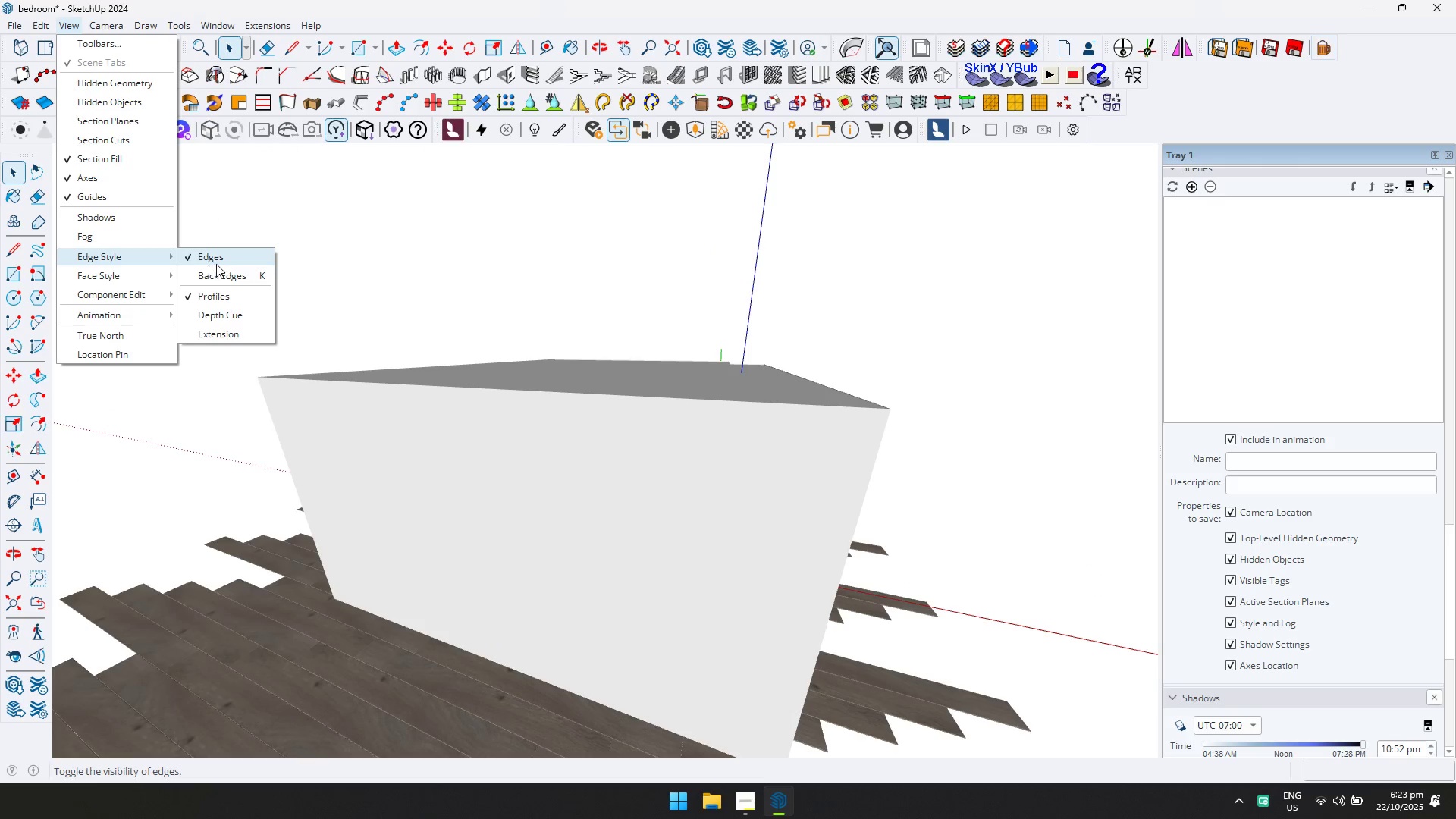 
left_click([215, 294])
 